 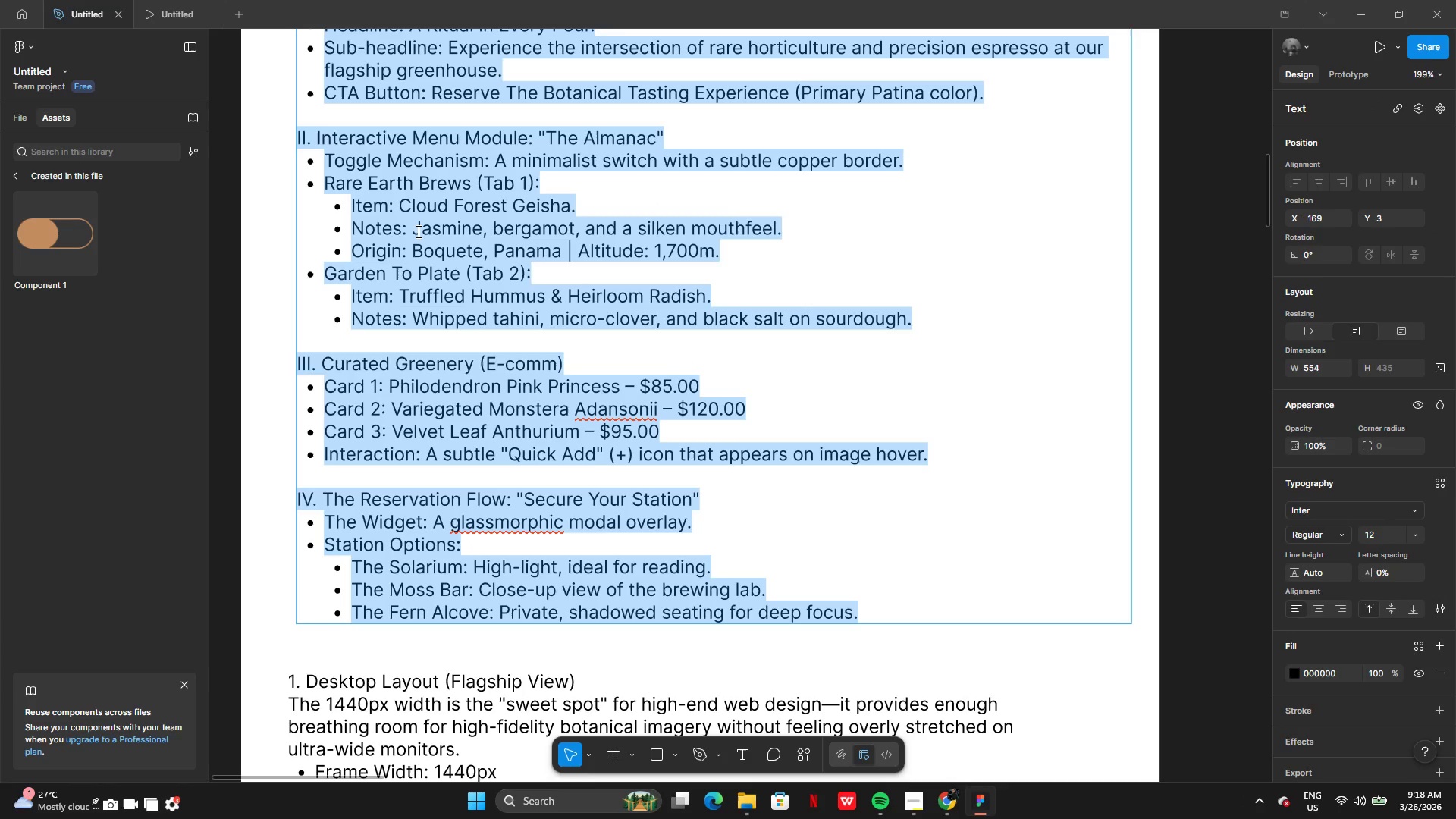 
triple_click([417, 231])
 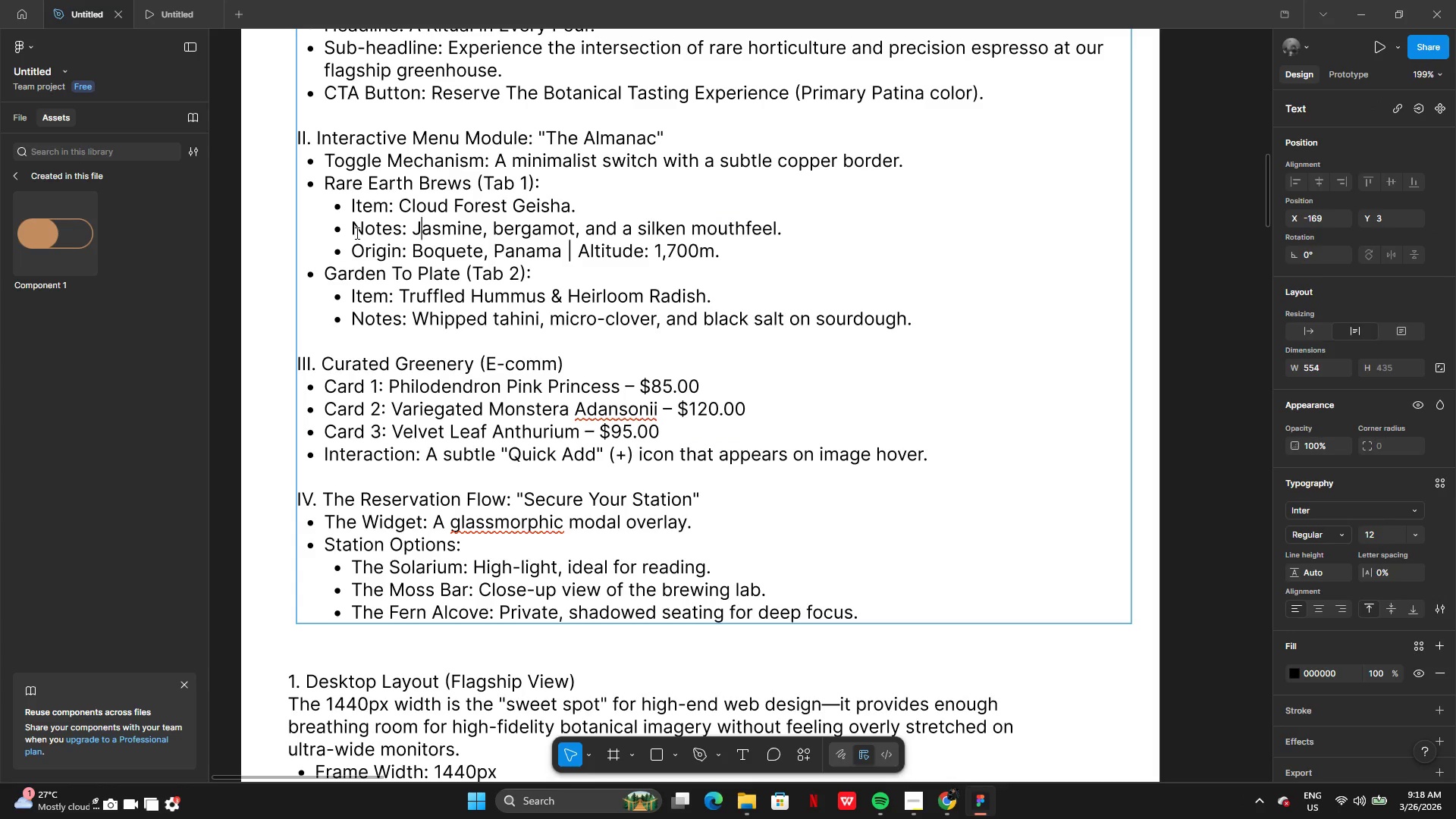 
left_click_drag(start_coordinate=[356, 233], to_coordinate=[781, 248])
 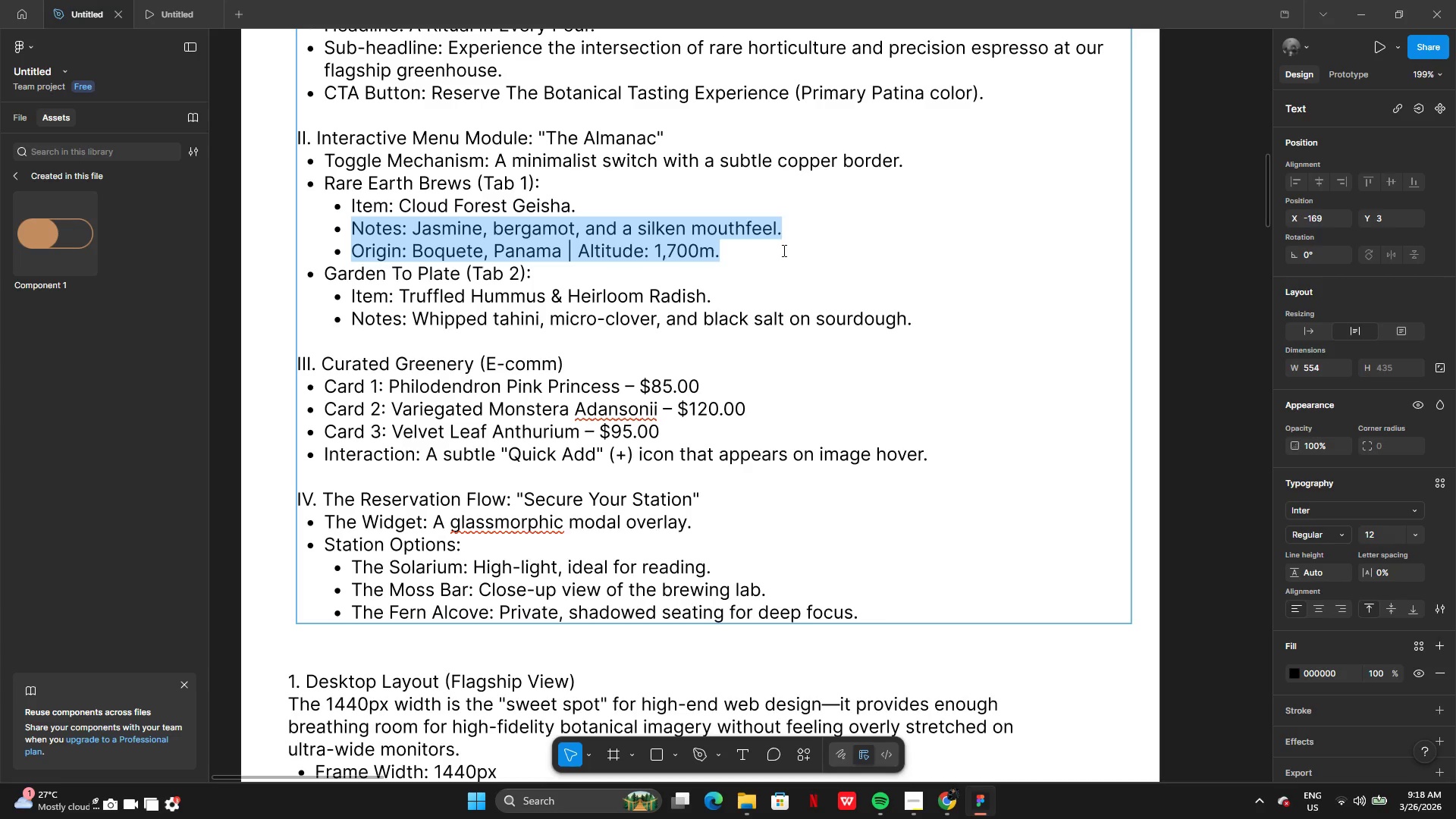 
key(Control+C)
 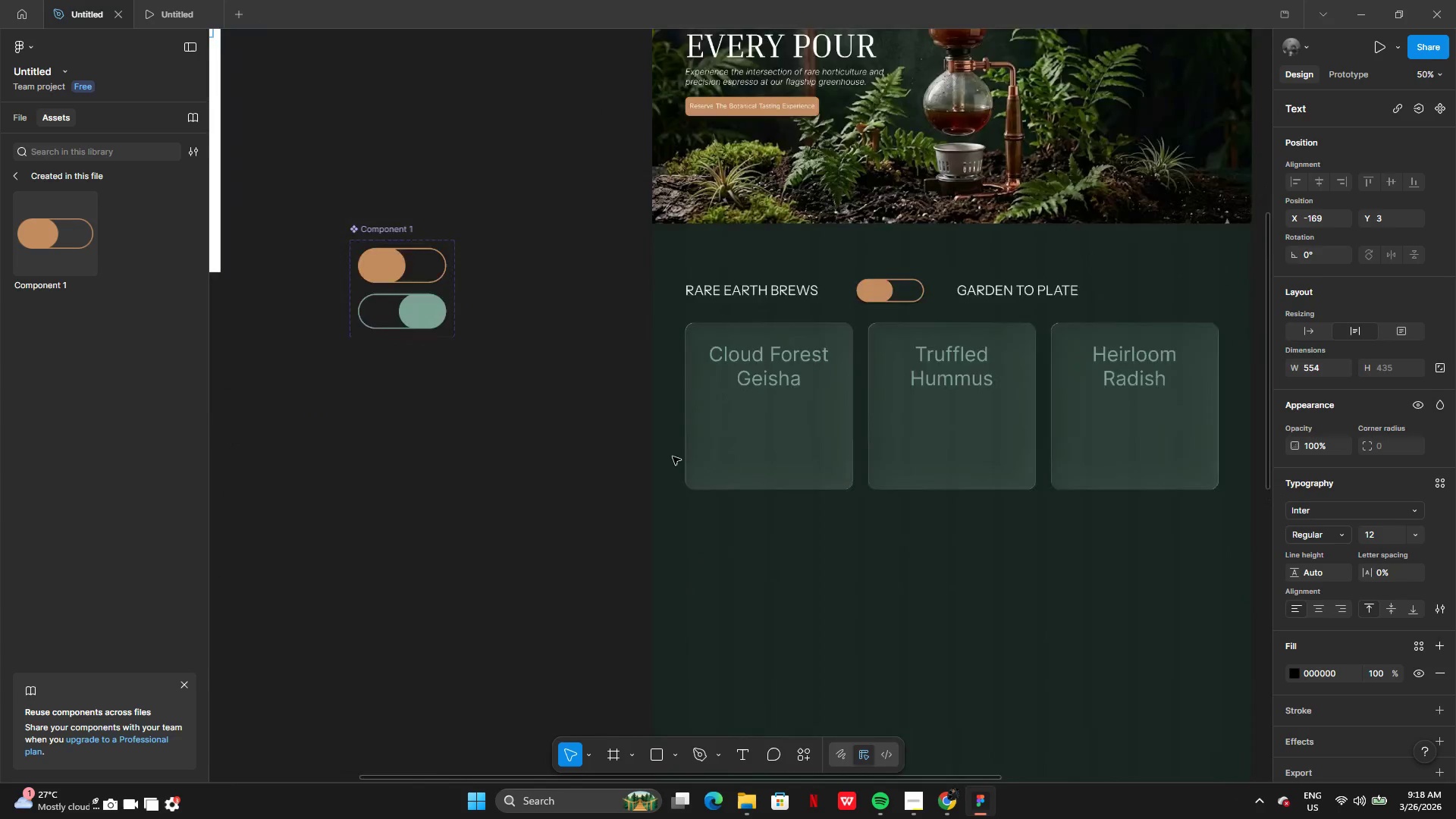 
double_click([645, 398])
 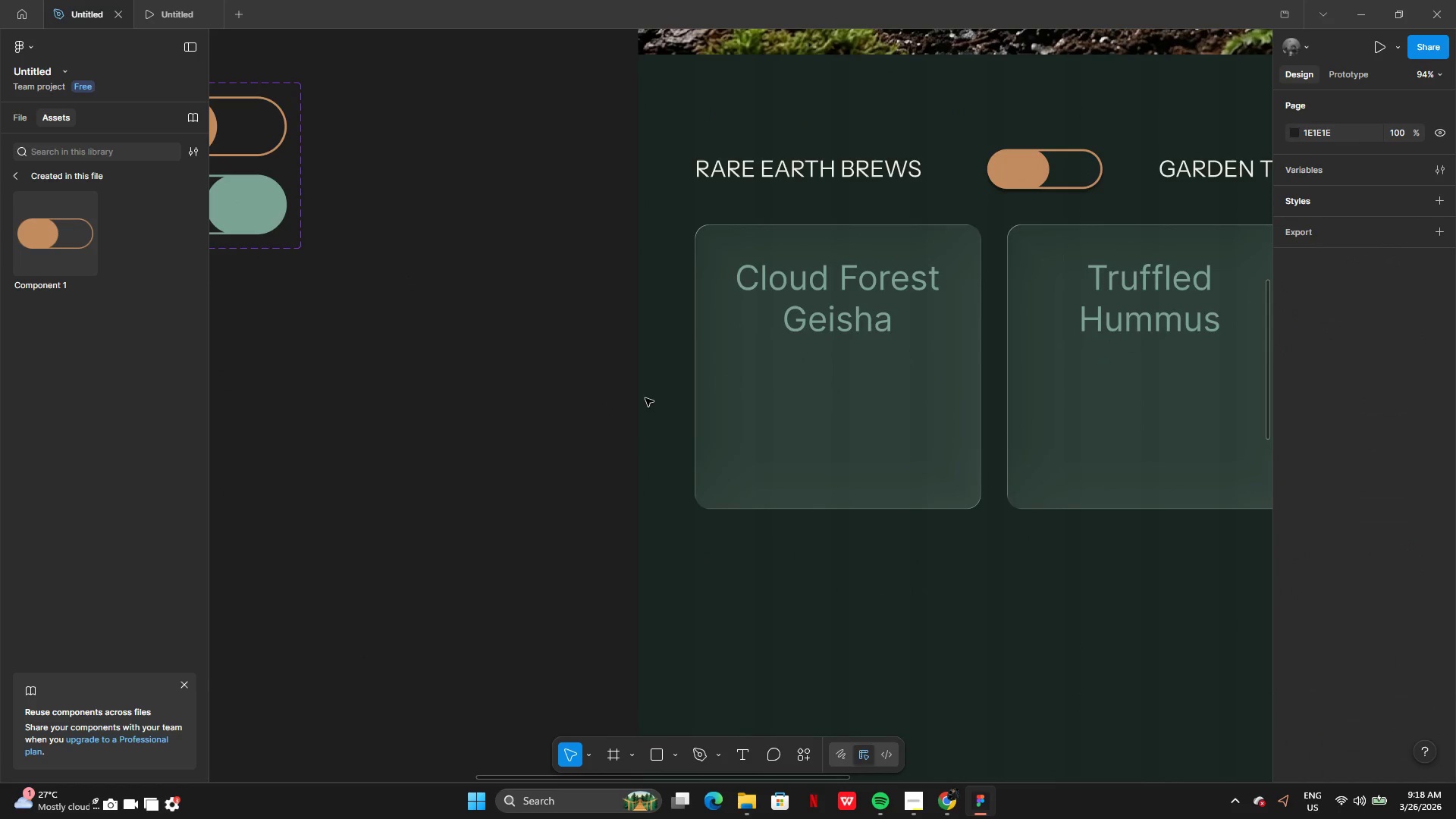 
key(Control+ControlLeft)
 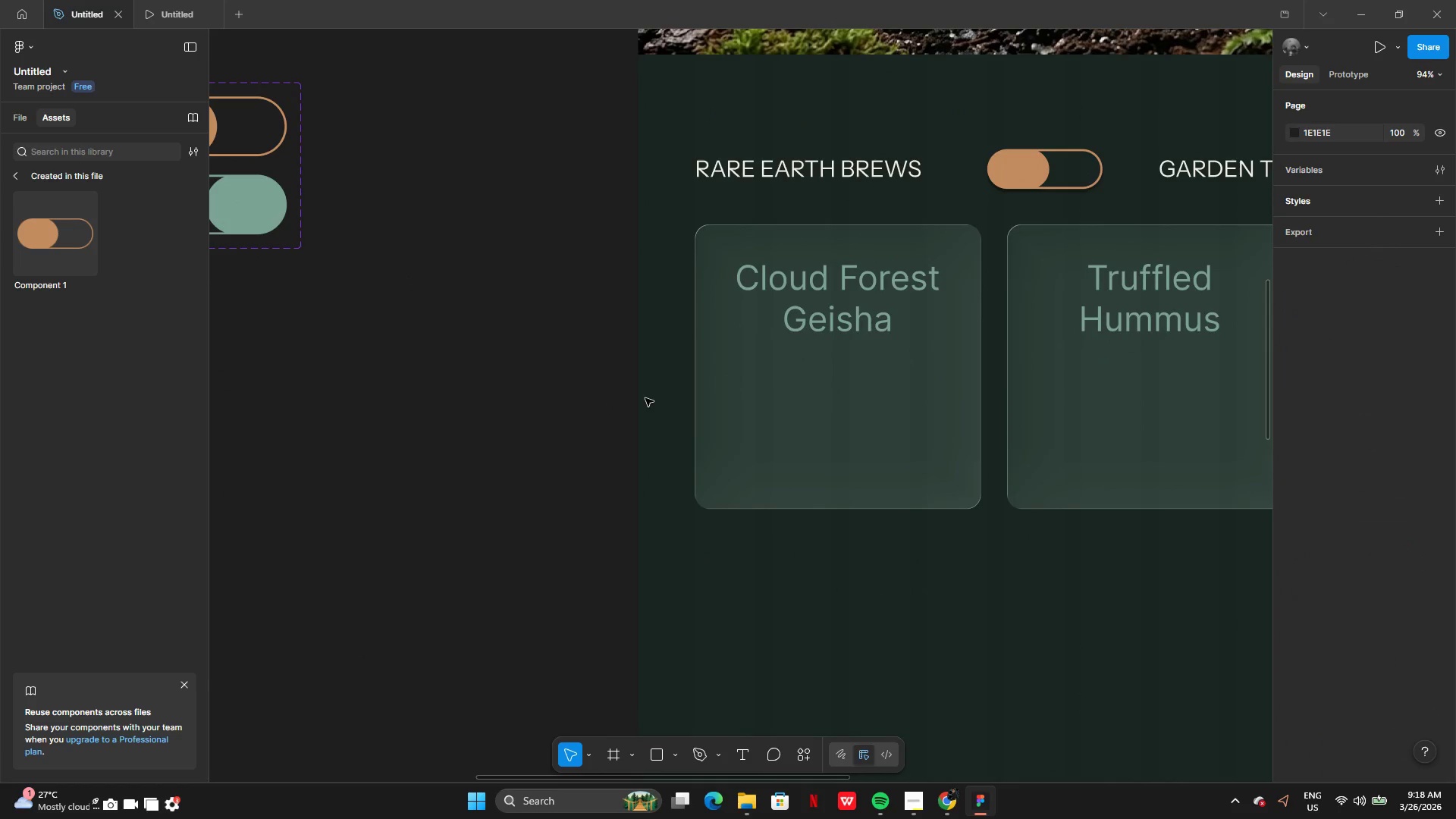 
left_click_drag(start_coordinate=[648, 407], to_coordinate=[811, 470])
 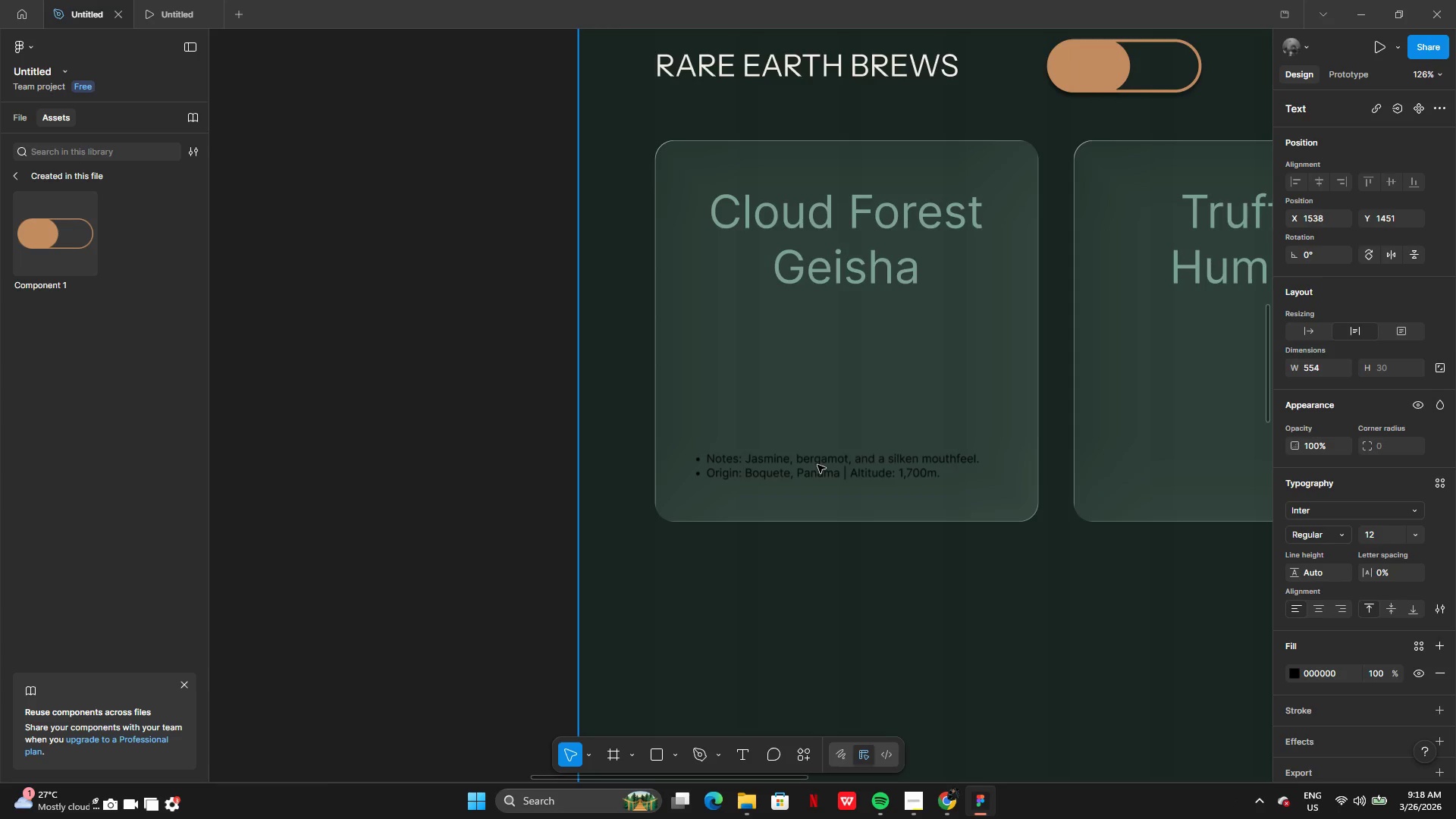 
wait(5.91)
 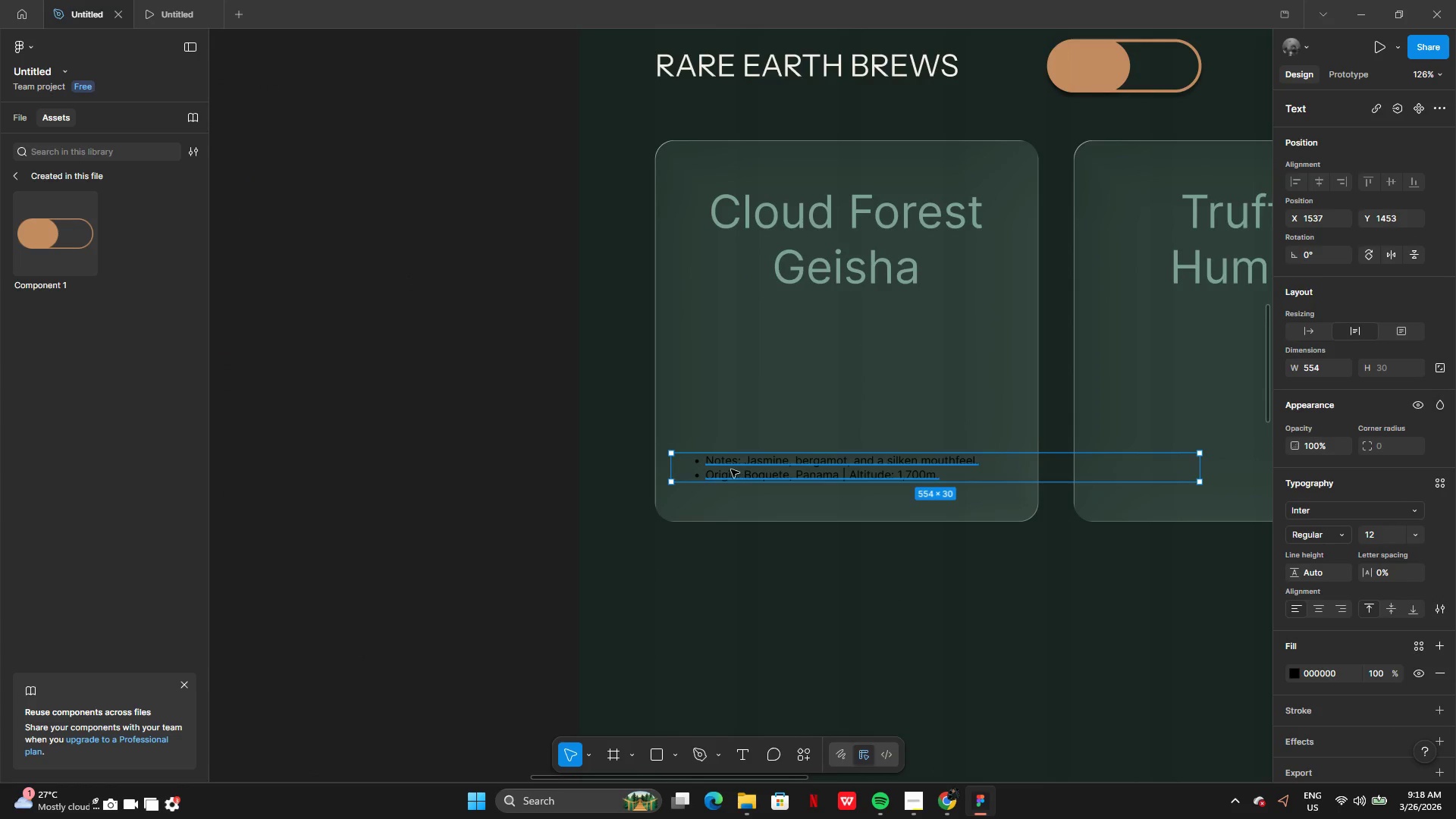 
left_click([736, 752])
 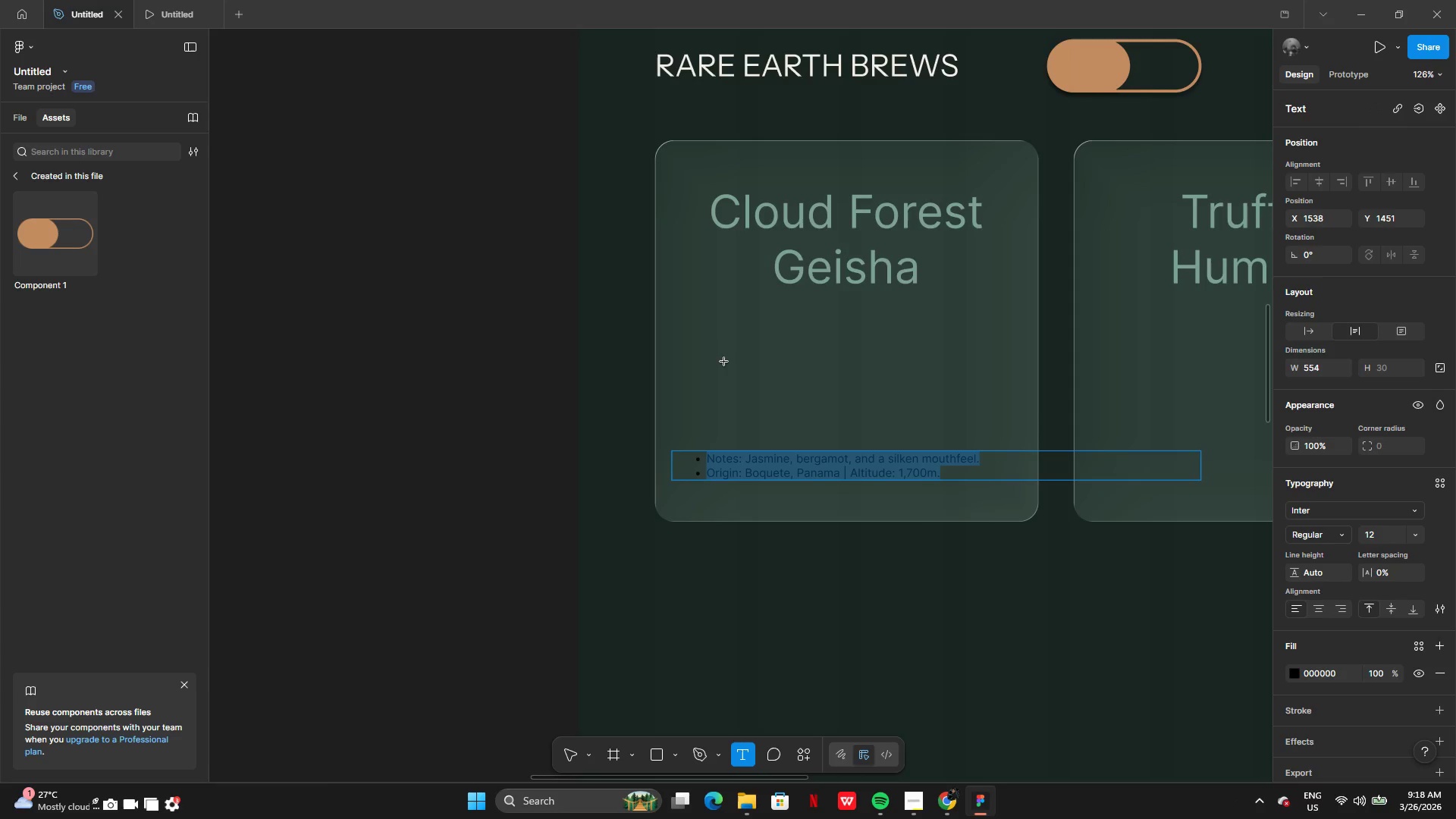 
left_click([725, 351])
 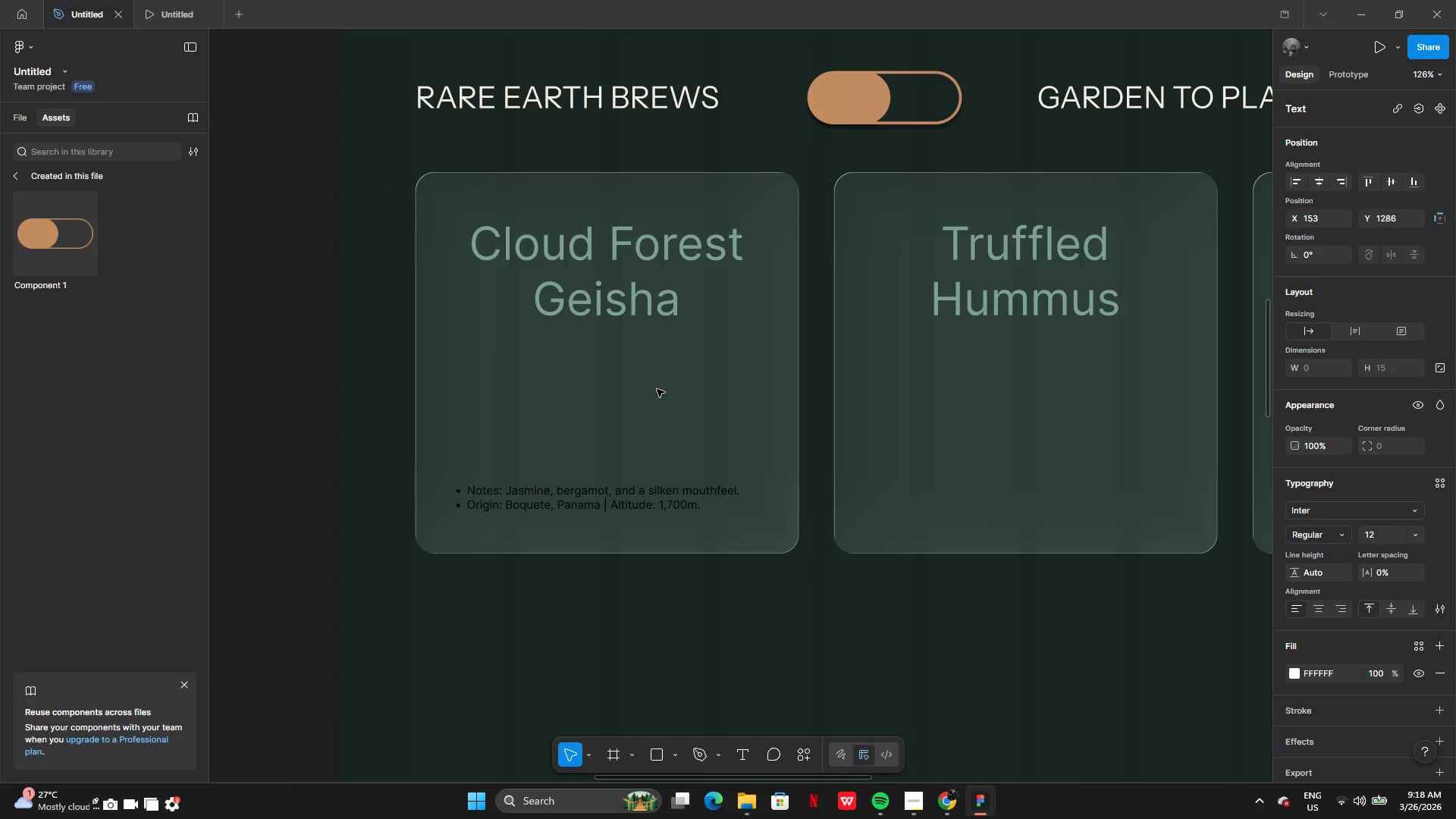 
type(Notes)
 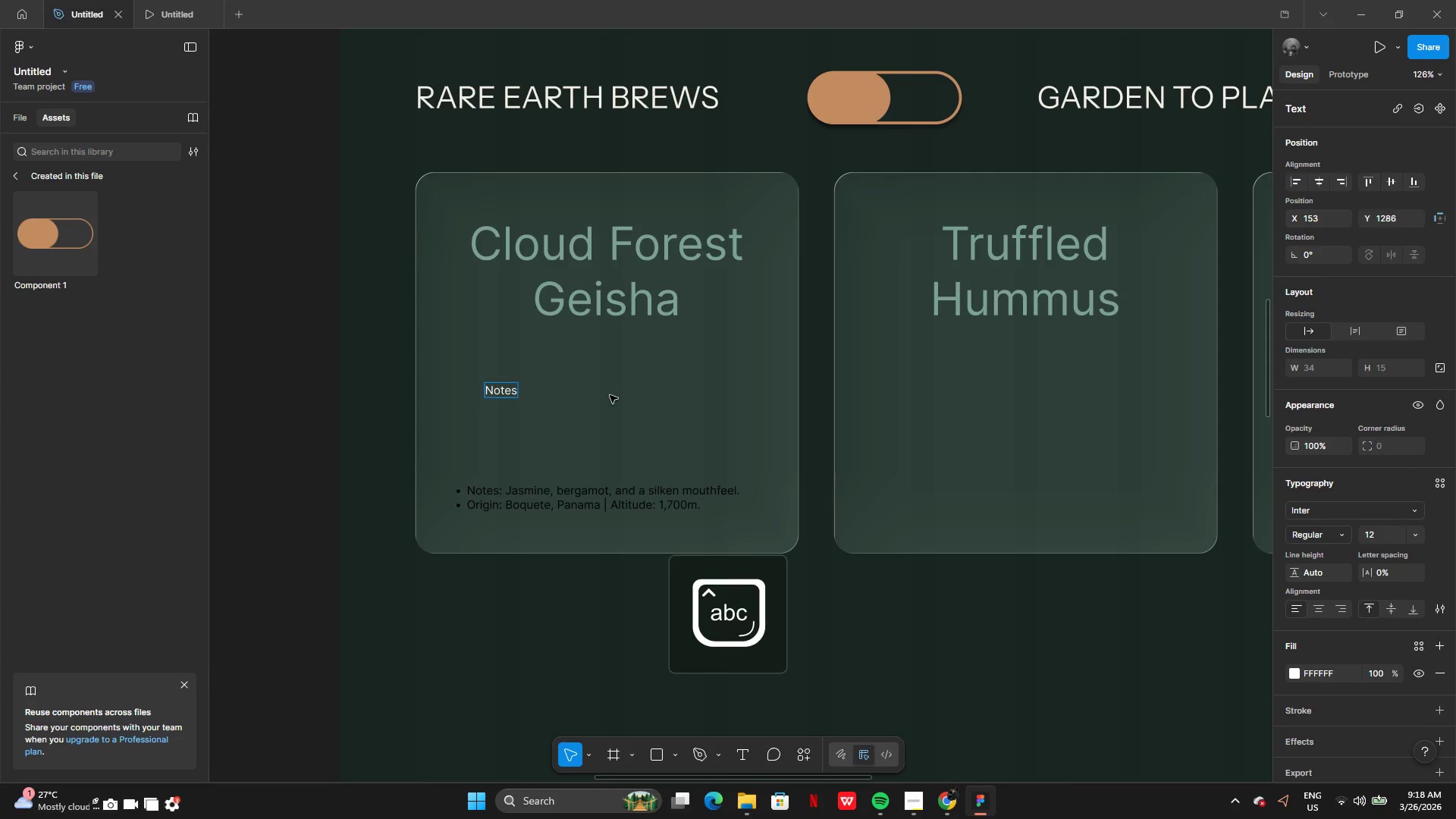 
left_click([610, 396])
 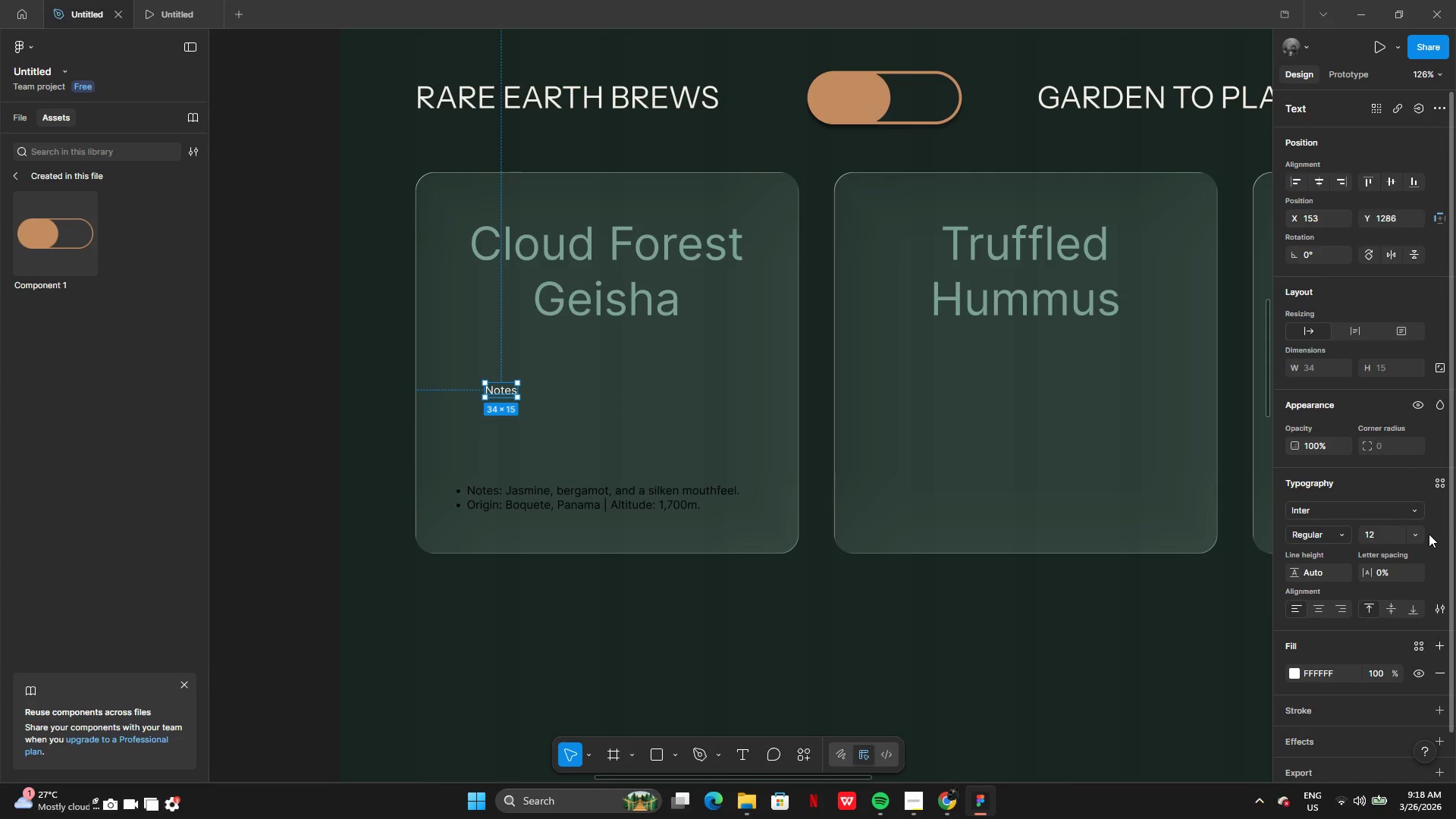 
left_click([1420, 535])
 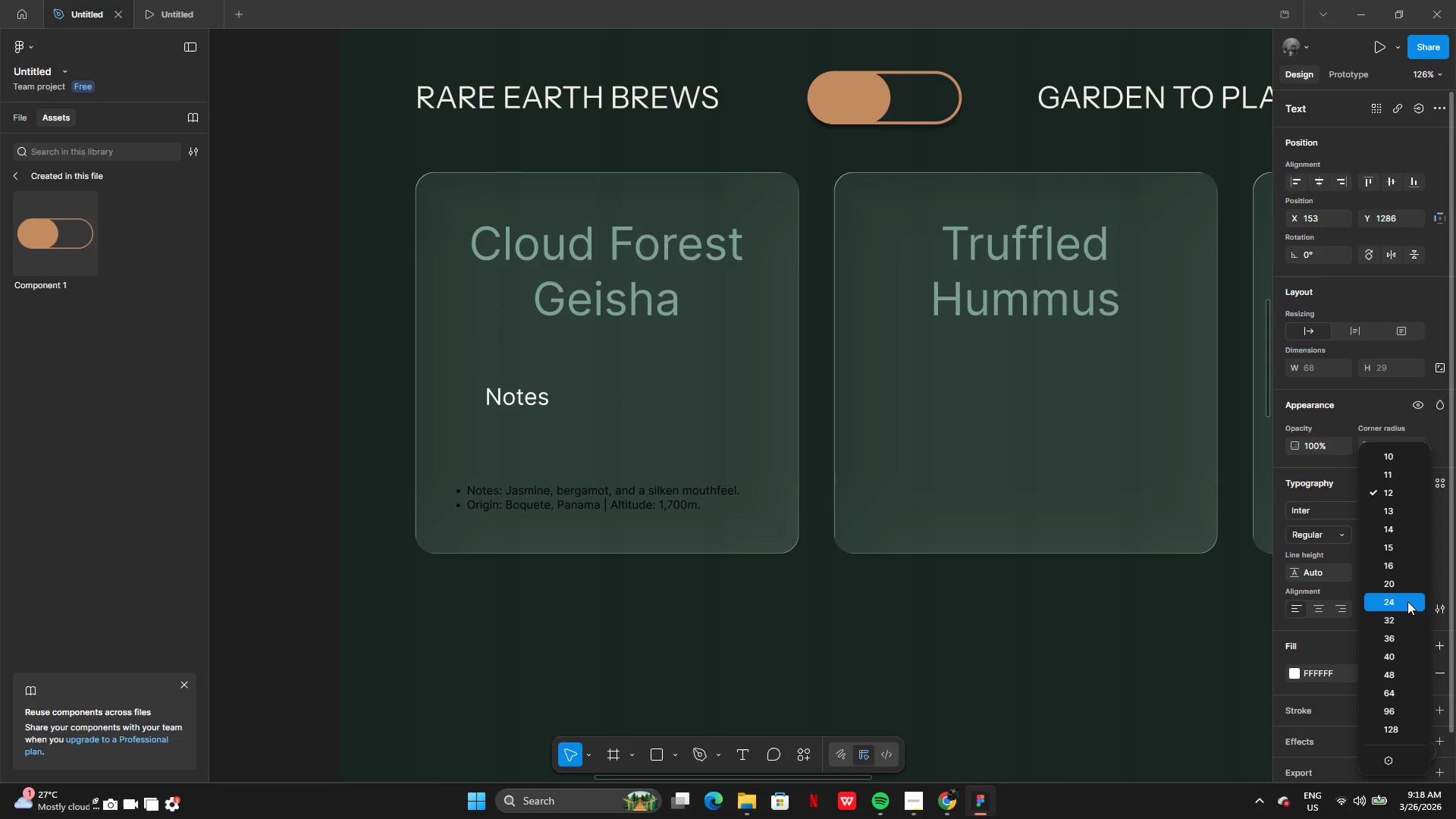 
left_click([1406, 588])
 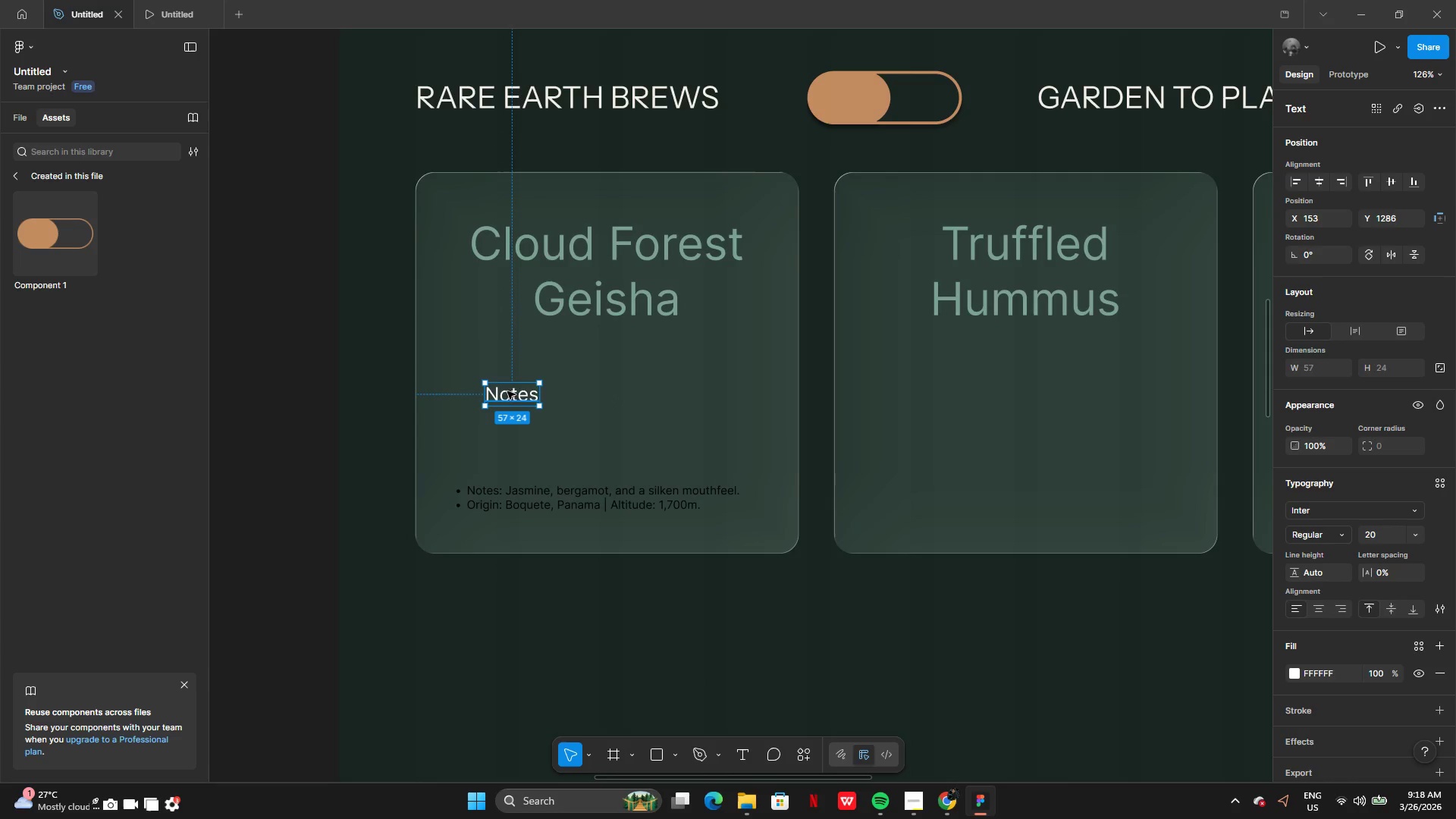 
left_click_drag(start_coordinate=[513, 396], to_coordinate=[485, 377])
 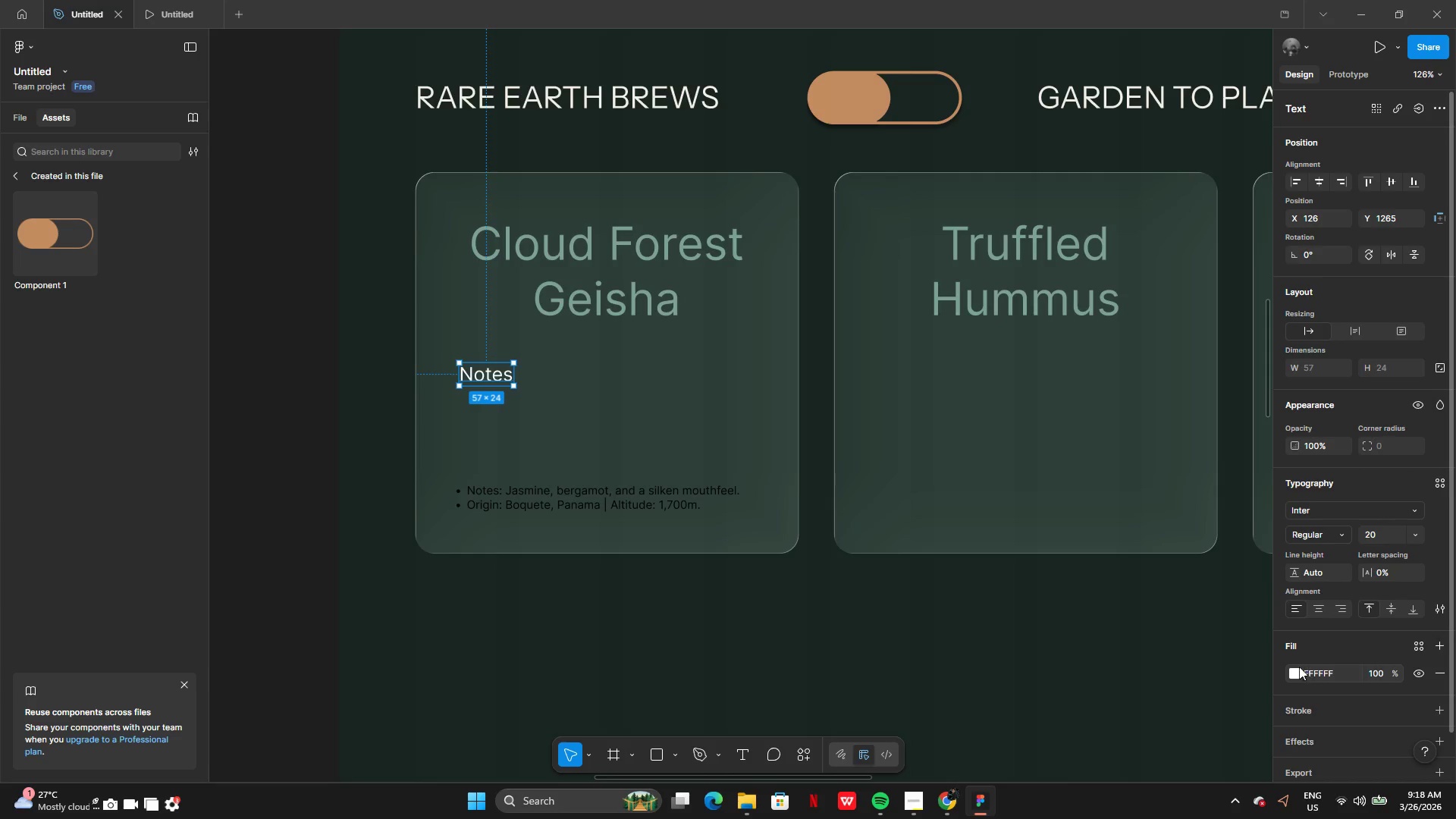 
left_click([1294, 667])
 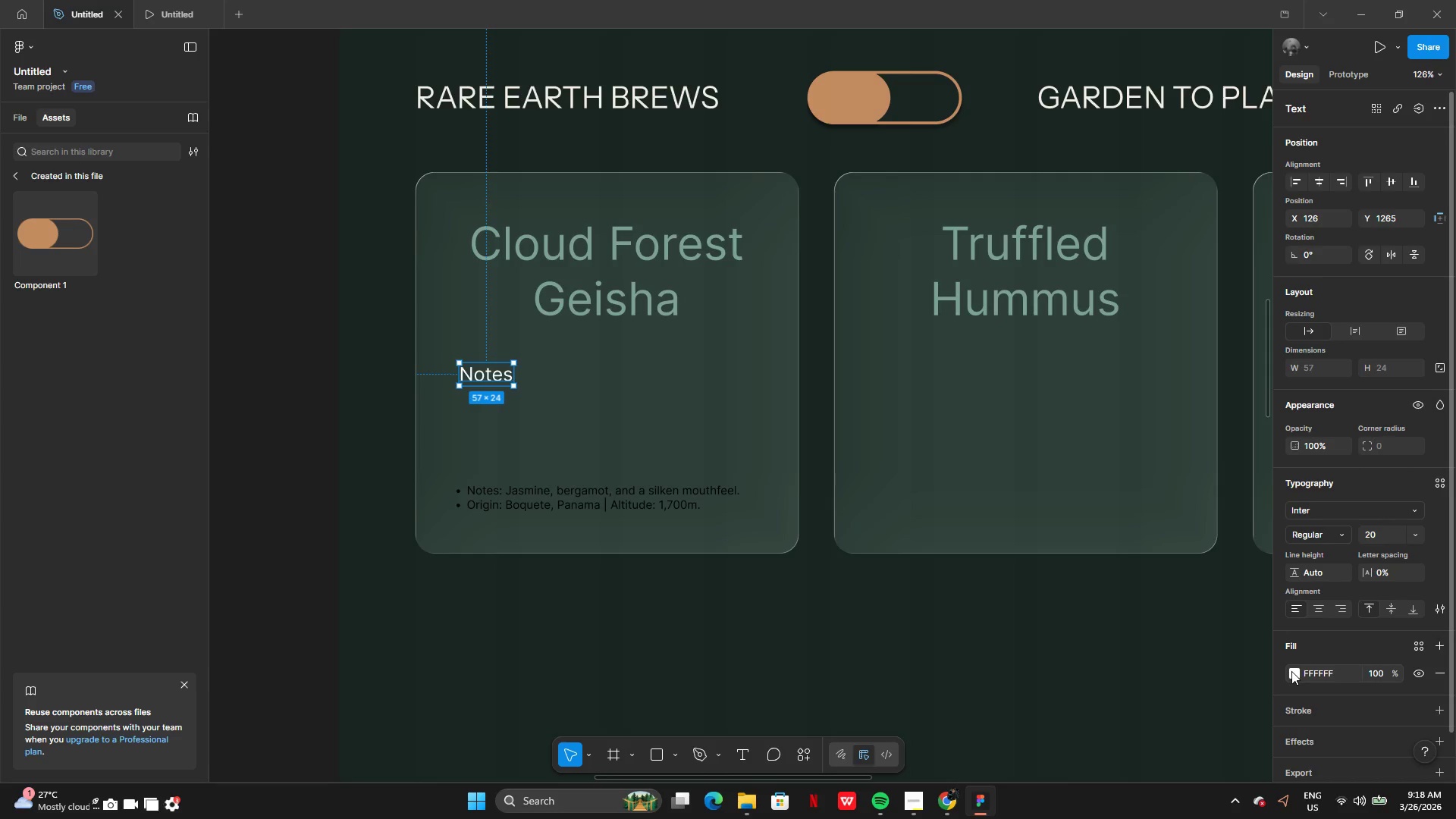 
left_click([1292, 672])
 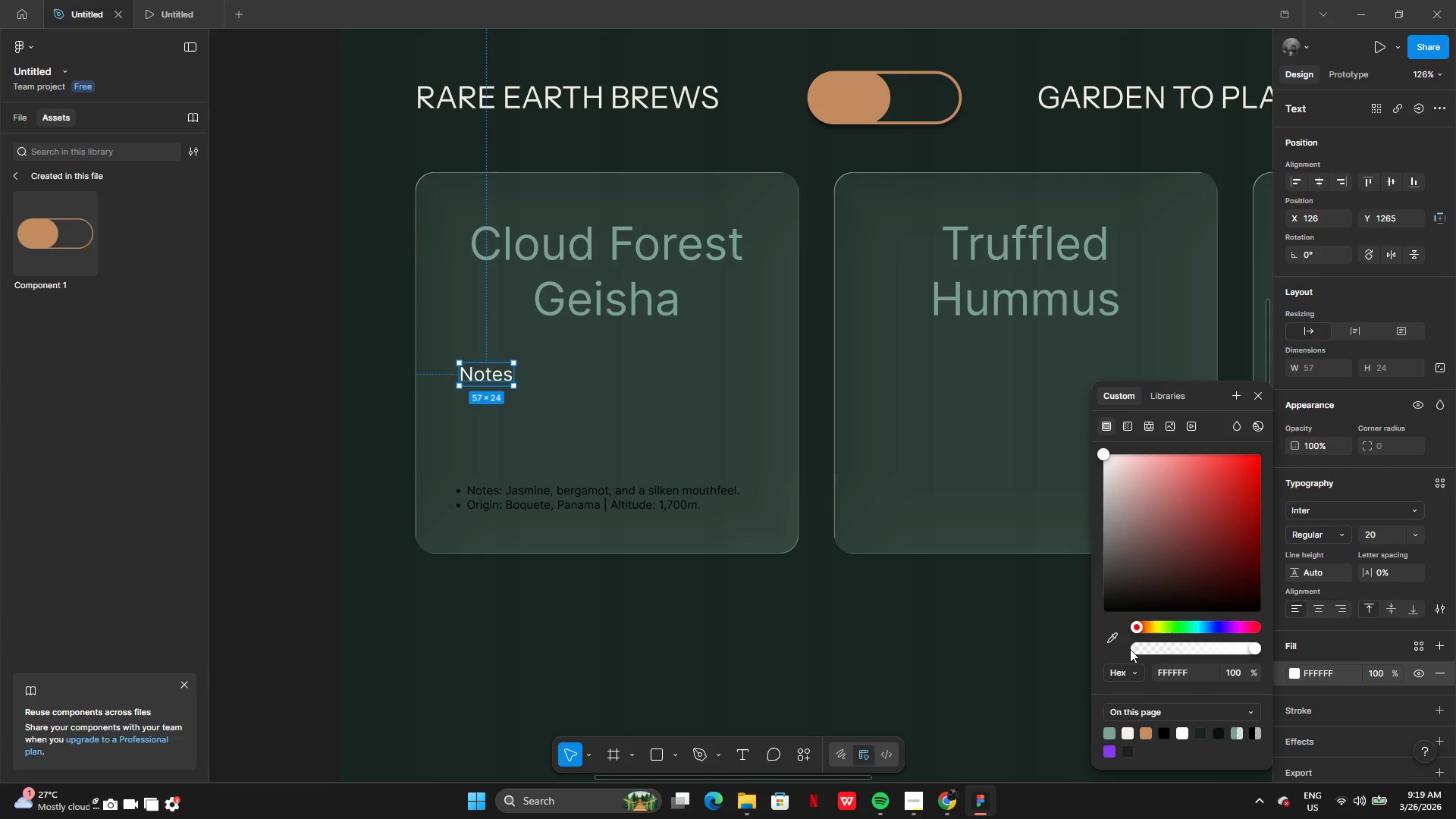 
left_click_drag(start_coordinate=[1130, 504], to_coordinate=[1086, 497])
 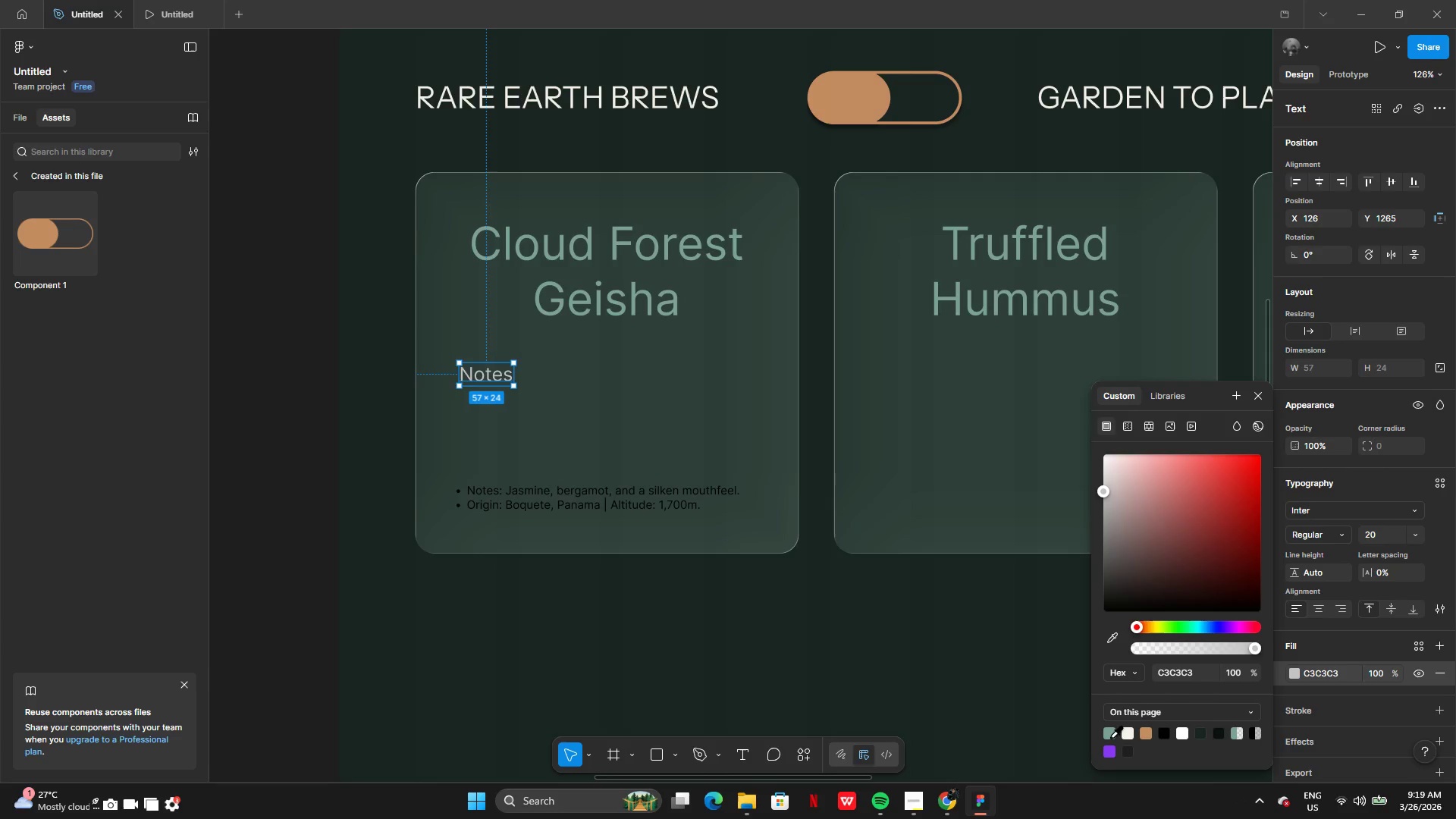 
left_click([1109, 739])
 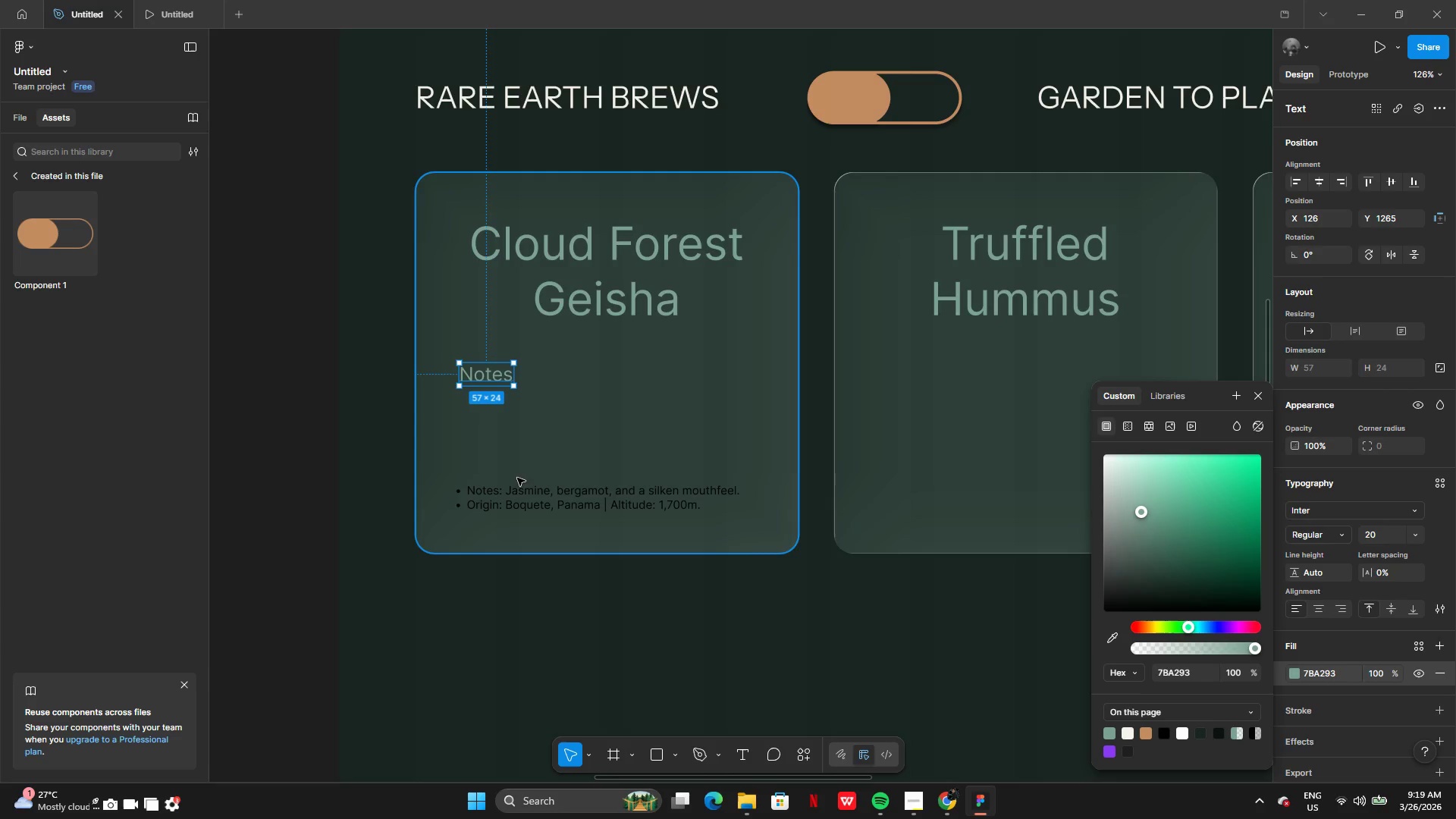 
double_click([488, 375])
 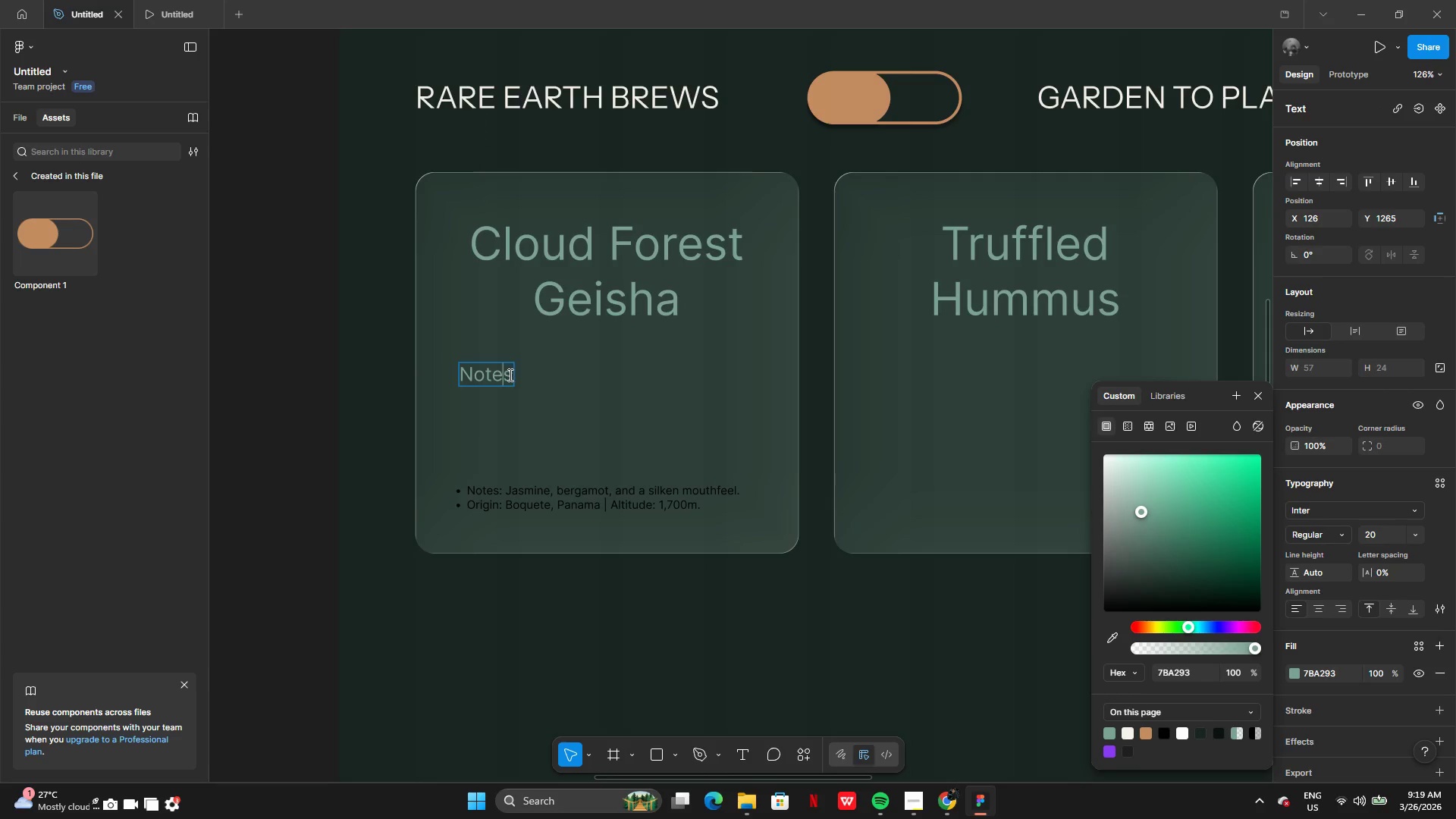 
left_click([512, 377])
 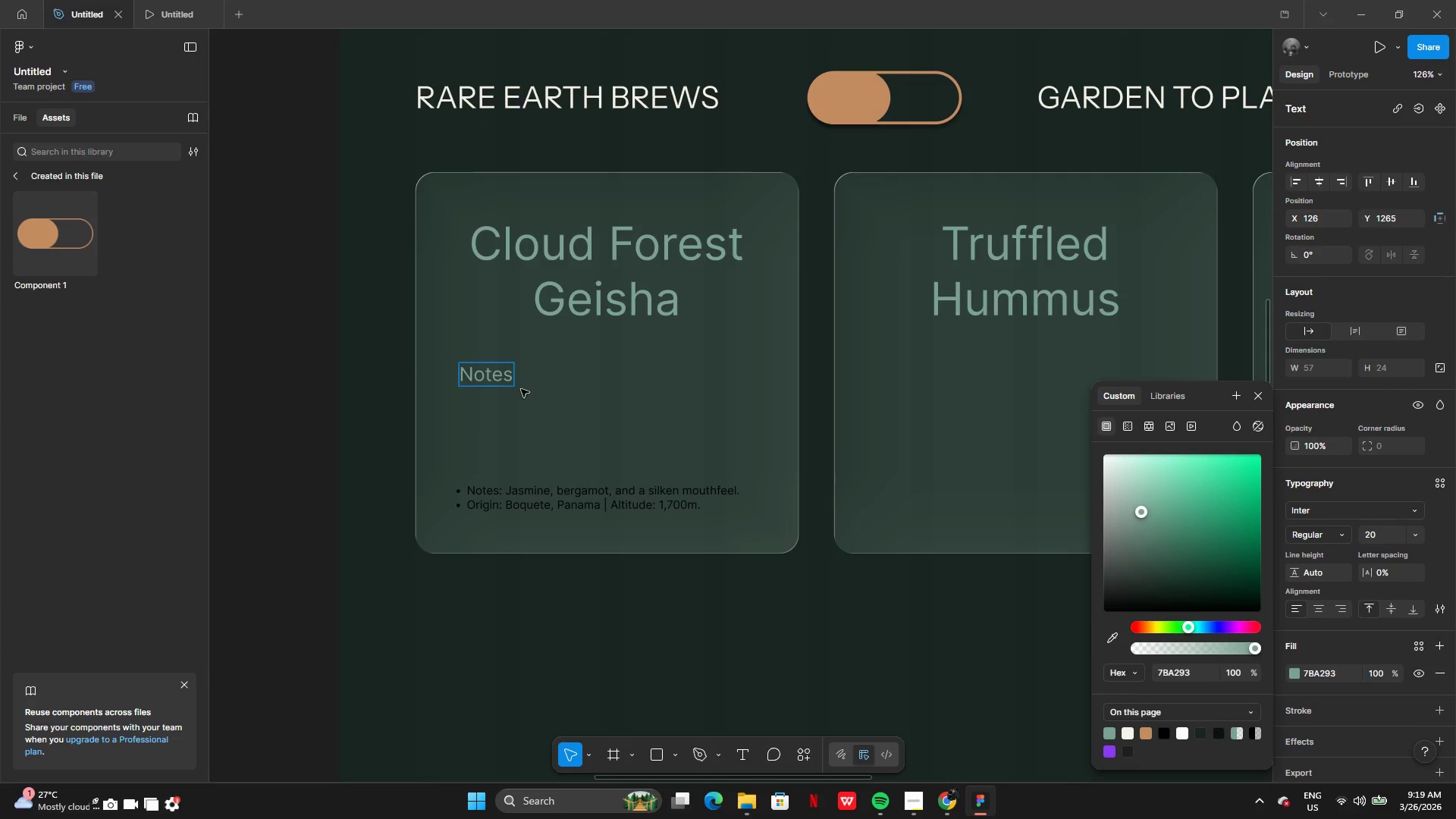 
wait(6.53)
 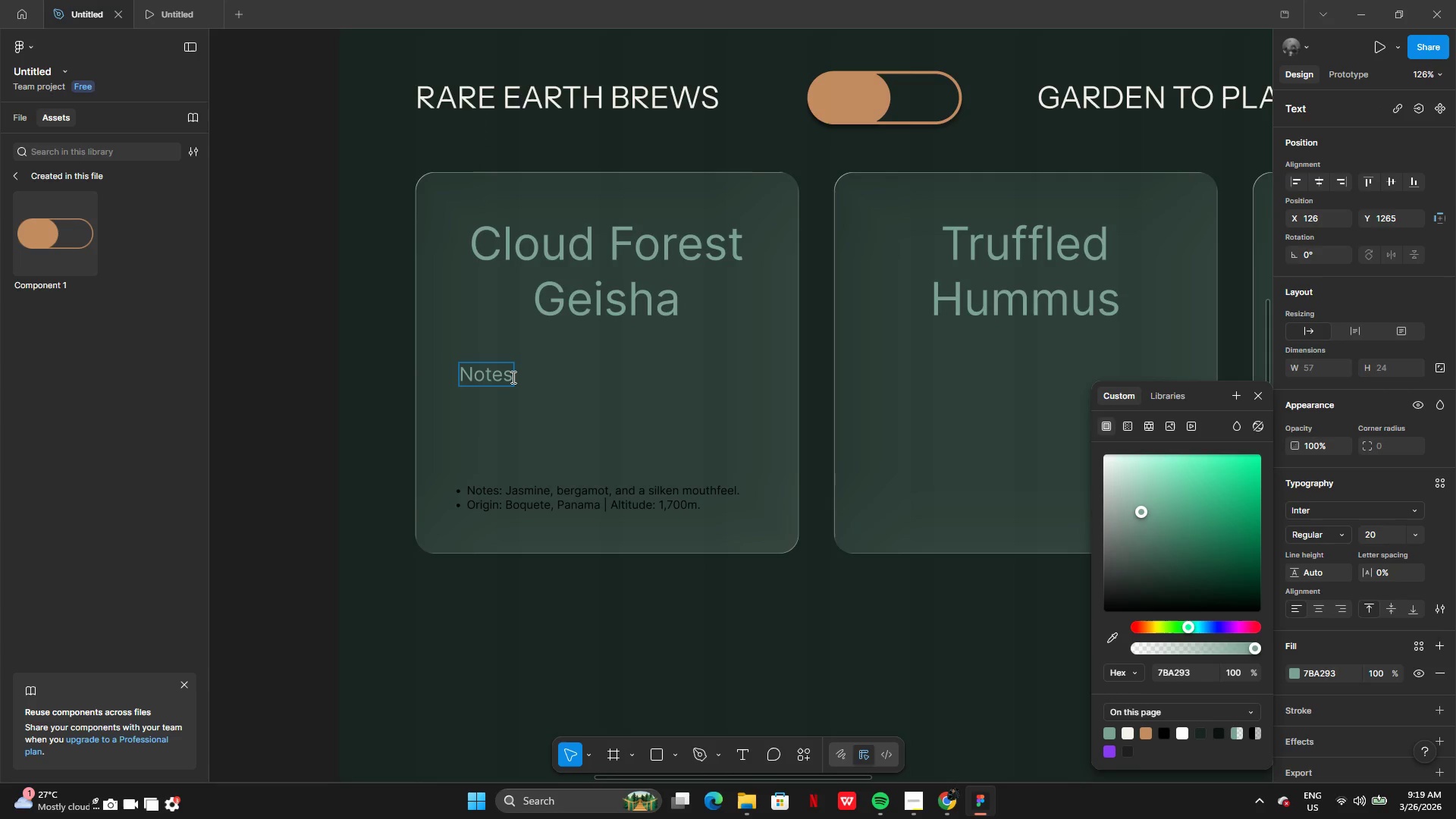 
left_click([507, 377])
 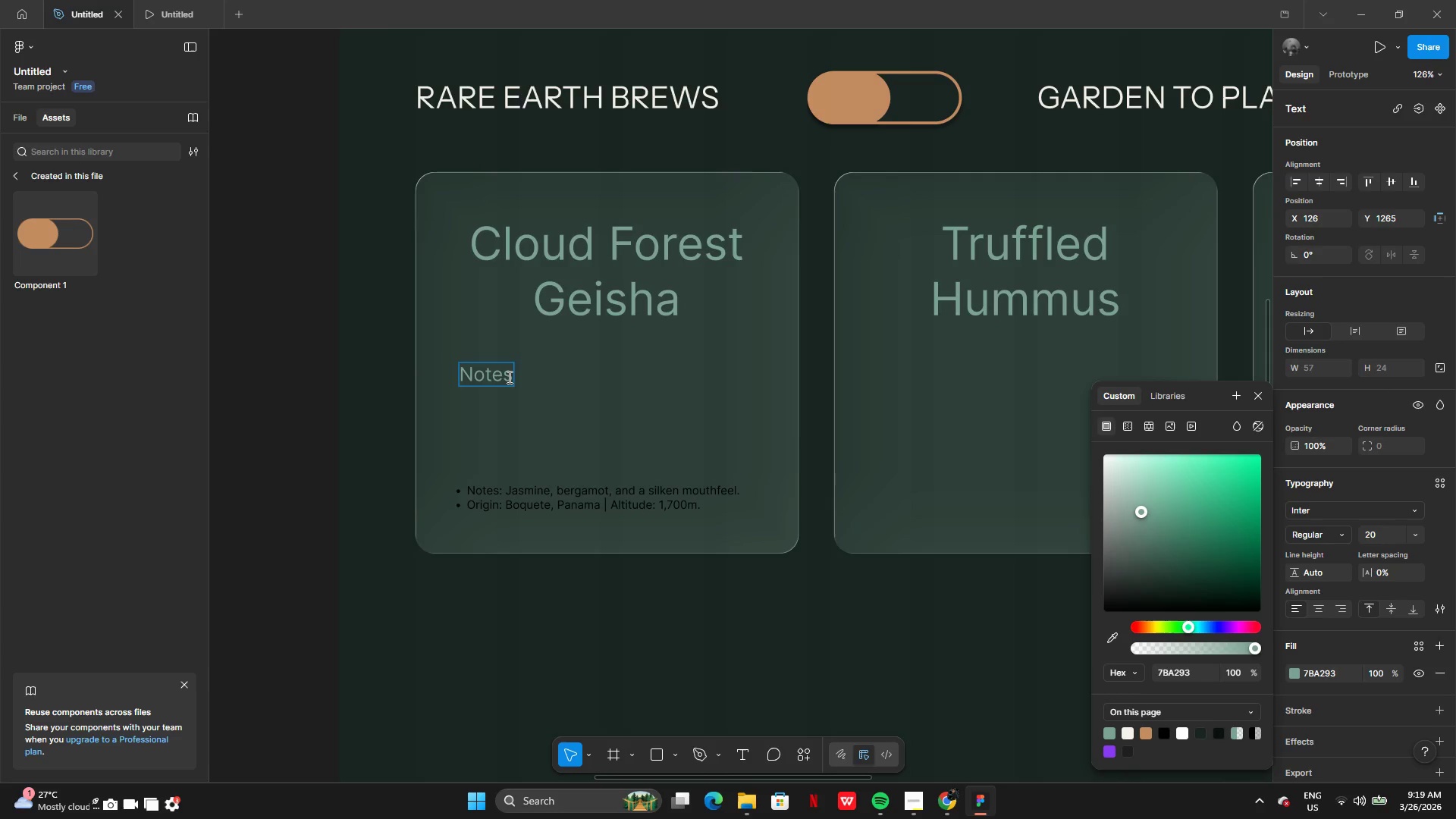 
left_click([509, 377])
 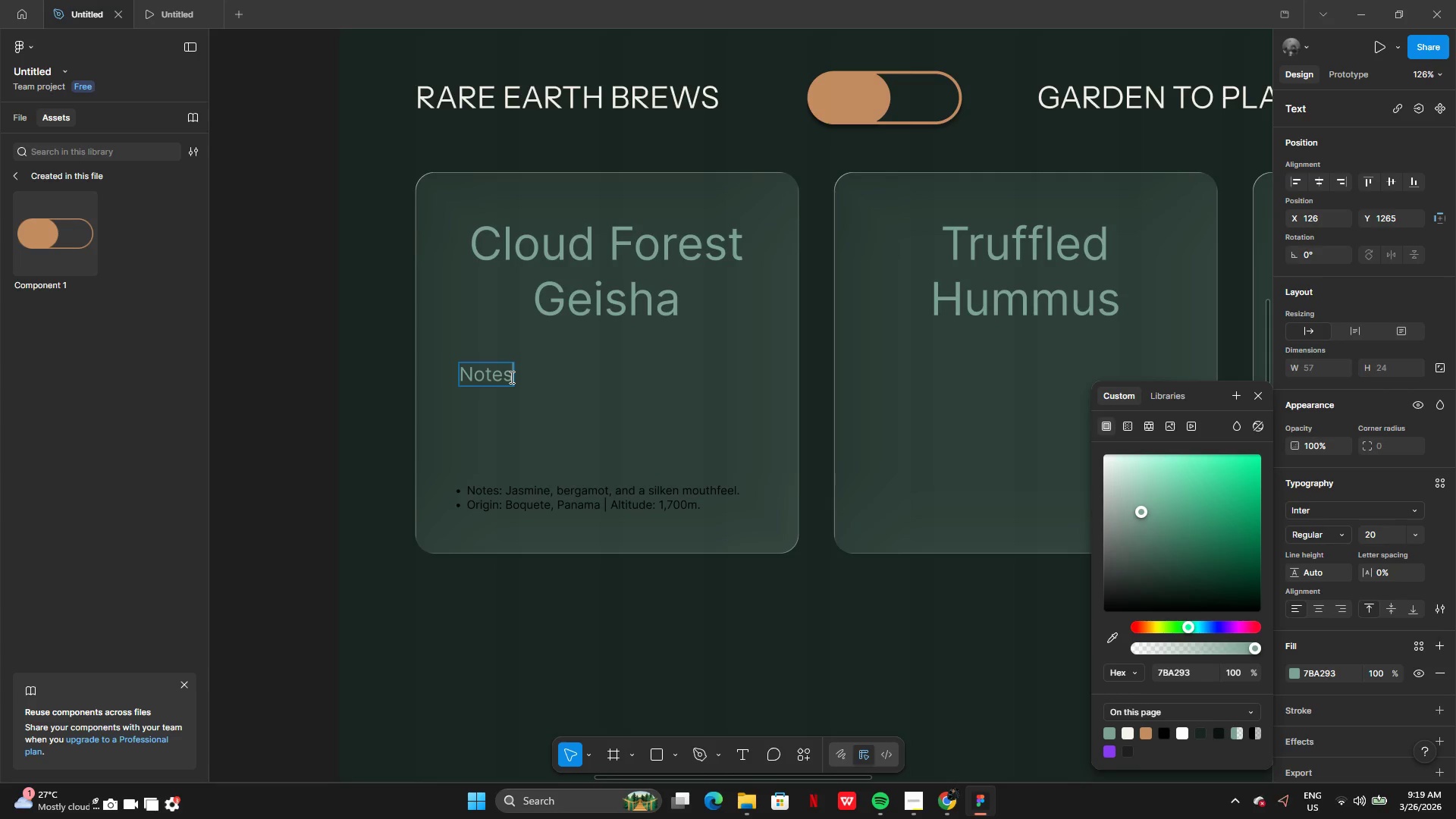 
key(Shift+Semicolon)
 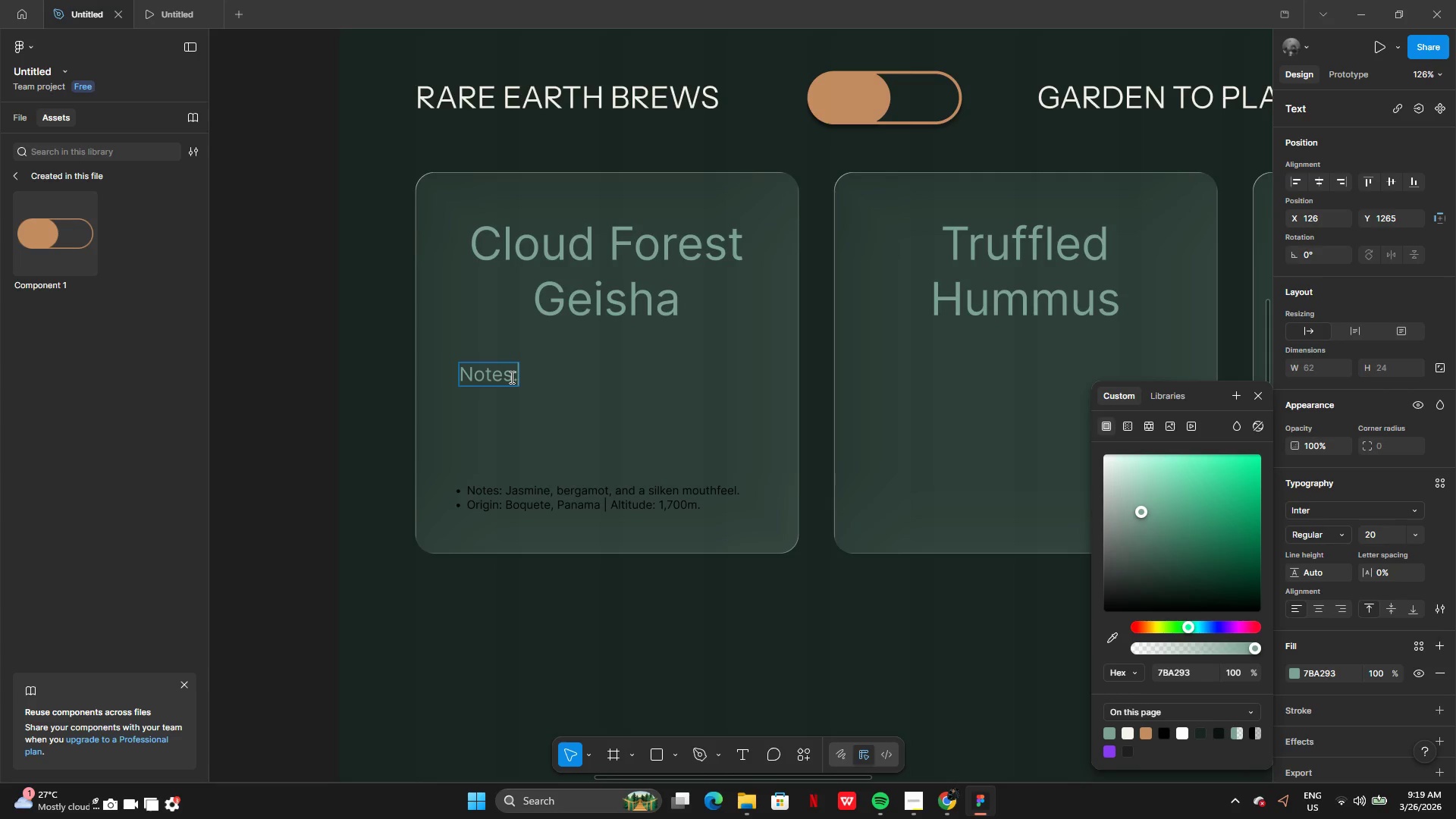 
key(Space)
 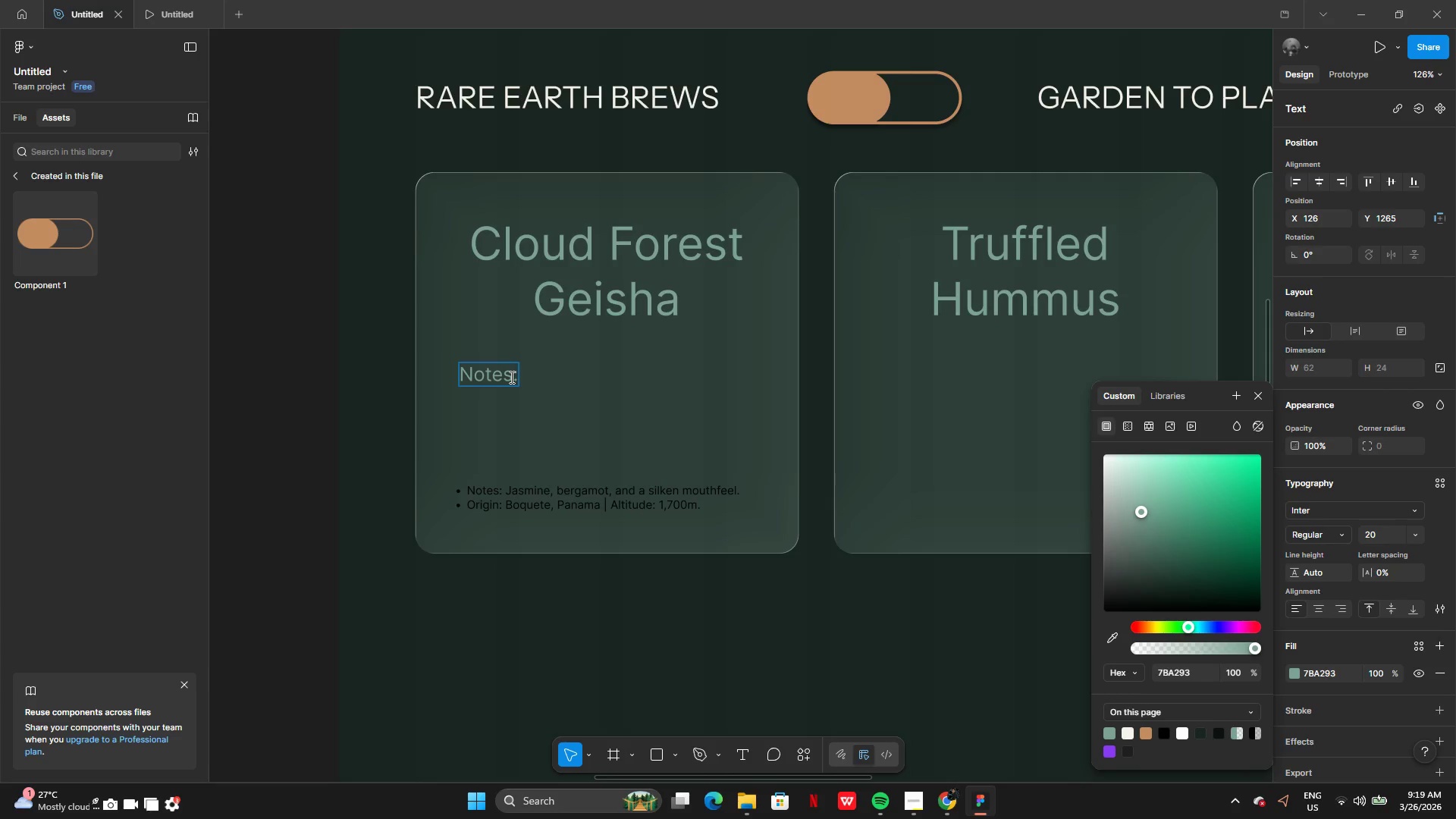 
key(CapsLock)
 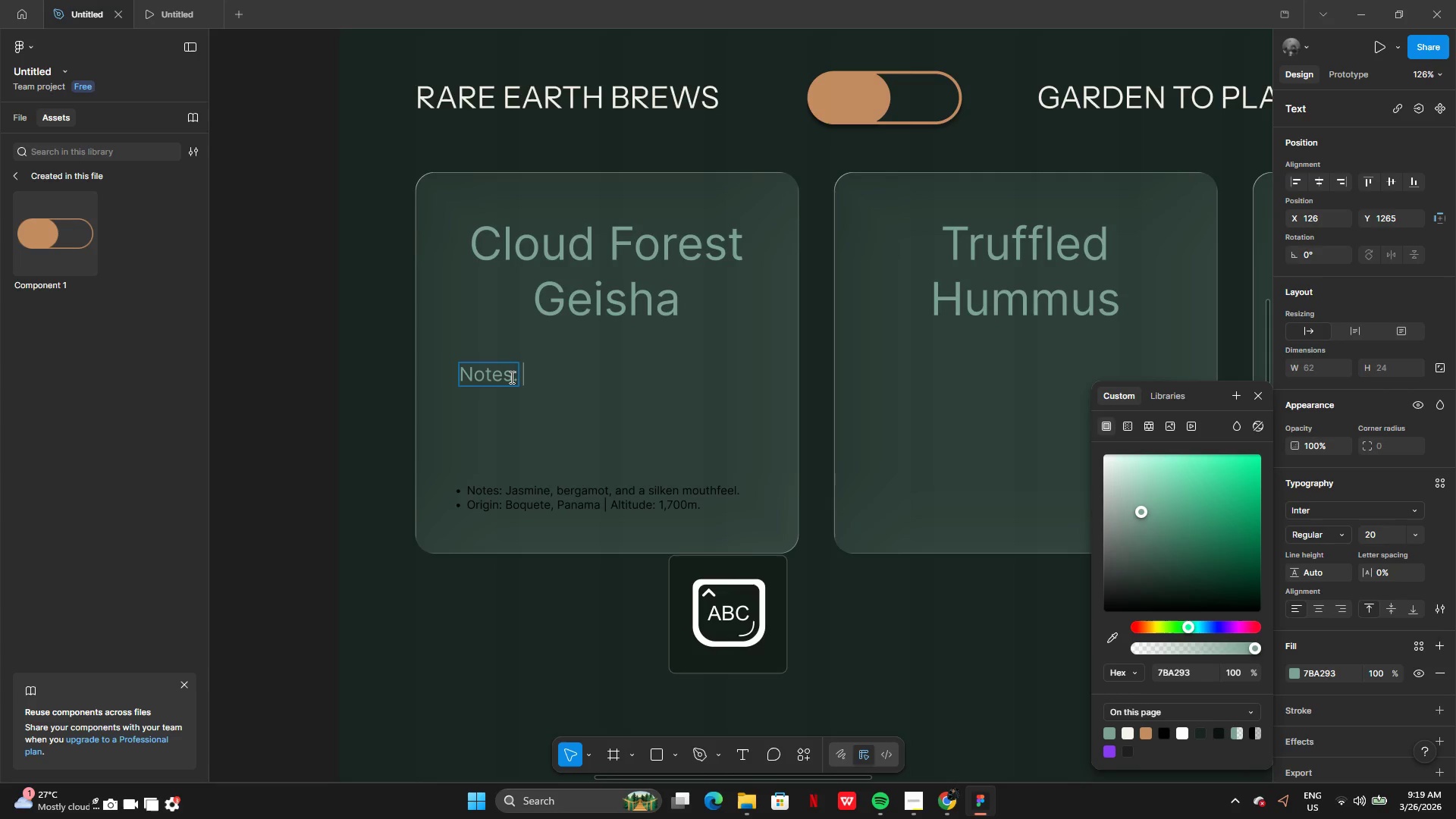 
type(Jasmine, Ber)
 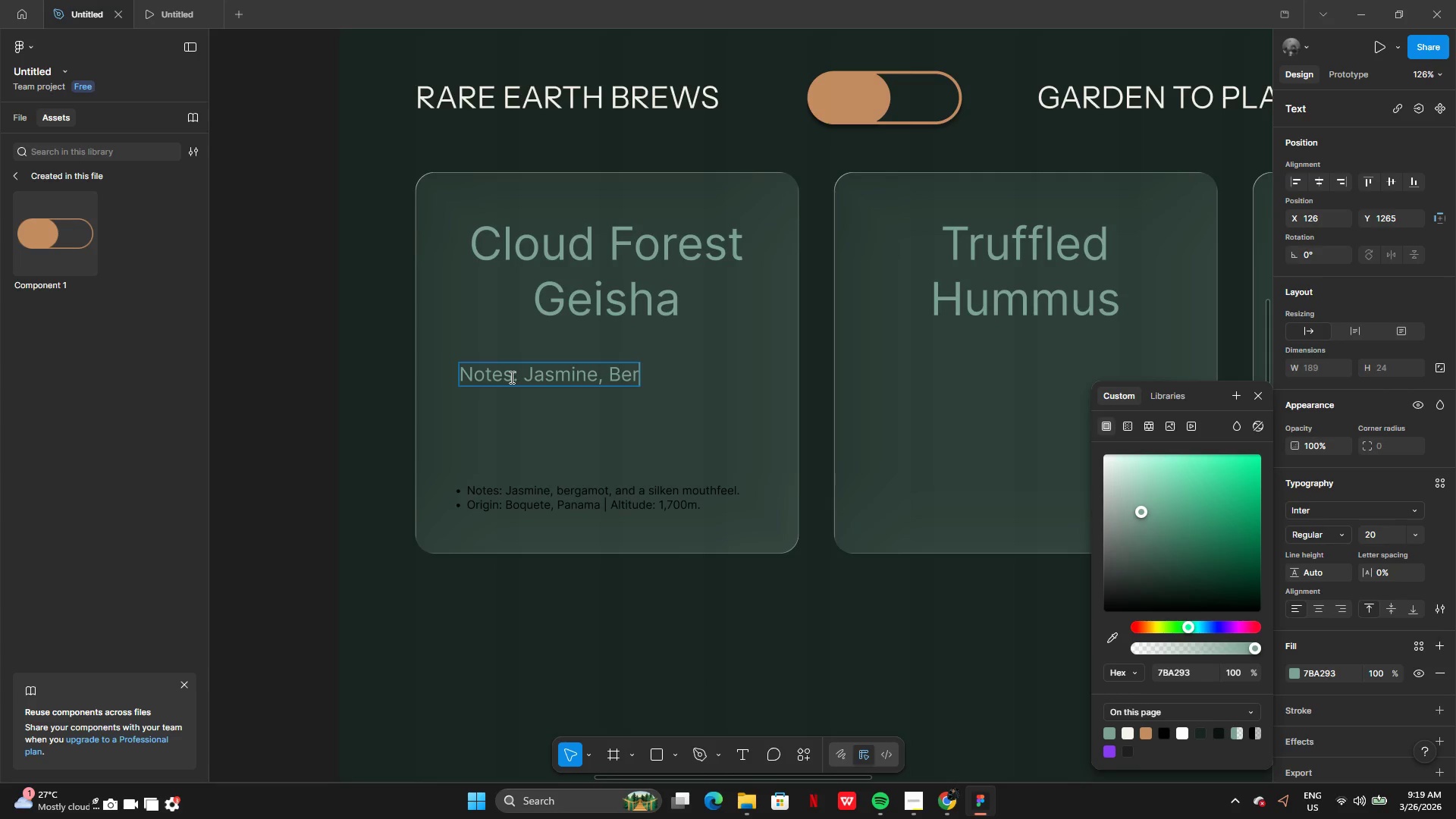 
key(Backspace)
key(Backspace)
key(Backspace)
type(bergamot, and a Siken)
key(Backspace)
key(Backspace)
key(Backspace)
key(Backspace)
key(Backspace)
type(silken mouthfeel)
 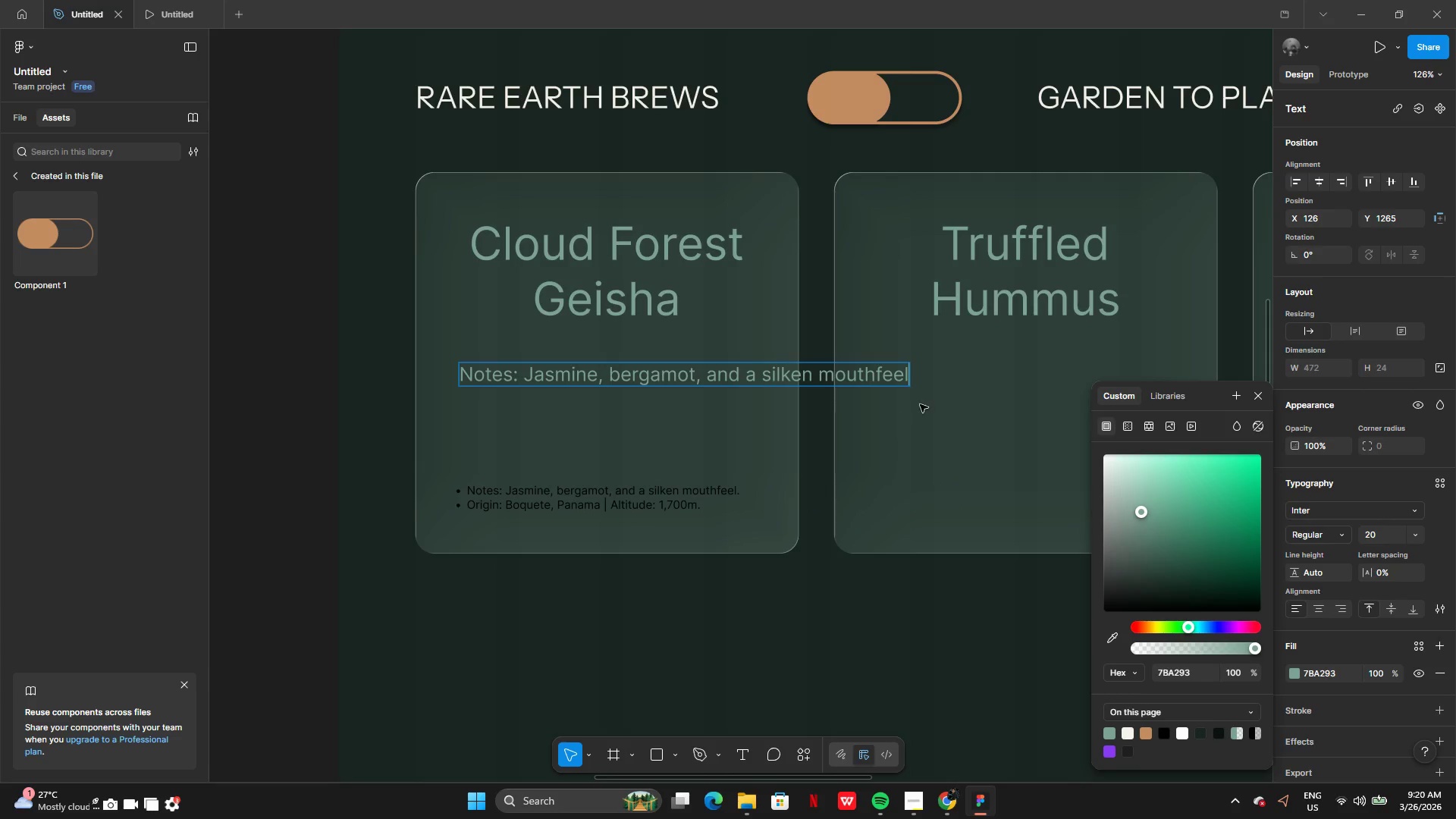 
wait(5.88)
 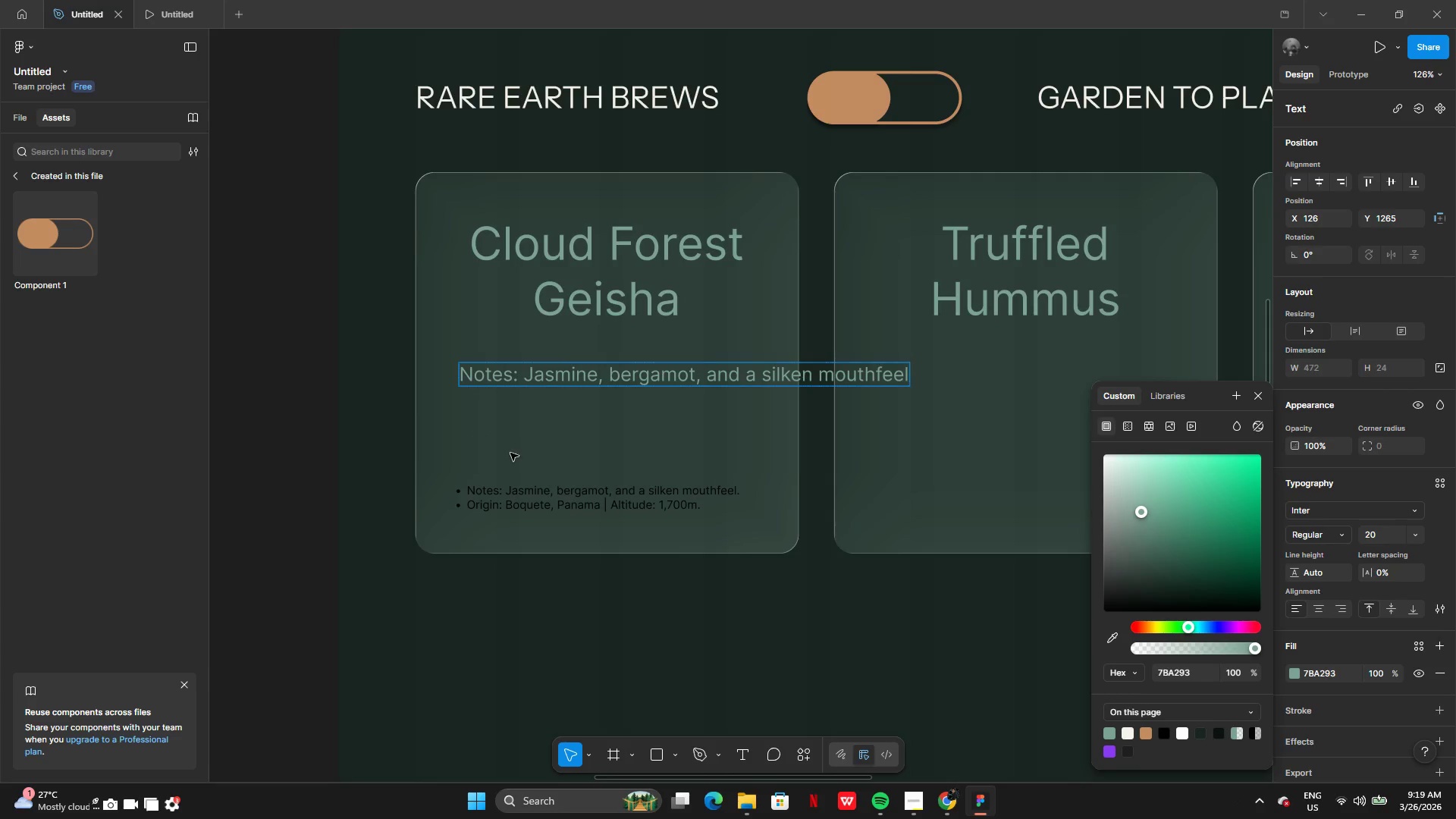 
left_click_drag(start_coordinate=[912, 376], to_coordinate=[758, 388])
 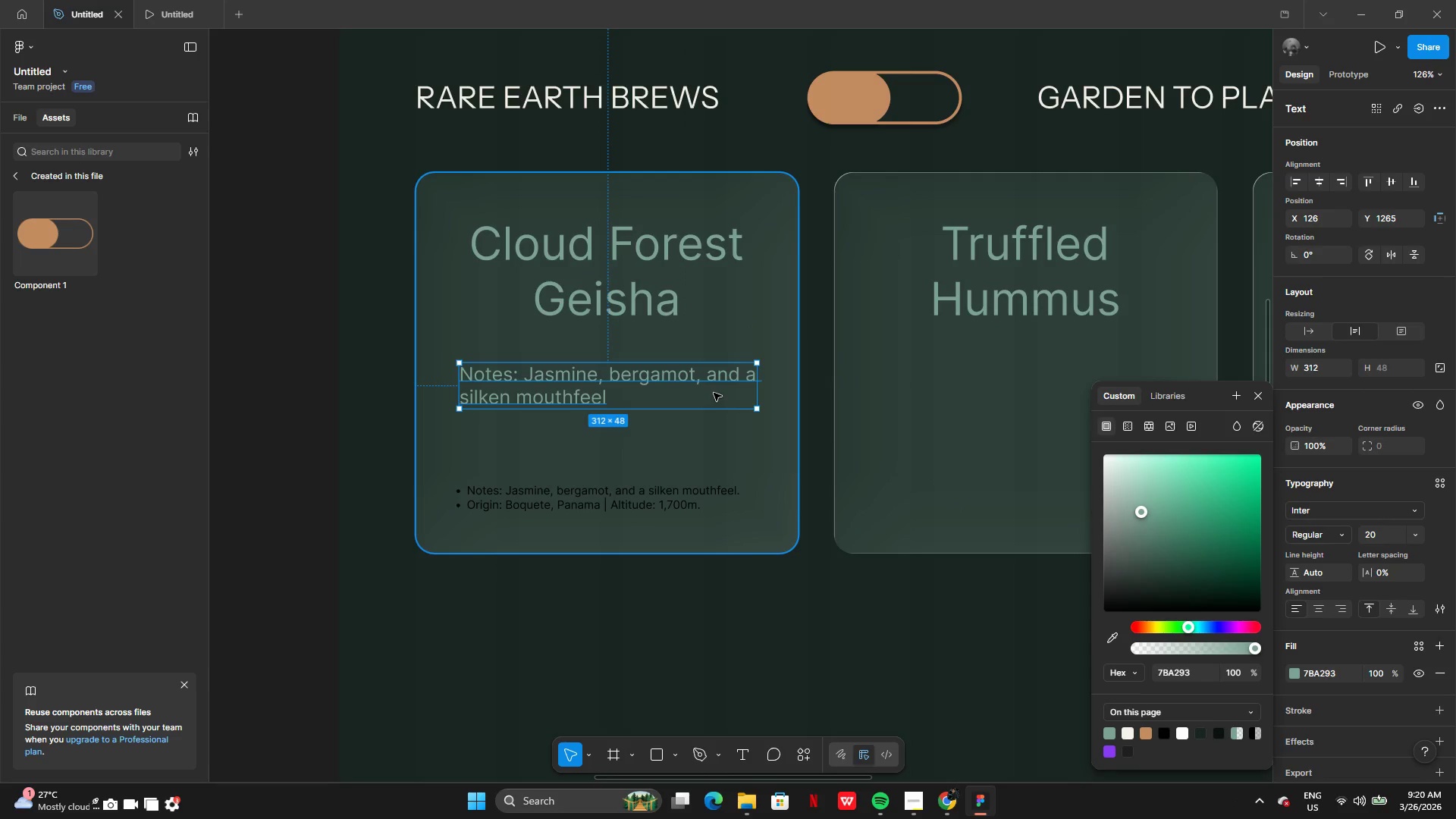 
left_click_drag(start_coordinate=[714, 393], to_coordinate=[708, 414])
 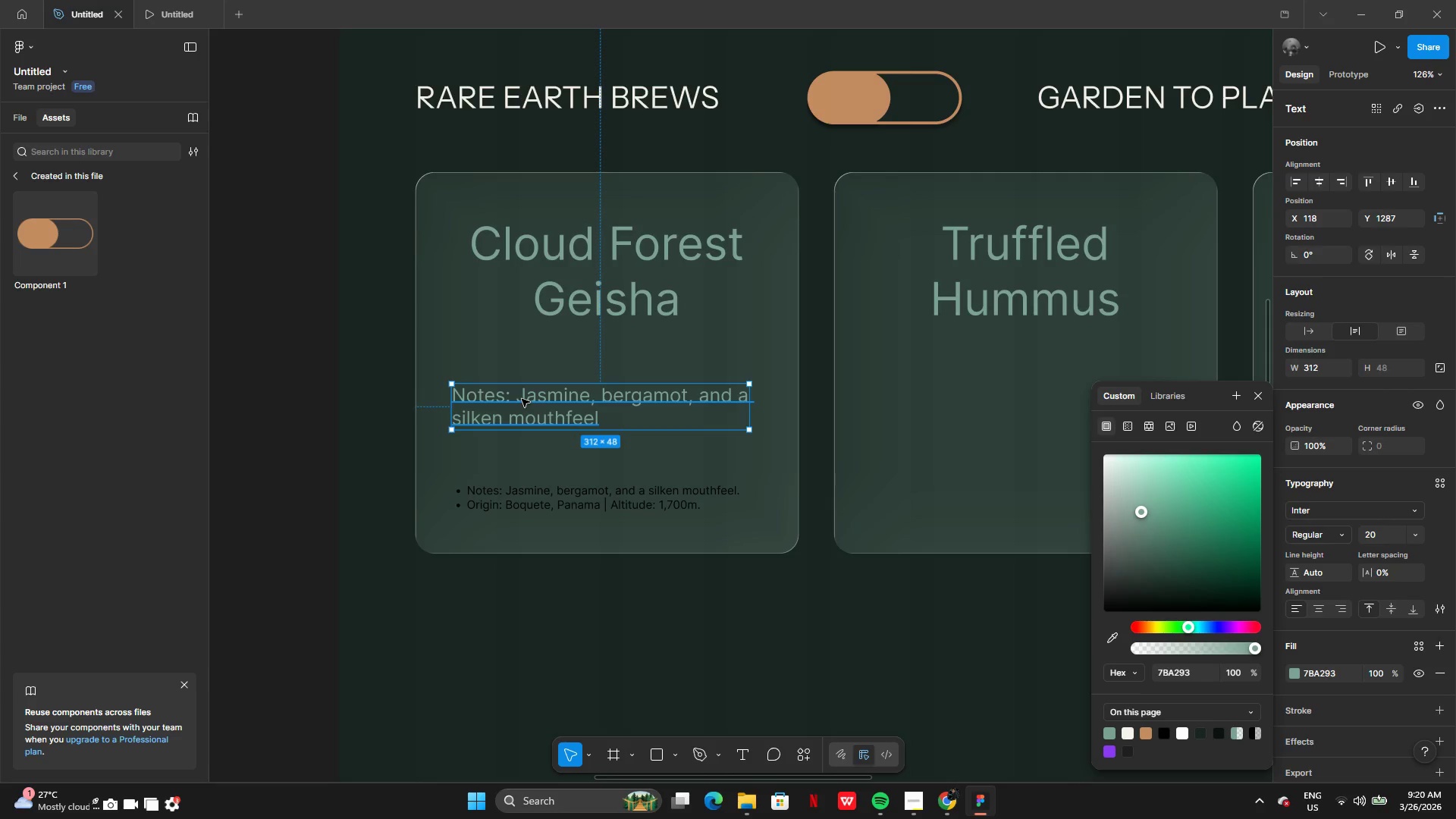 
left_click_drag(start_coordinate=[522, 399], to_coordinate=[530, 400])
 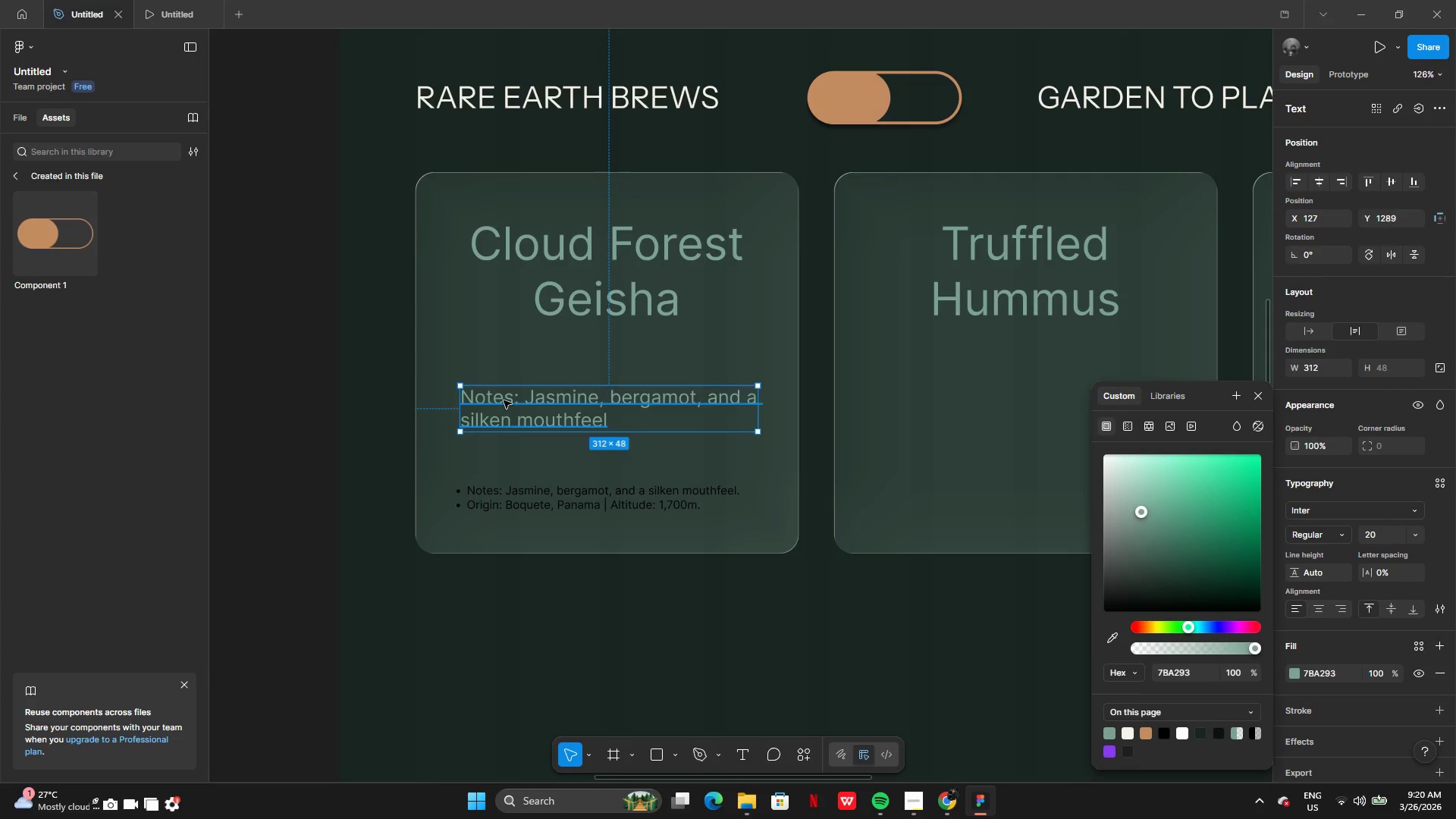 
double_click([504, 400])
 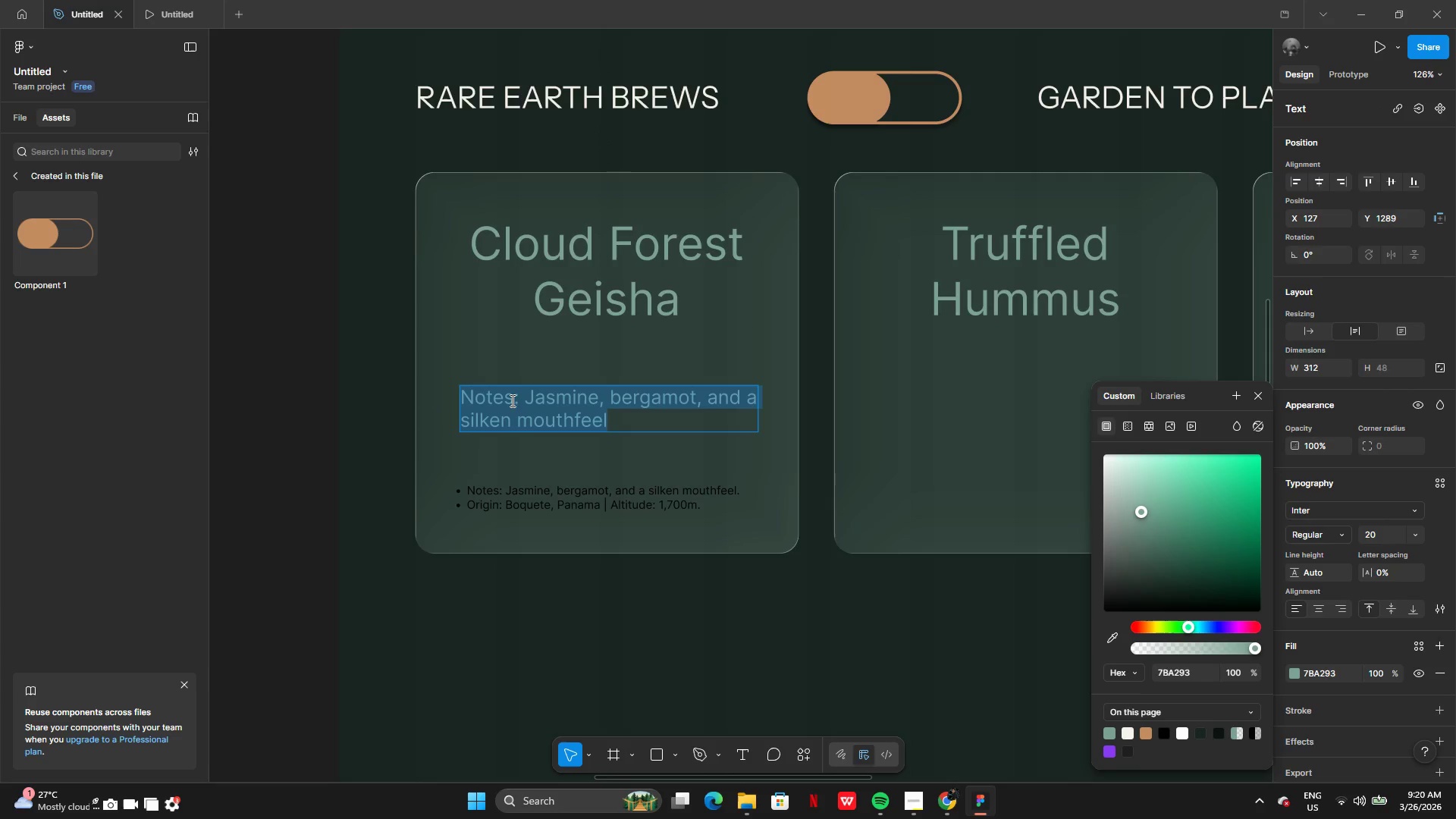 
triple_click([513, 400])
 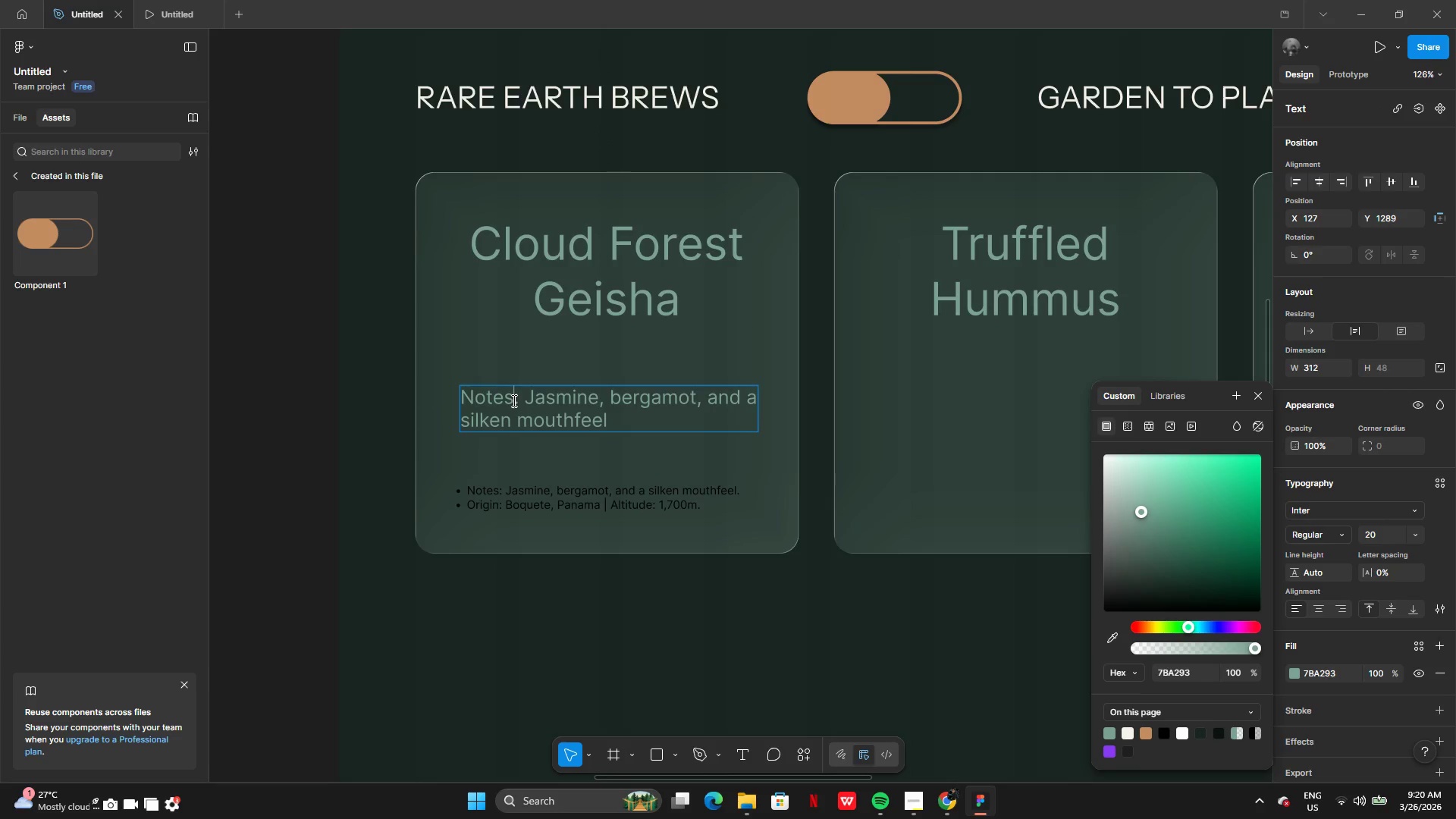 
left_click_drag(start_coordinate=[513, 400], to_coordinate=[468, 400])
 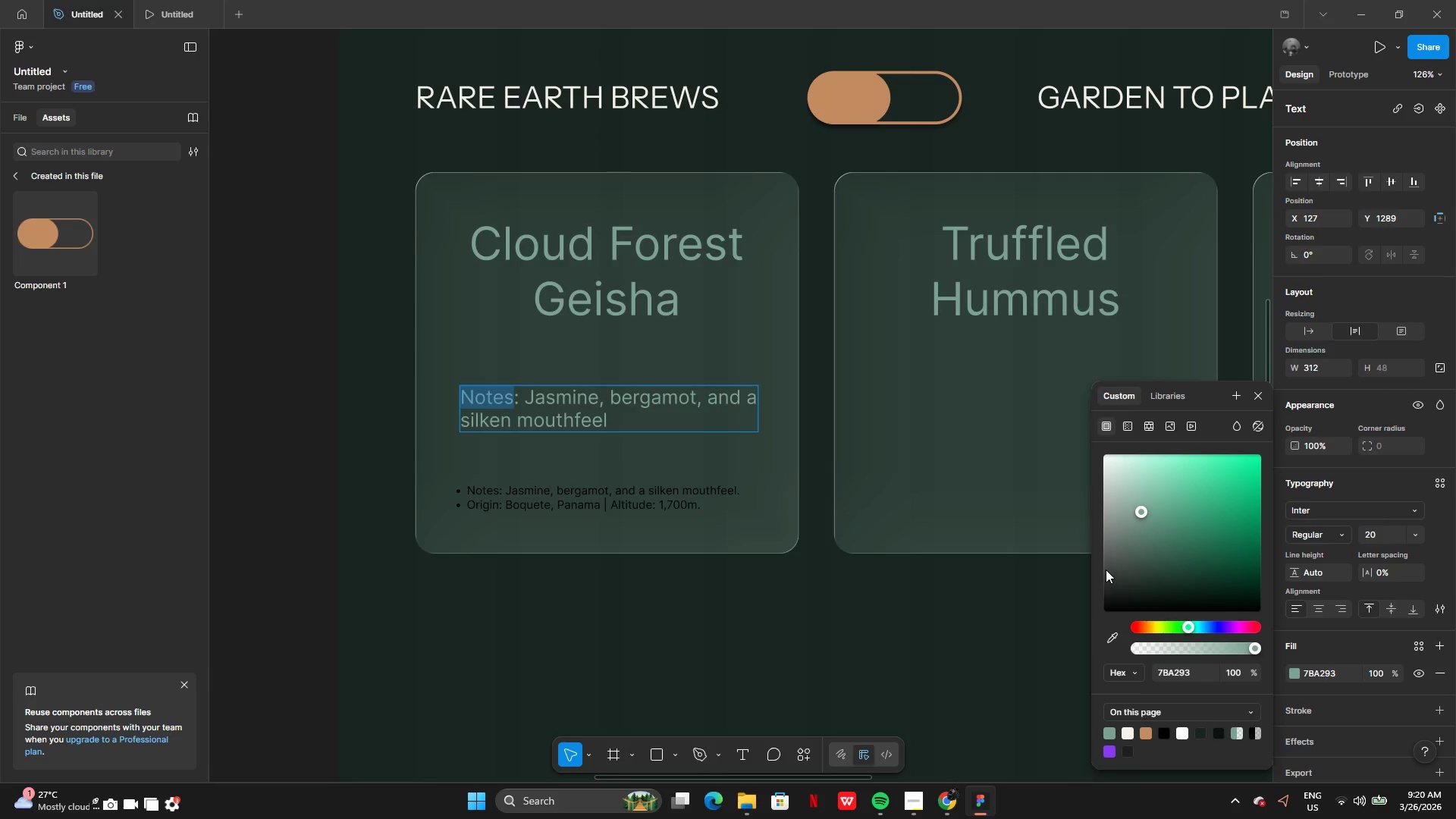 
left_click_drag(start_coordinate=[1109, 566], to_coordinate=[1088, 620])
 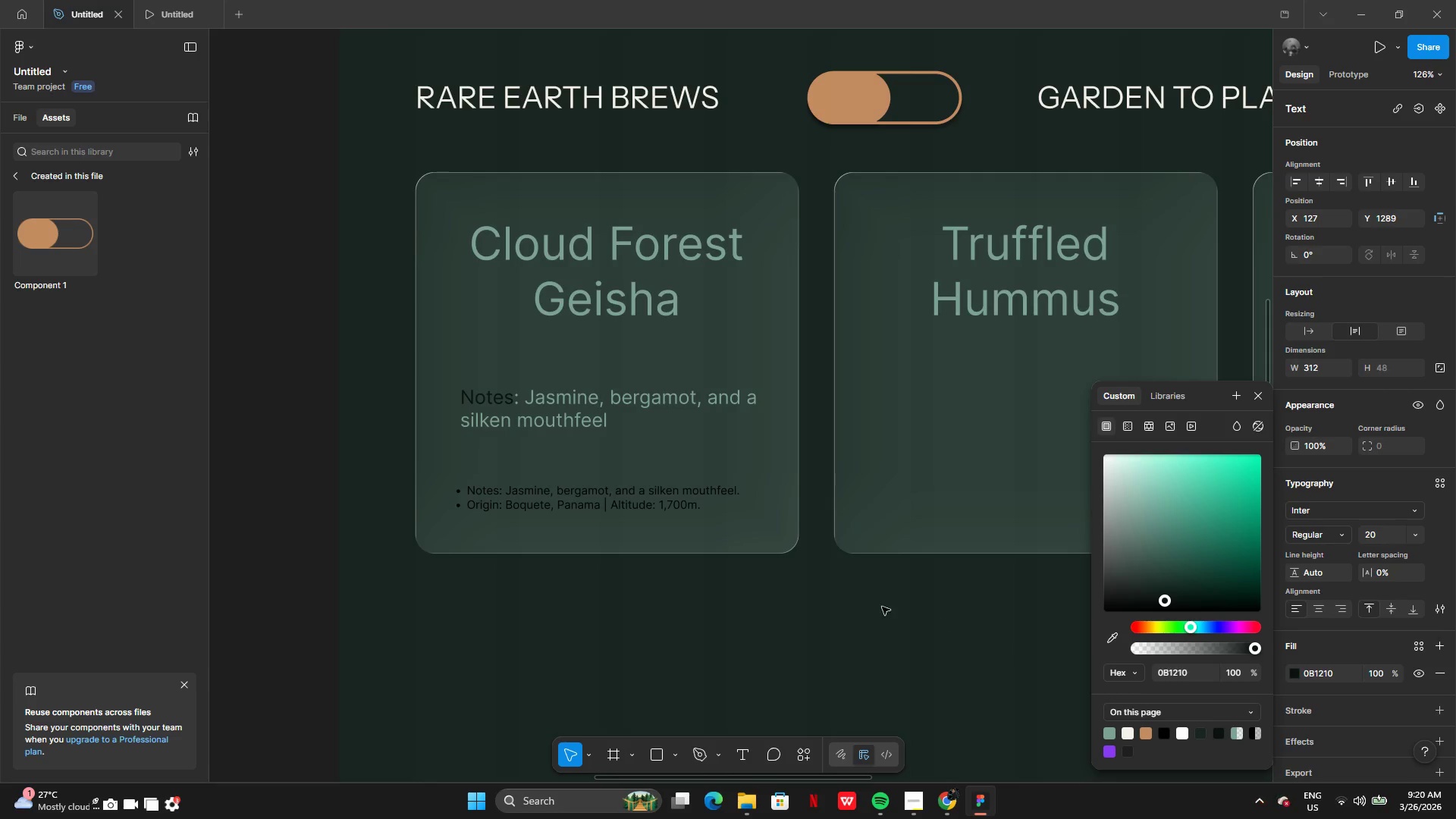 
left_click([761, 598])
 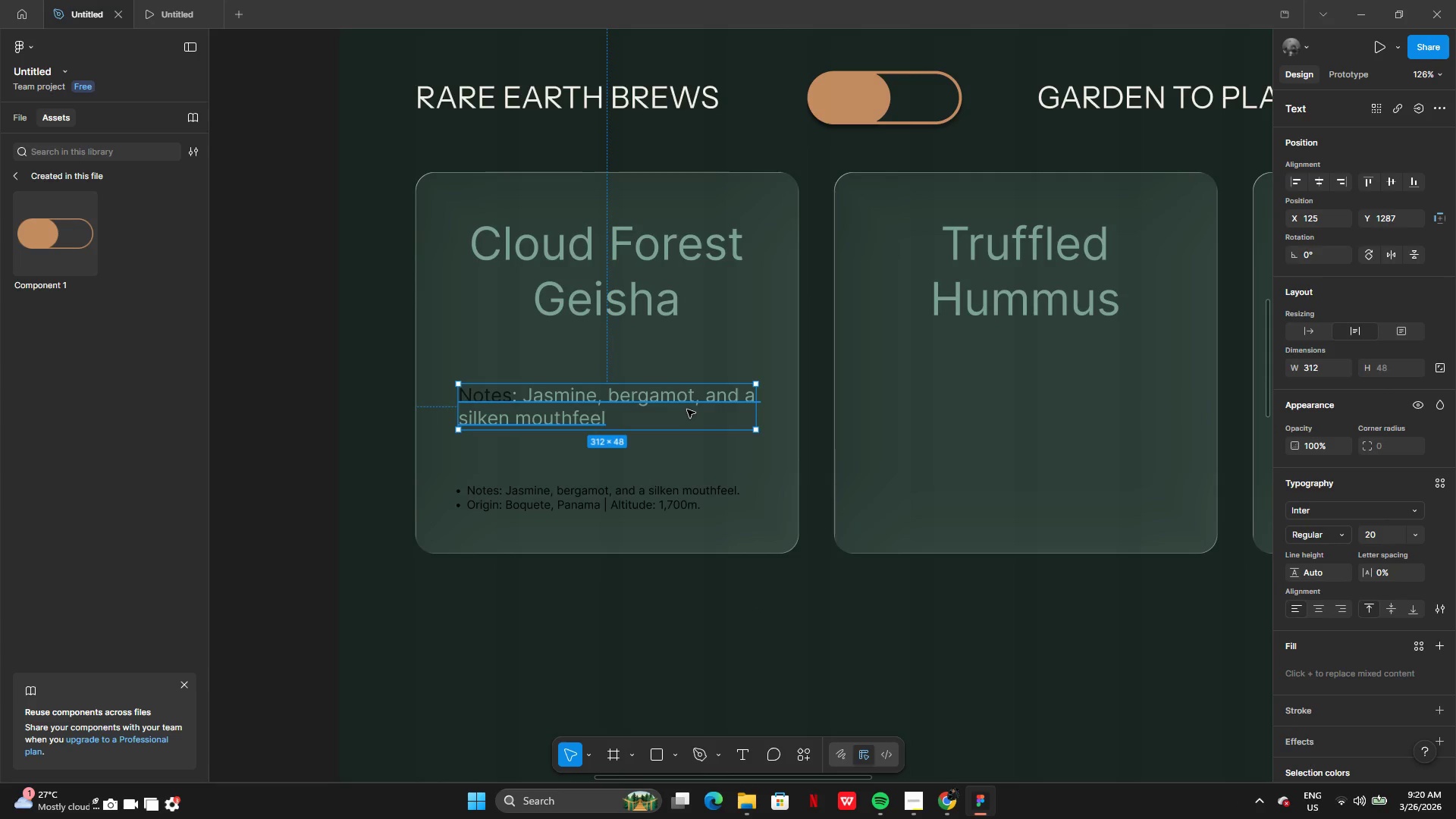 
wait(5.56)
 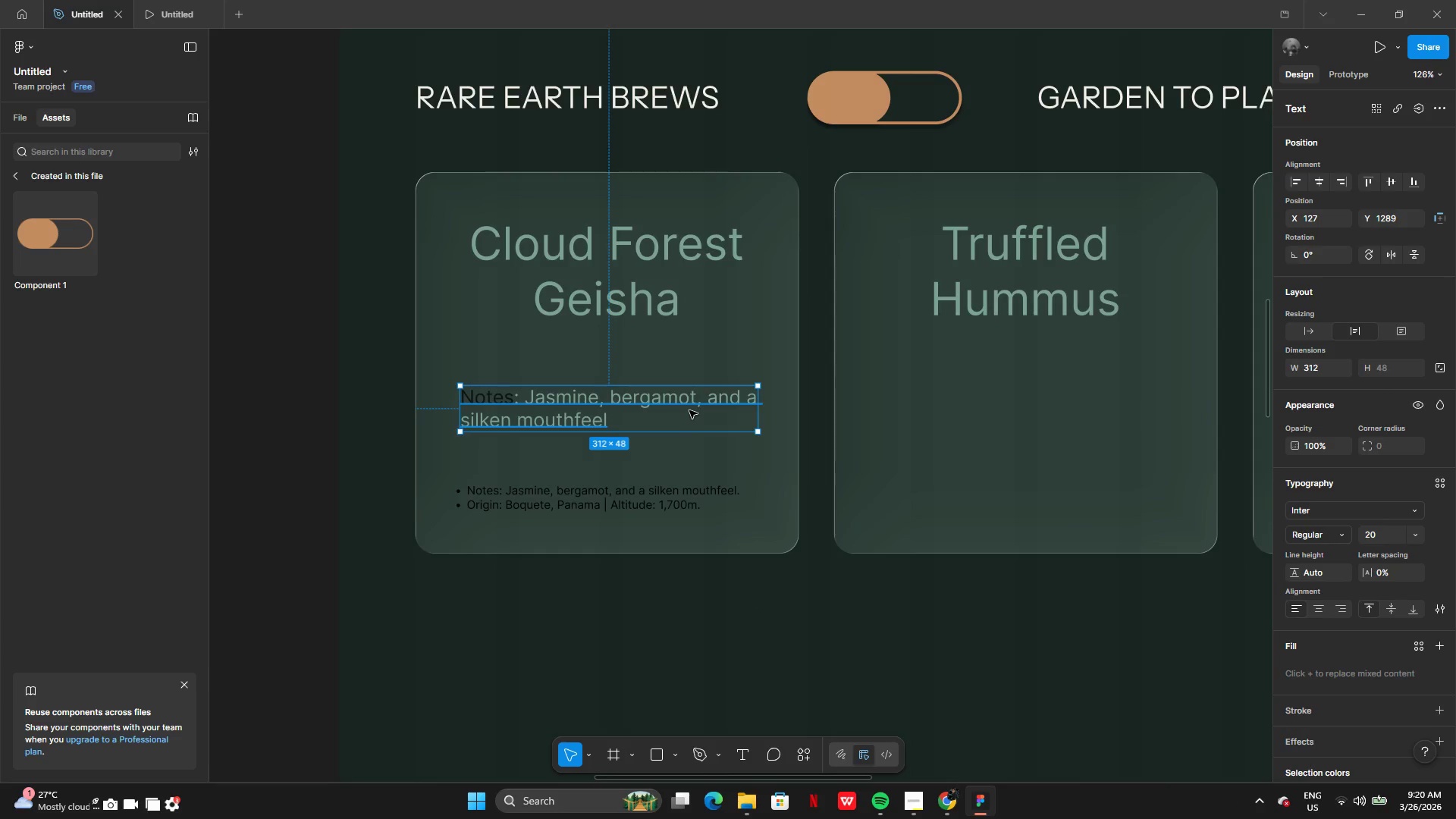 
hold_key(key=AltLeft, duration=0.36)
left_click_drag(start_coordinate=[617, 397], to_coordinate=[617, 422])
 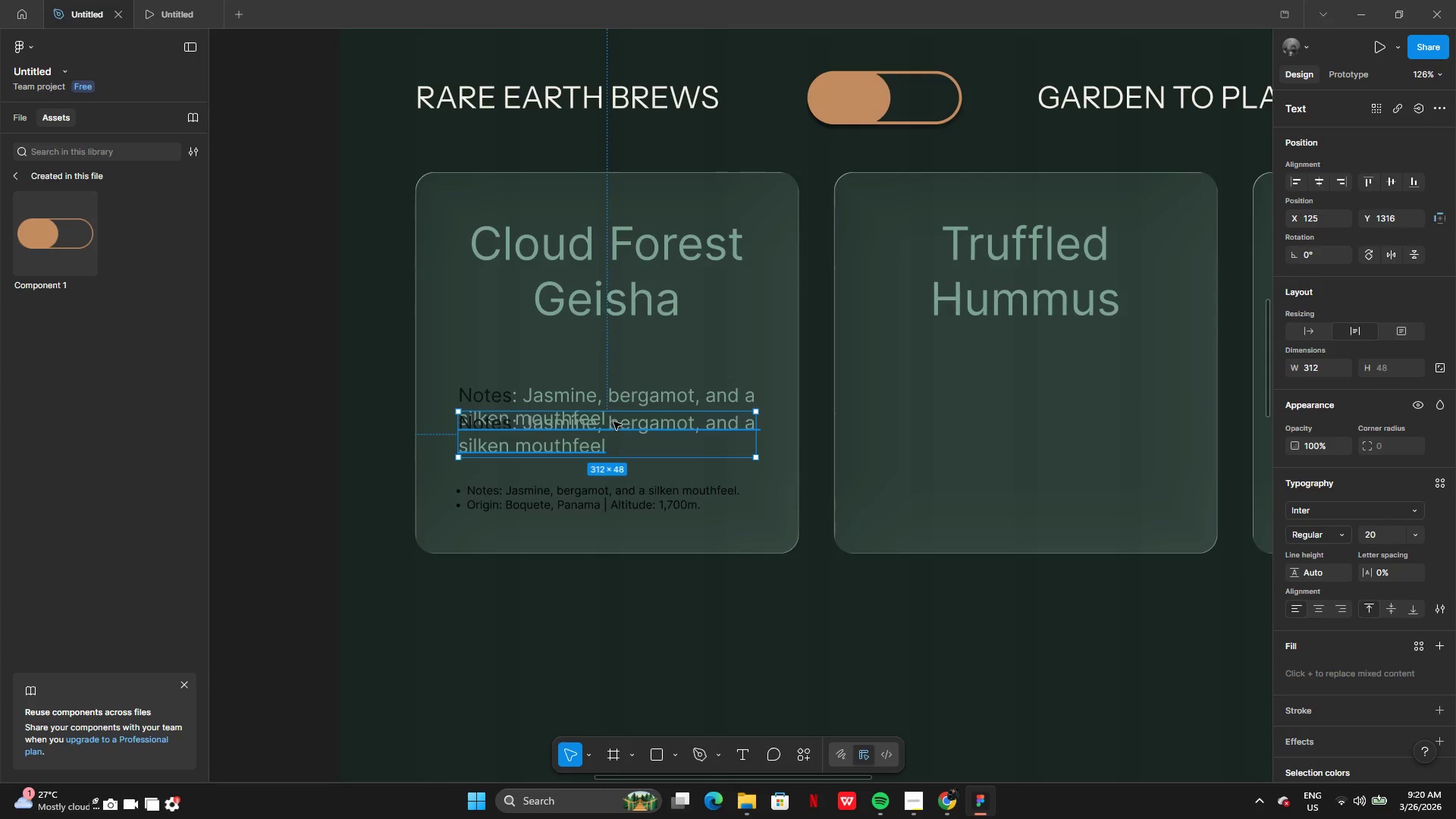 
left_click_drag(start_coordinate=[613, 422], to_coordinate=[613, 432])
 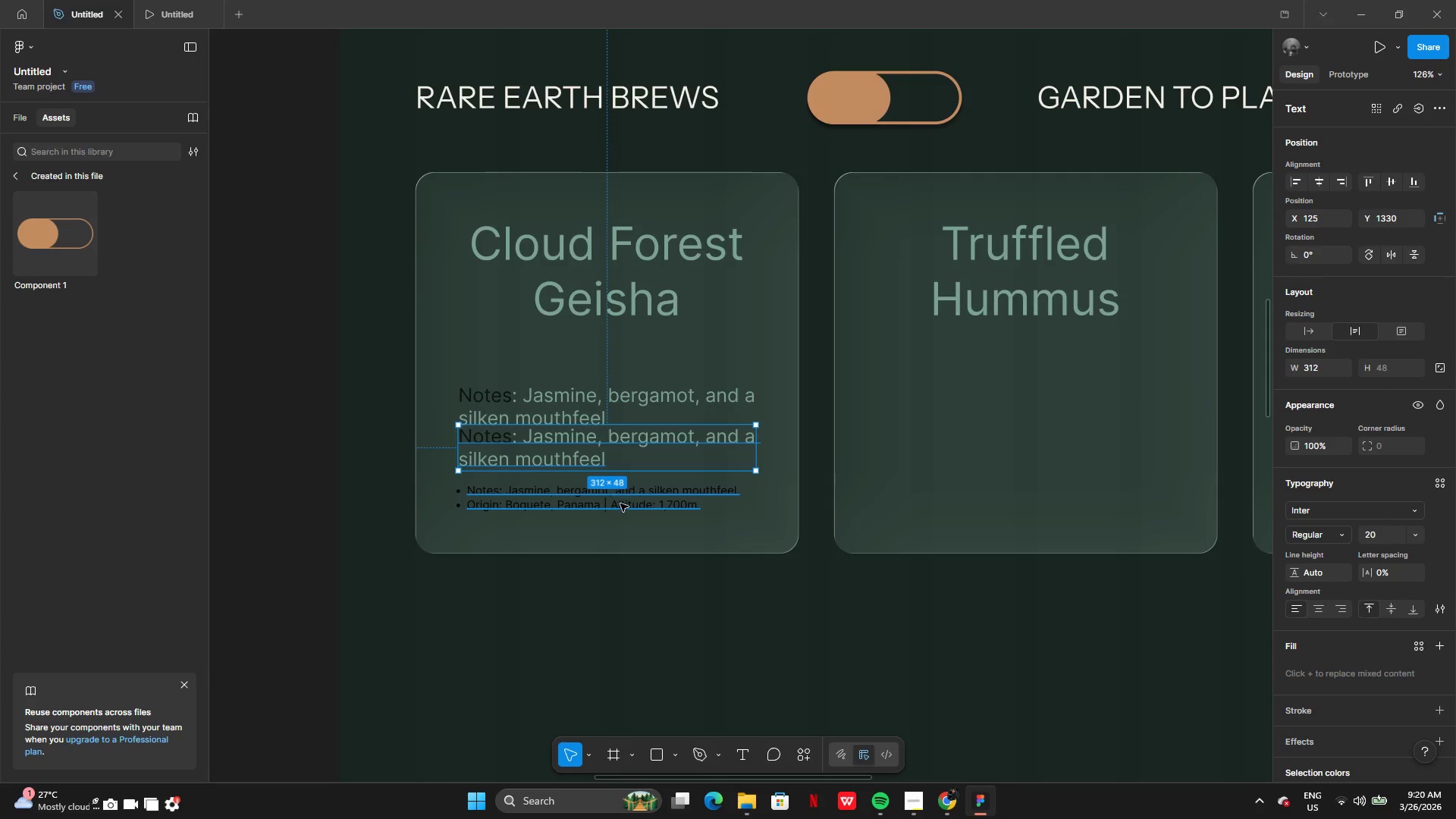 
left_click([623, 504])
 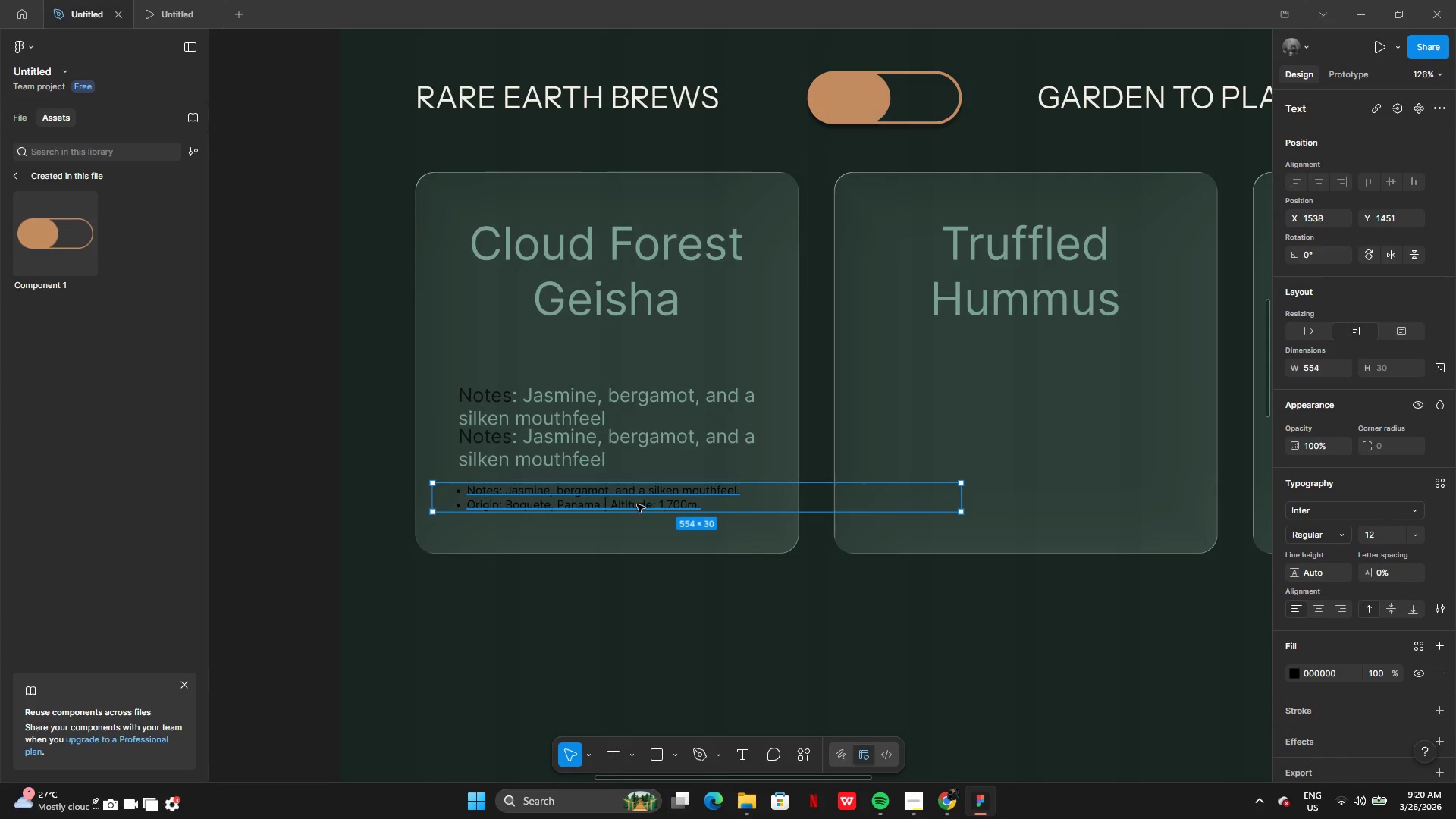 
left_click_drag(start_coordinate=[637, 504], to_coordinate=[637, 523])
 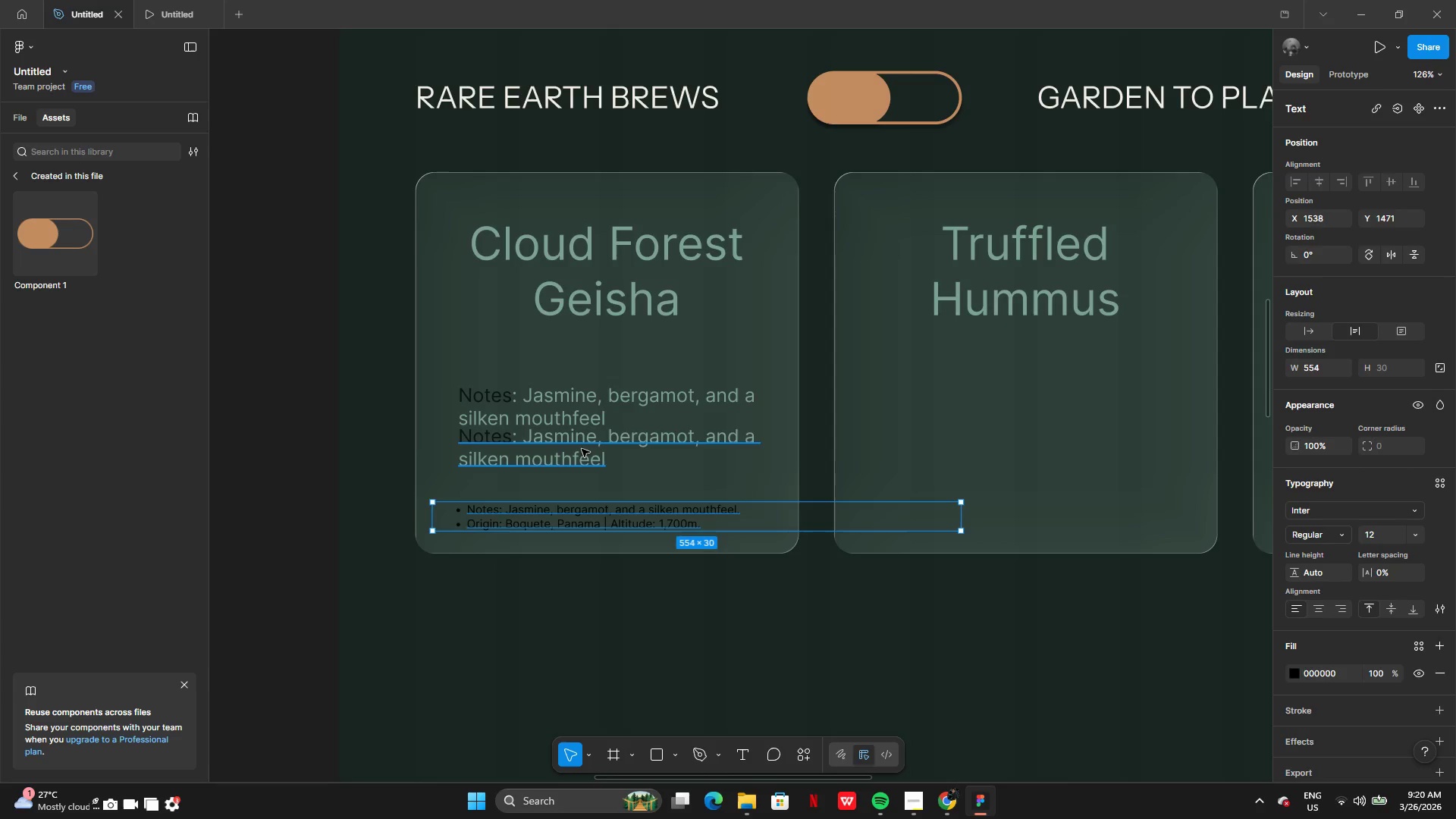 
left_click_drag(start_coordinate=[582, 449], to_coordinate=[579, 470])
 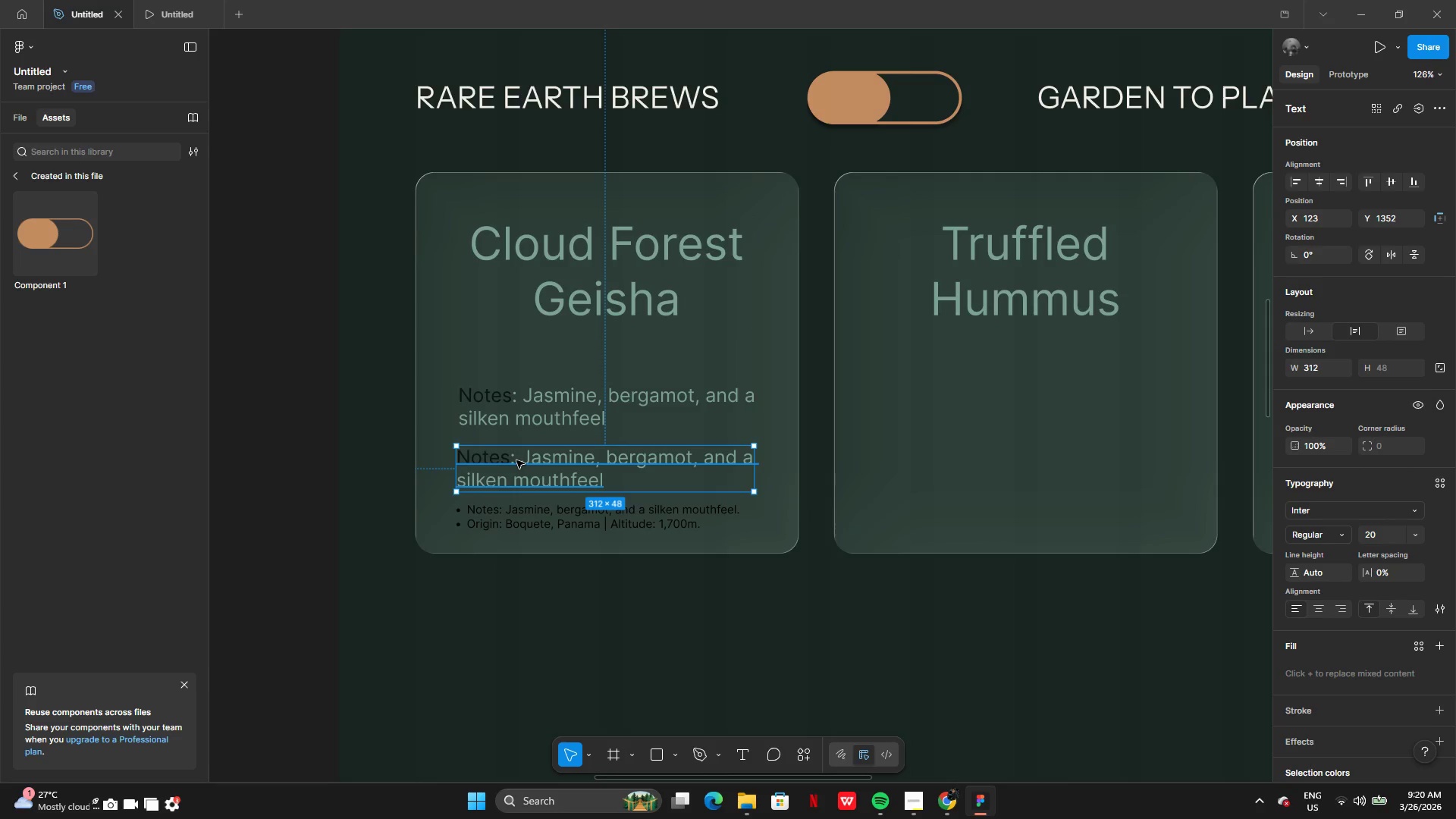 
double_click([516, 460])
 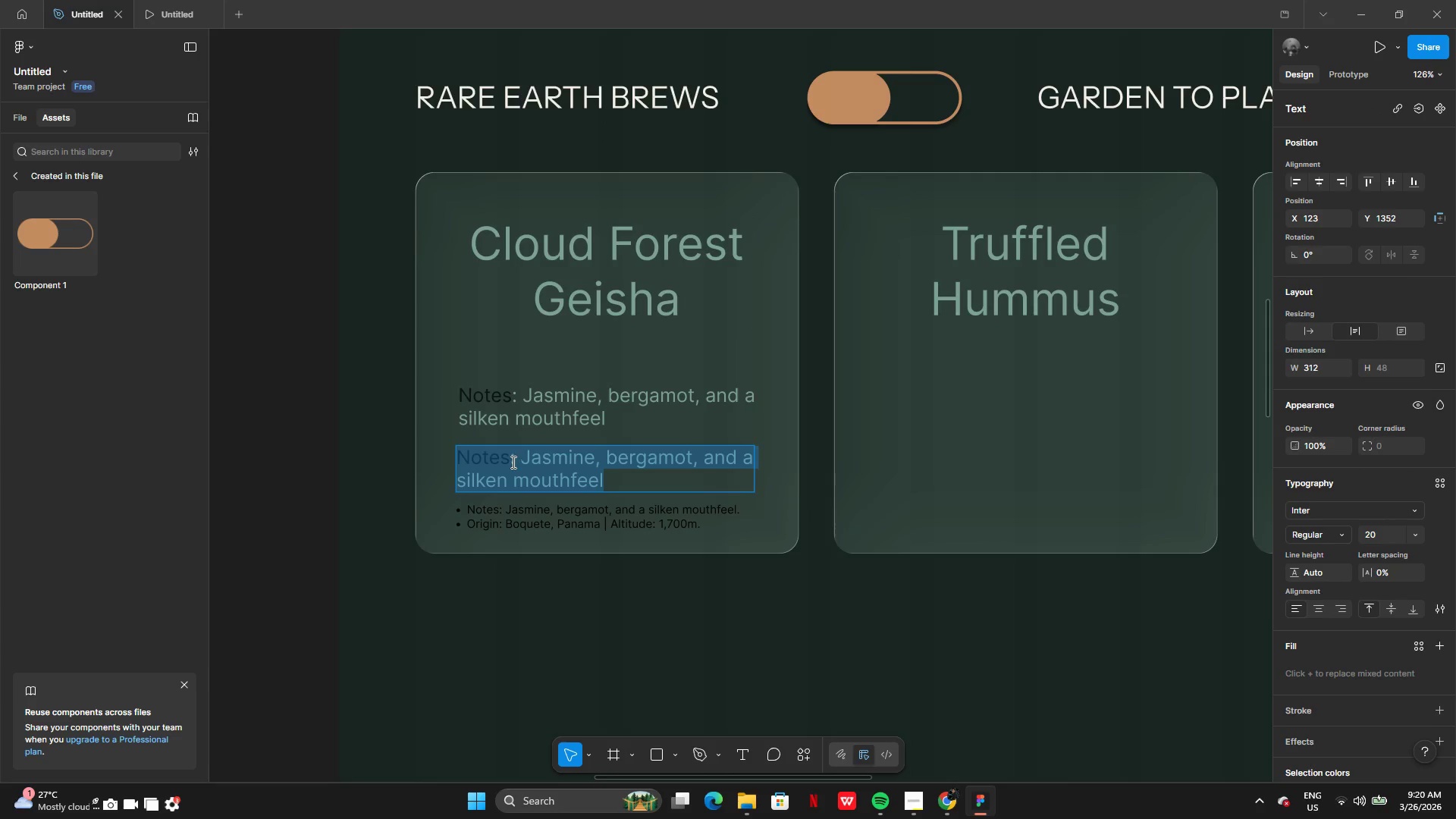 
left_click([507, 459])
 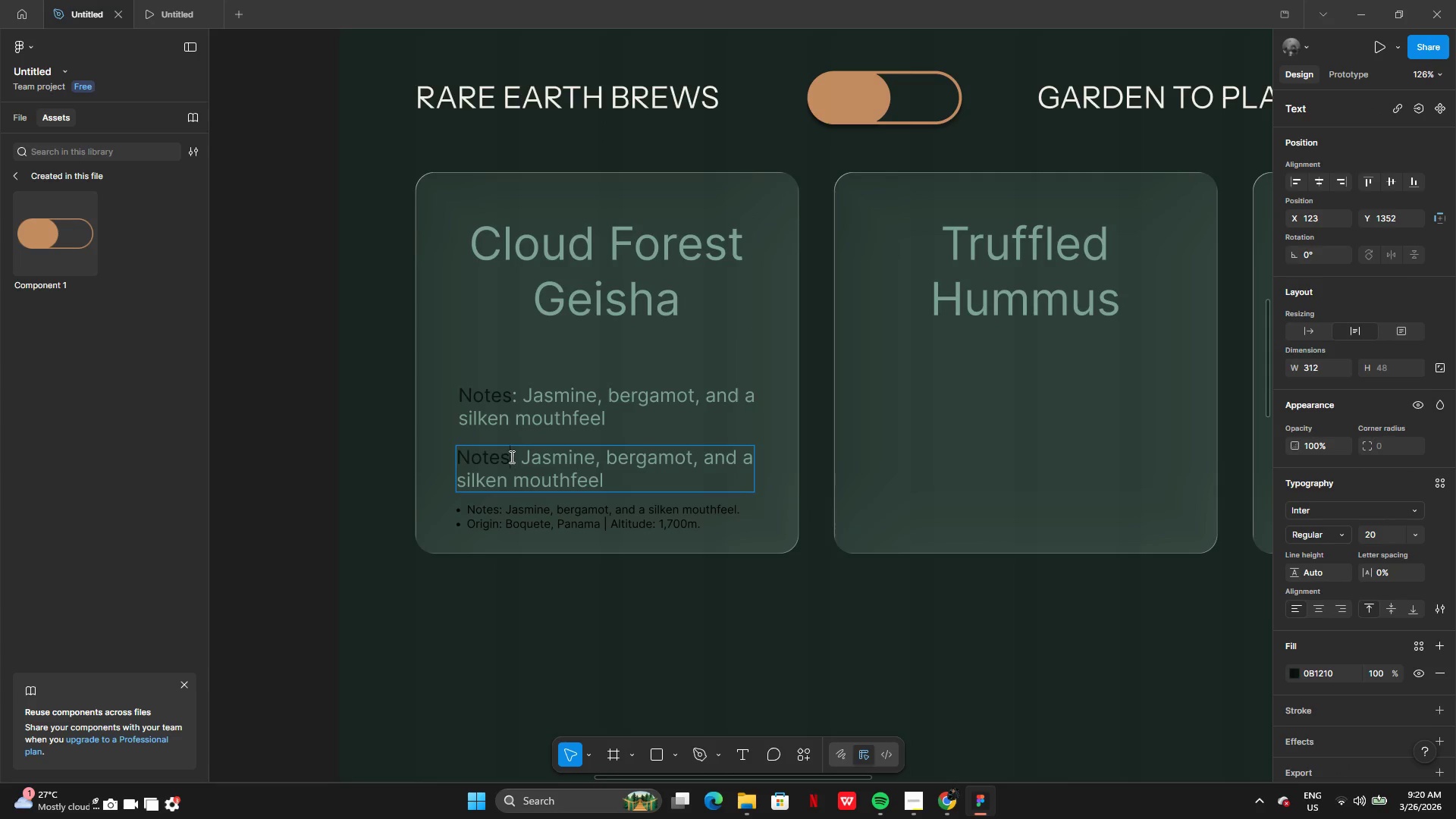 
key(Backspace)
key(Backspace)
key(Backspace)
key(Backspace)
key(Backspace)
type(Origin)
 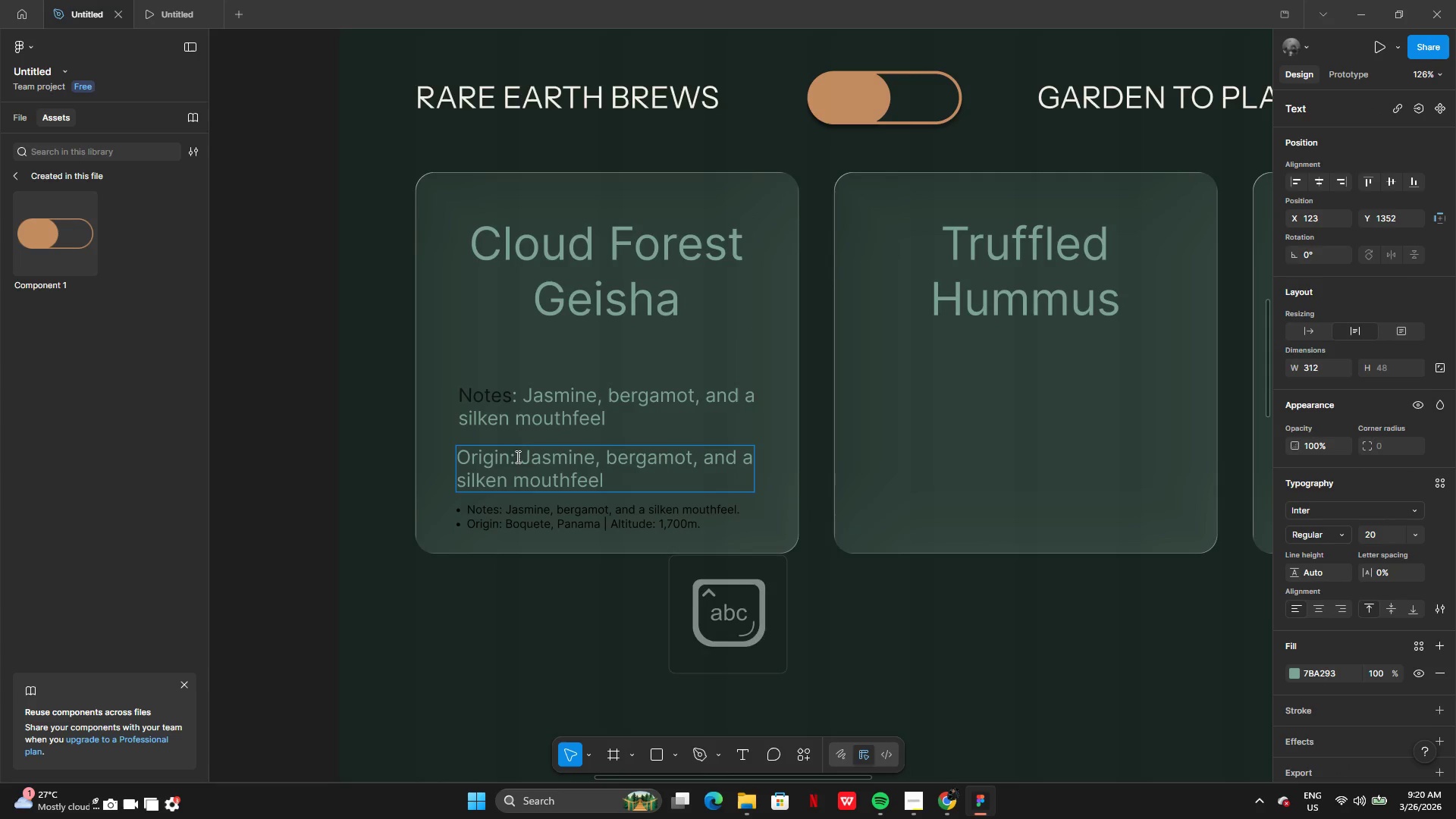 
left_click_drag(start_coordinate=[509, 457], to_coordinate=[458, 460])
 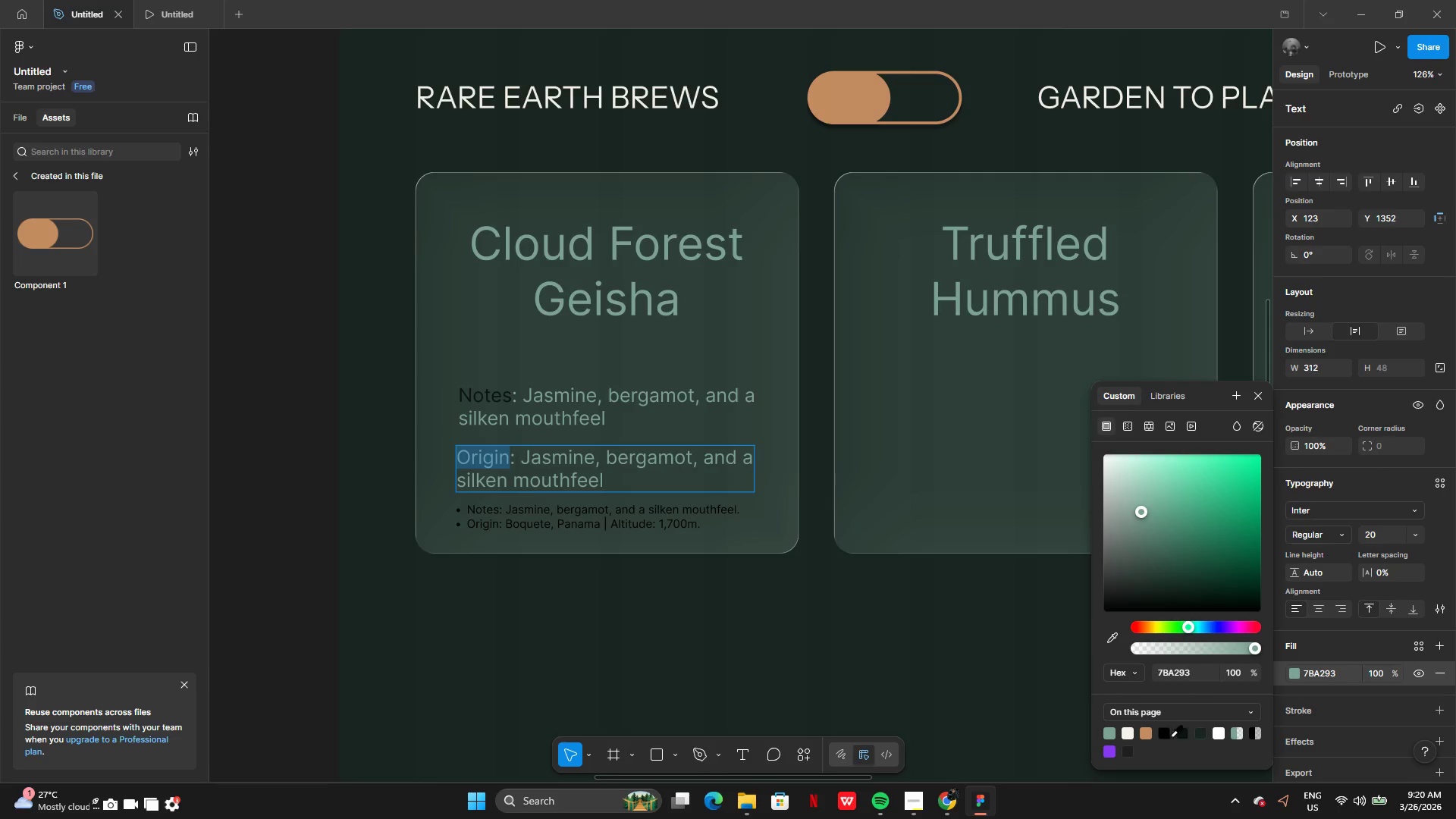 
left_click([1185, 733])
 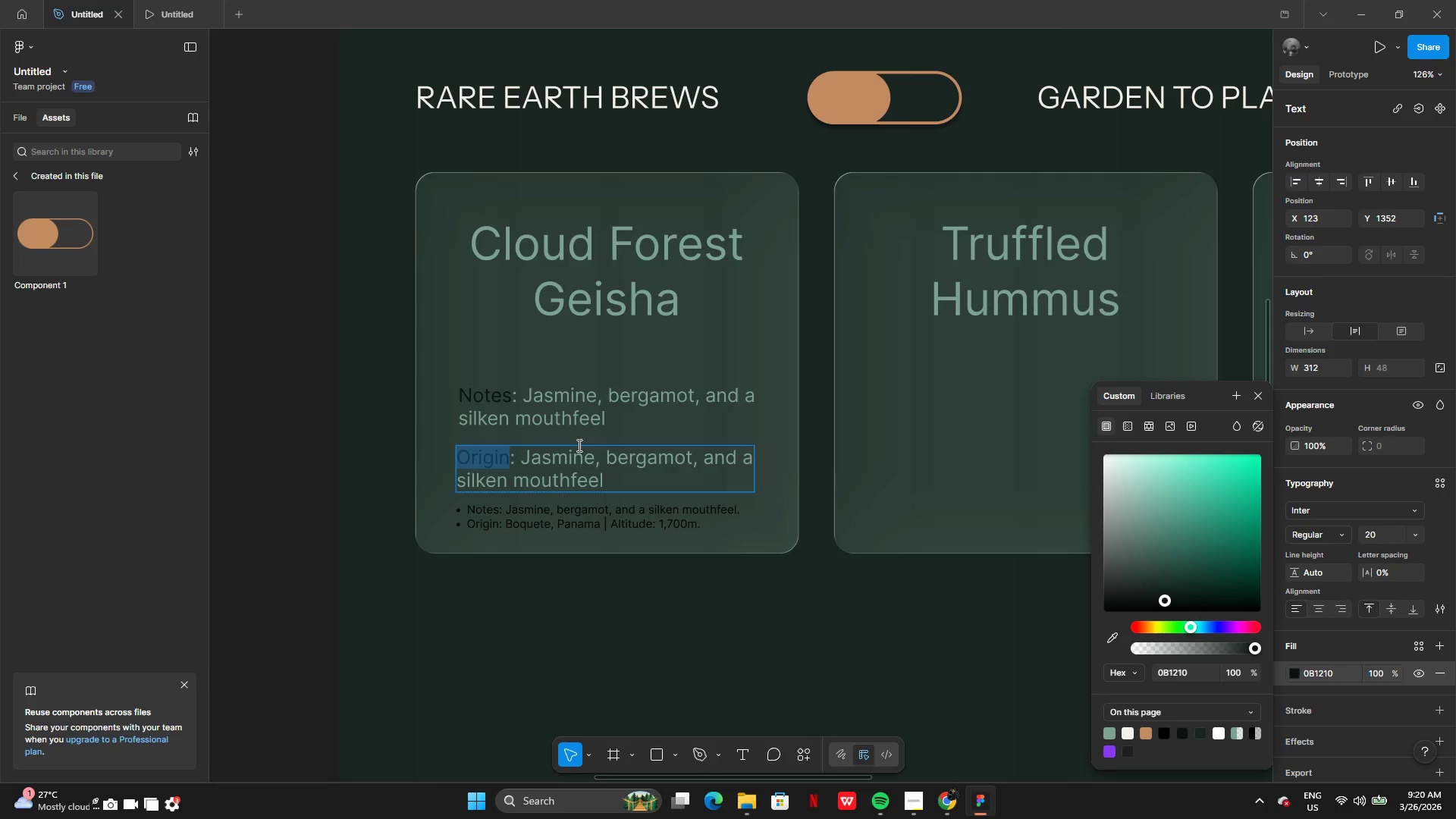 
double_click([577, 447])
 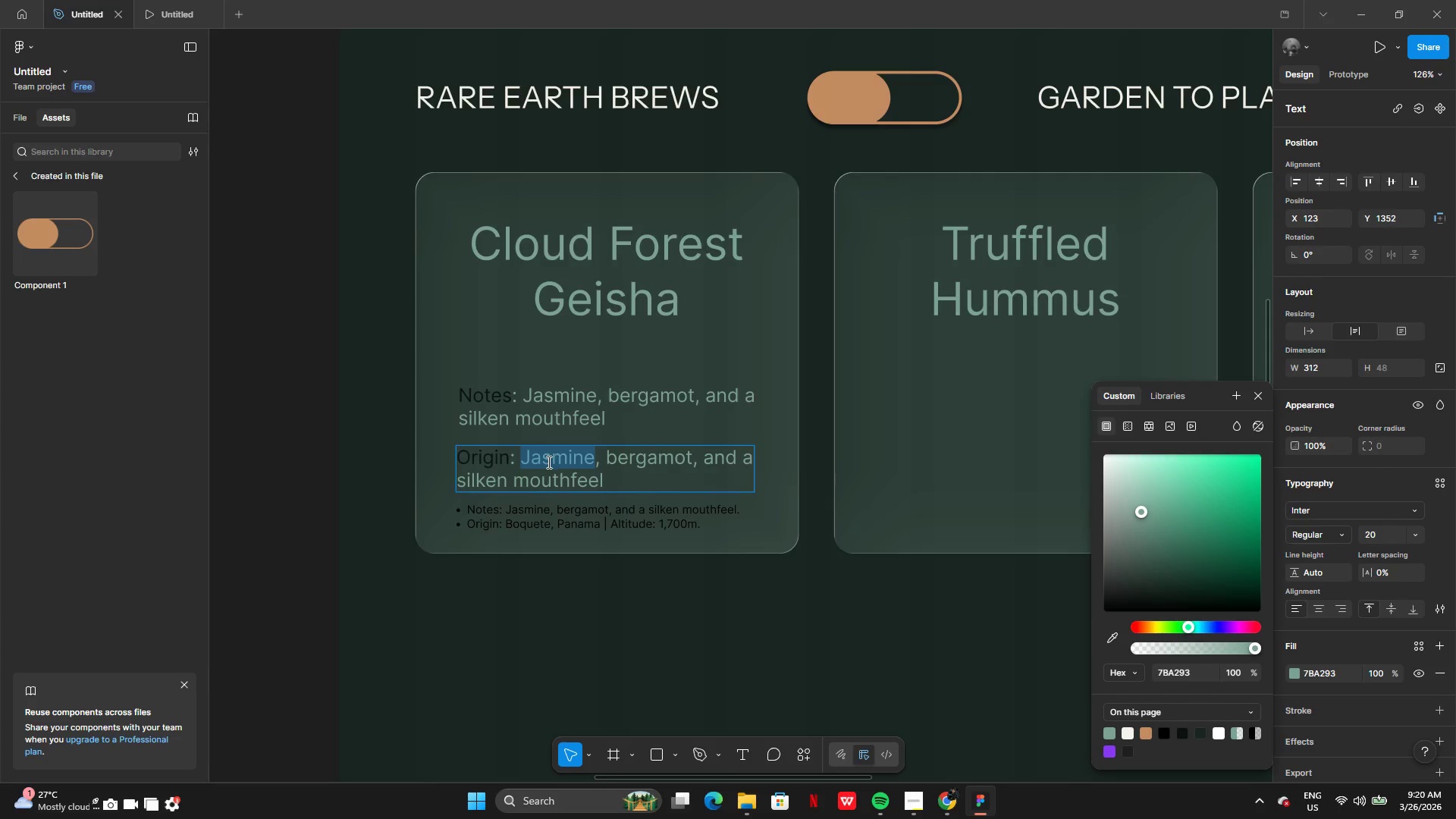 
left_click([547, 462])
 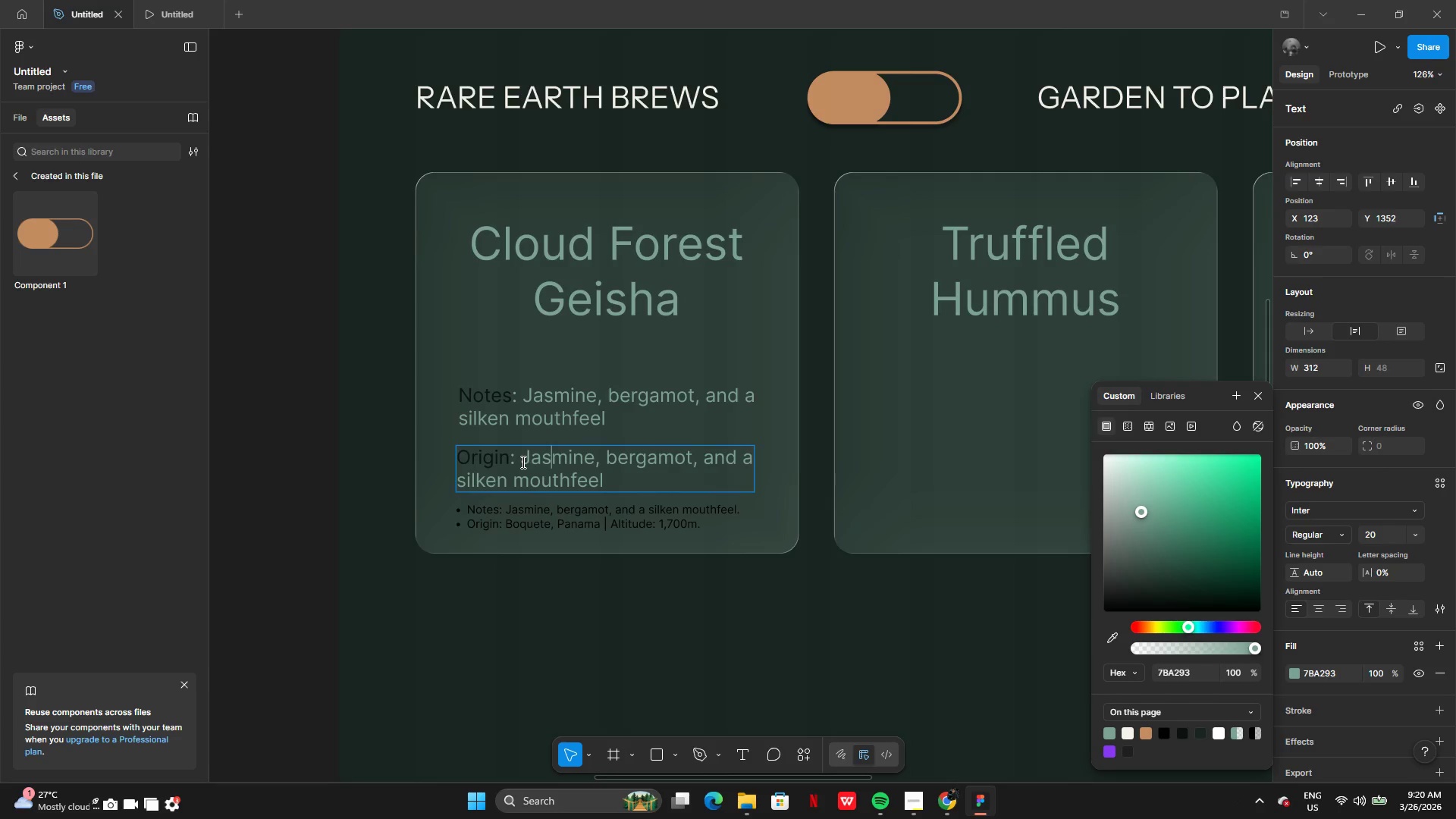 
left_click_drag(start_coordinate=[522, 461], to_coordinate=[610, 479])
 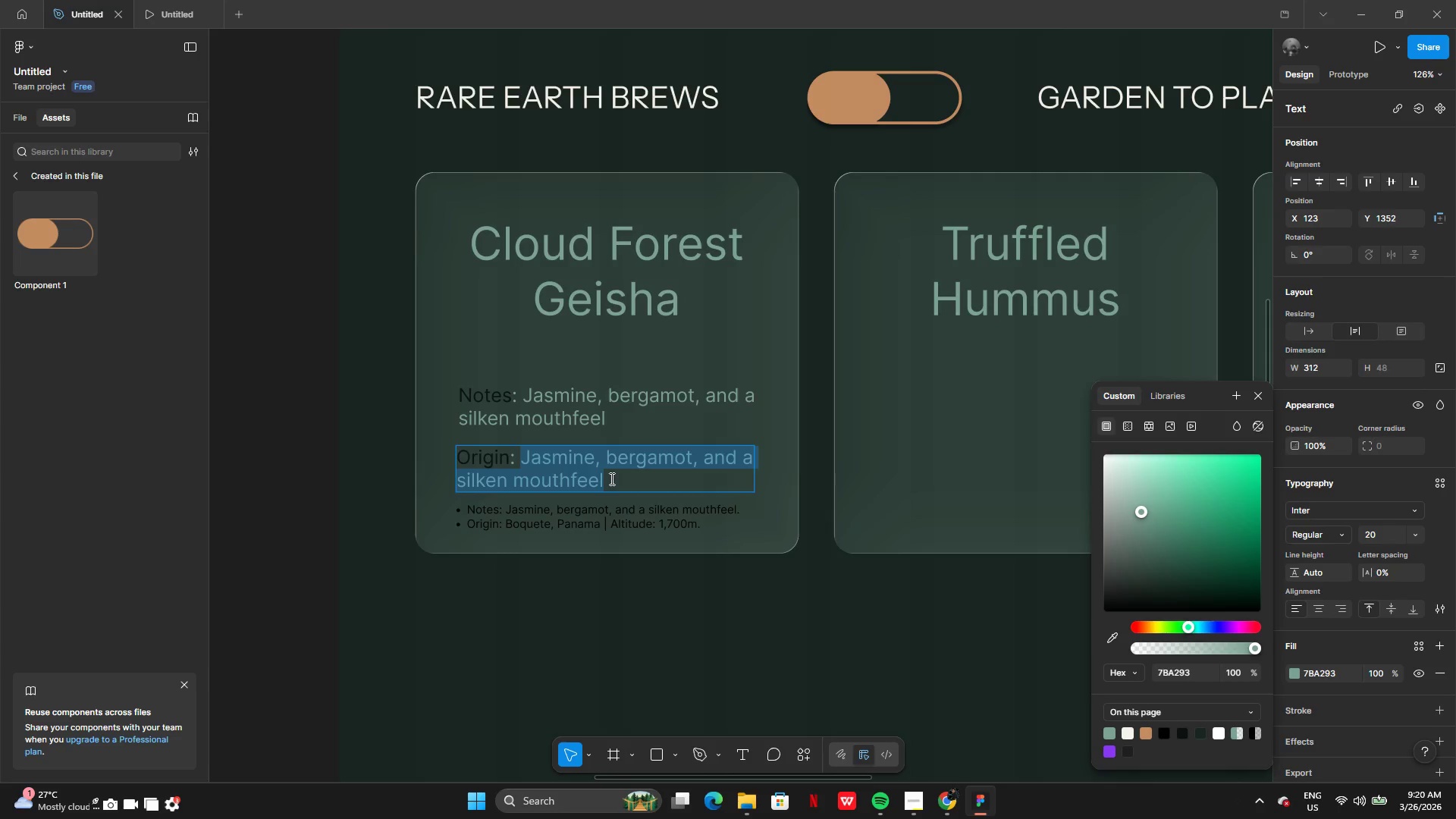 
key(Backspace)
type(Boquete, Panama )
 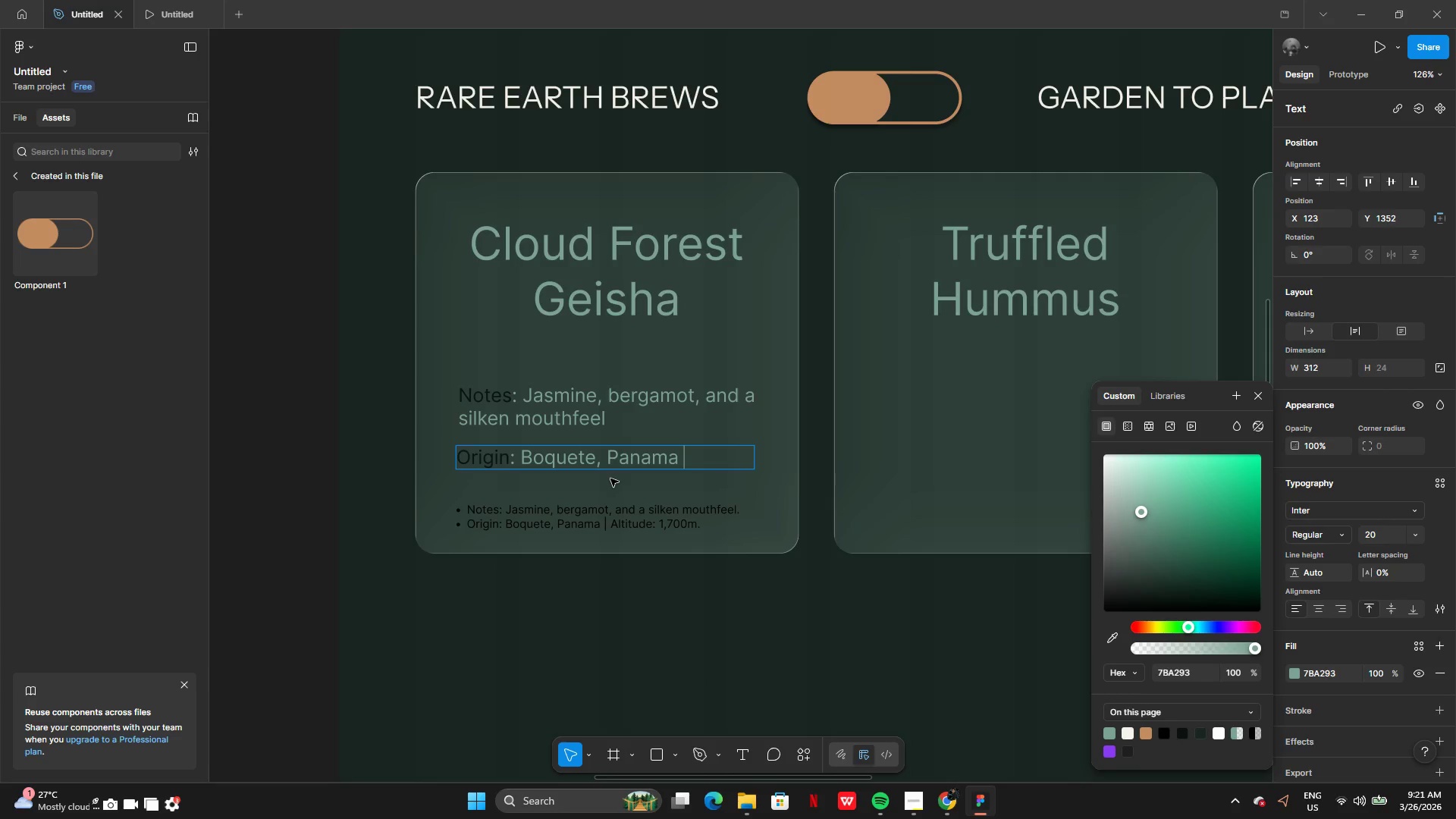 
wait(5.62)
 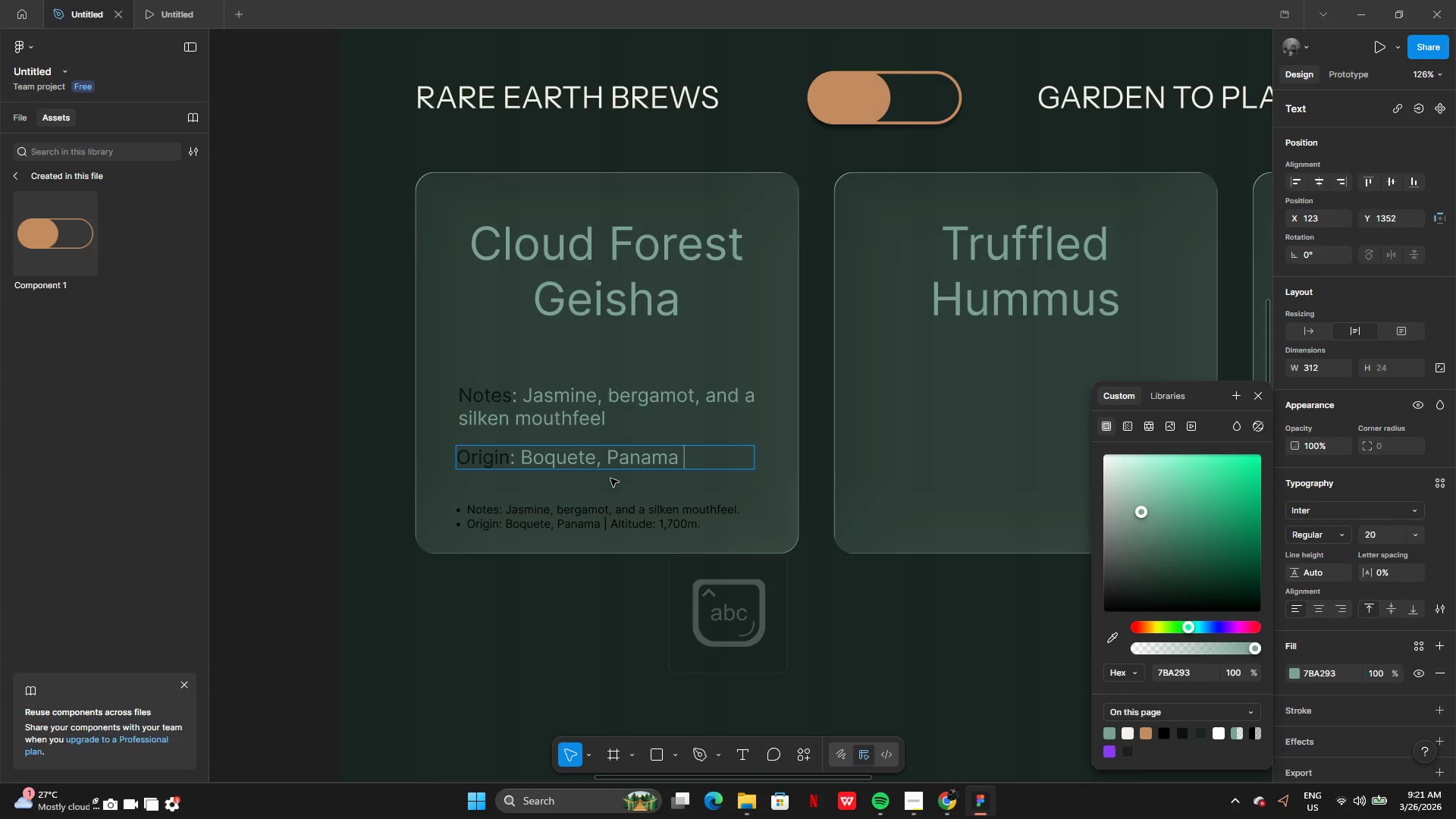 
type(| At)
key(Backspace)
type(ltitude )
key(Backspace)
 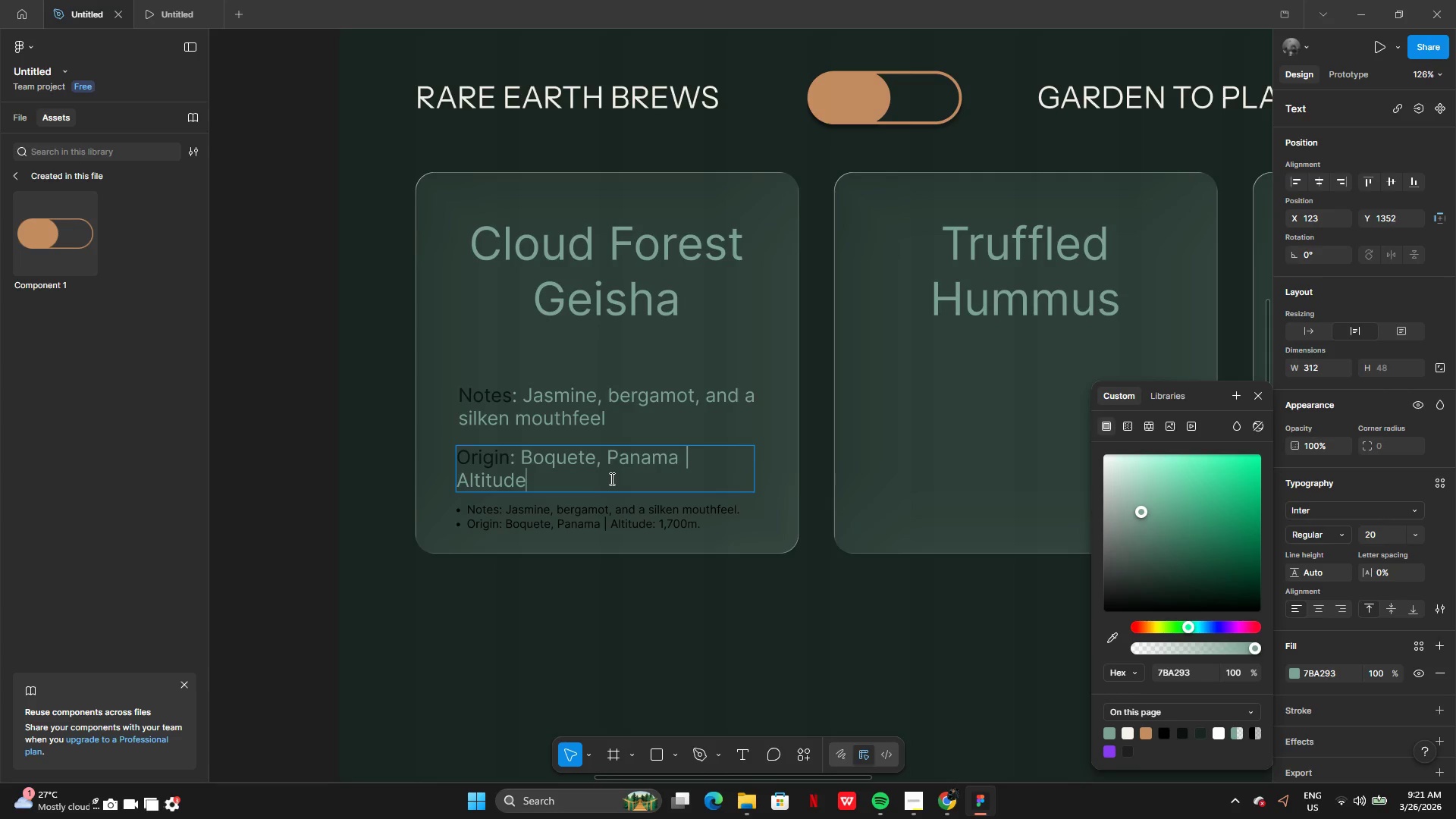 
hold_key(key=ShiftLeft, duration=1.52)
 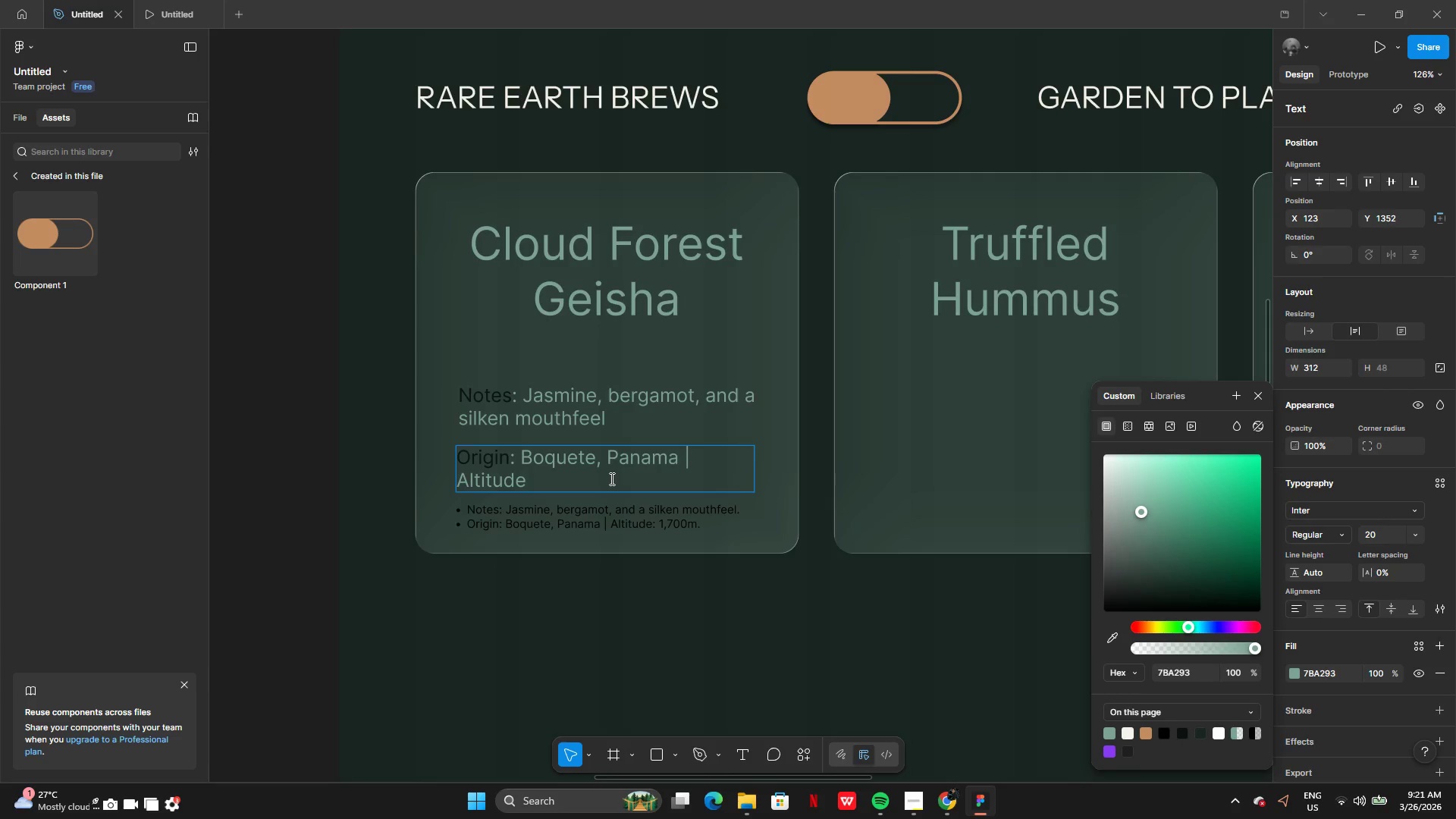 
type(: 1,700m.)
 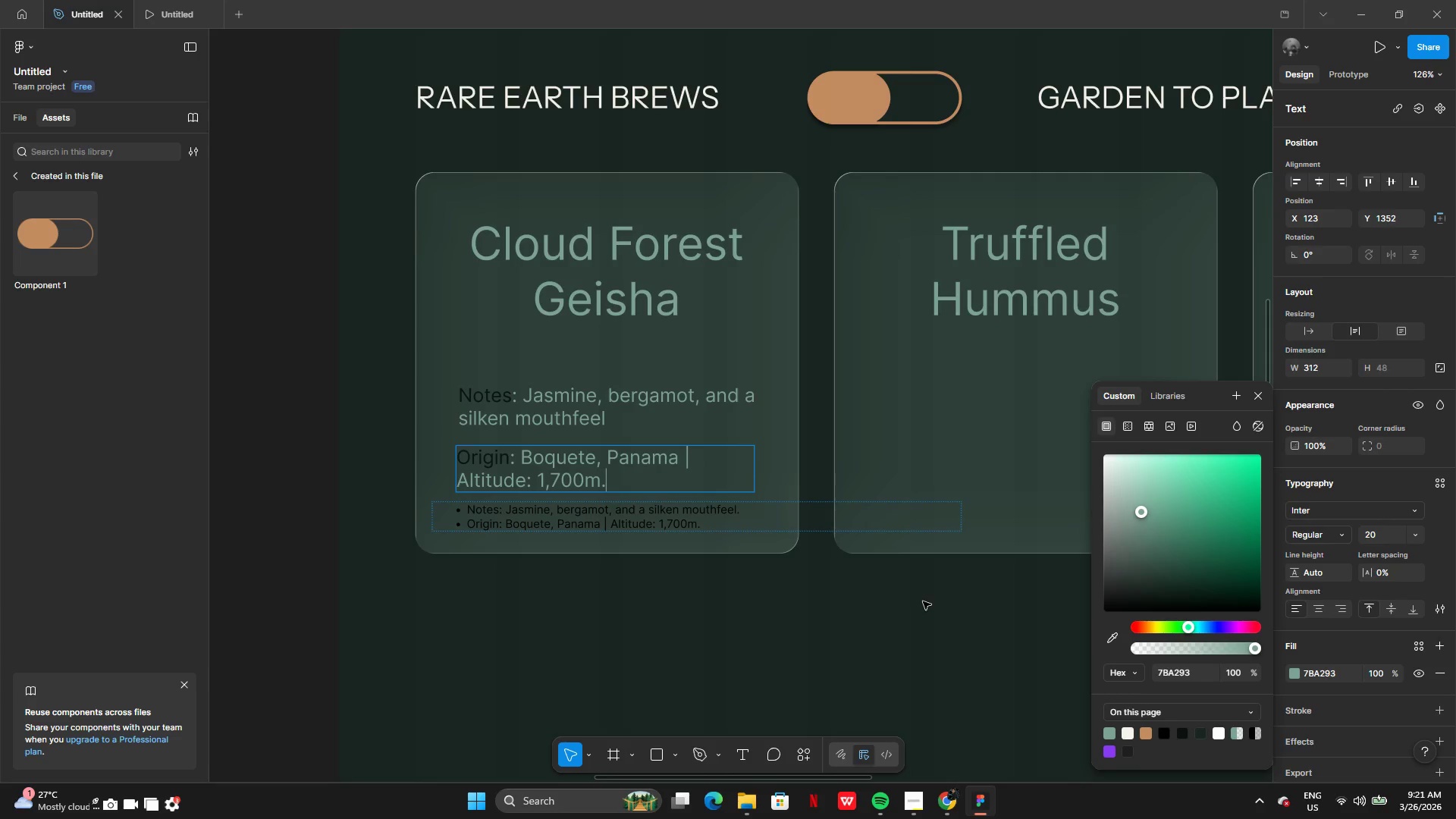 
left_click([915, 624])
 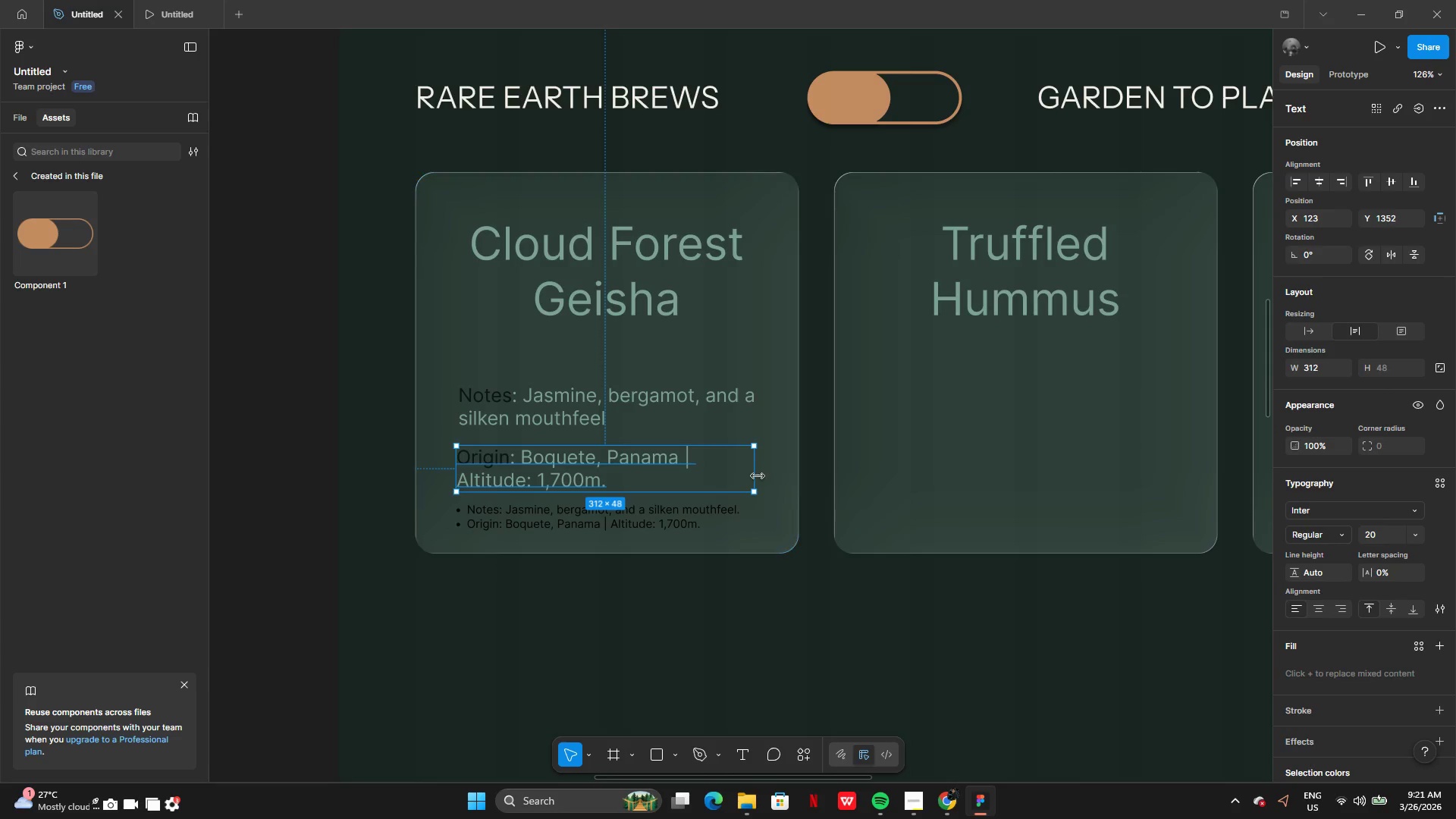 
left_click_drag(start_coordinate=[757, 475], to_coordinate=[773, 475])
 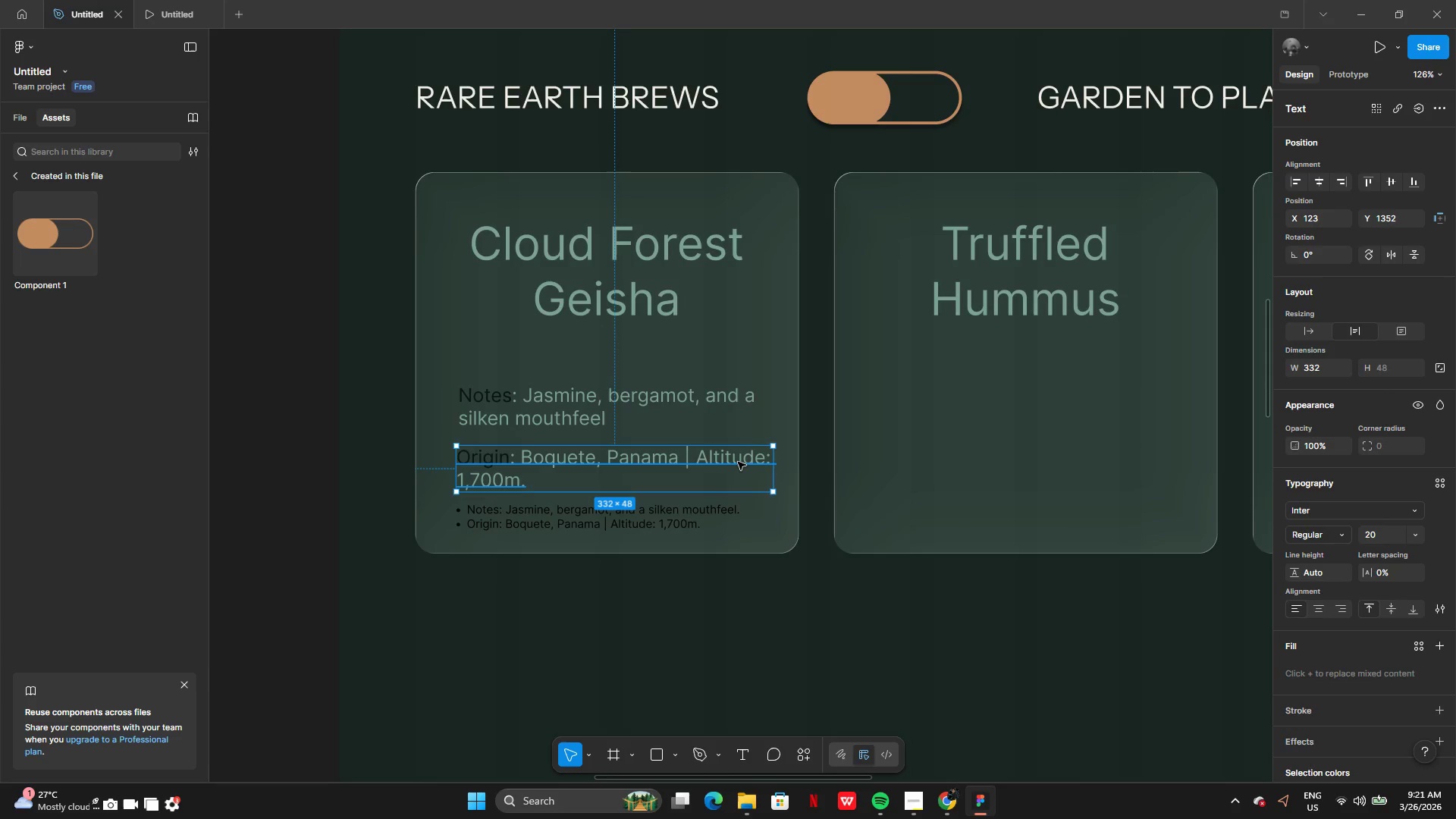 
left_click_drag(start_coordinate=[738, 462], to_coordinate=[726, 461])
 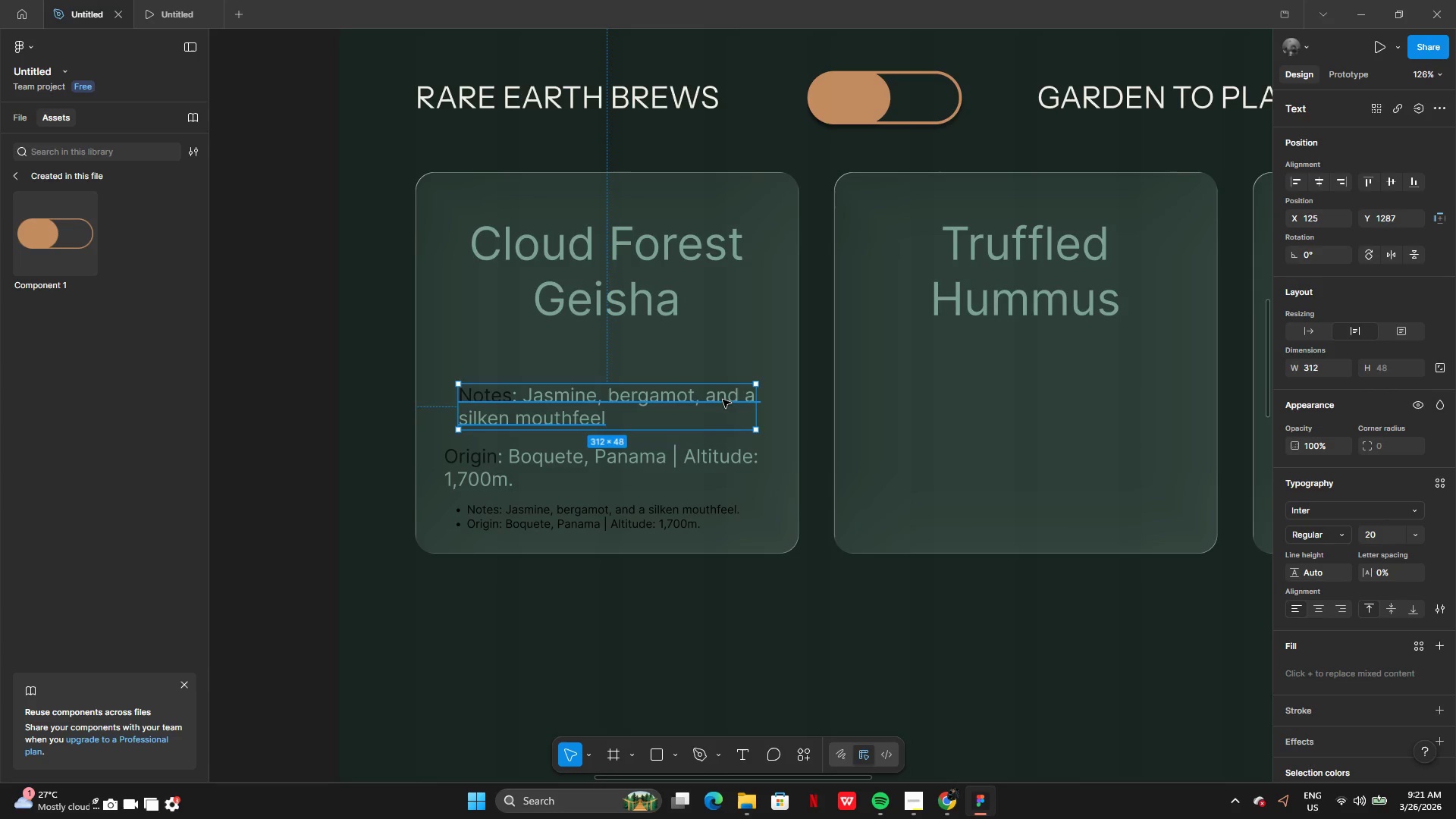 
left_click_drag(start_coordinate=[723, 400], to_coordinate=[712, 400])
 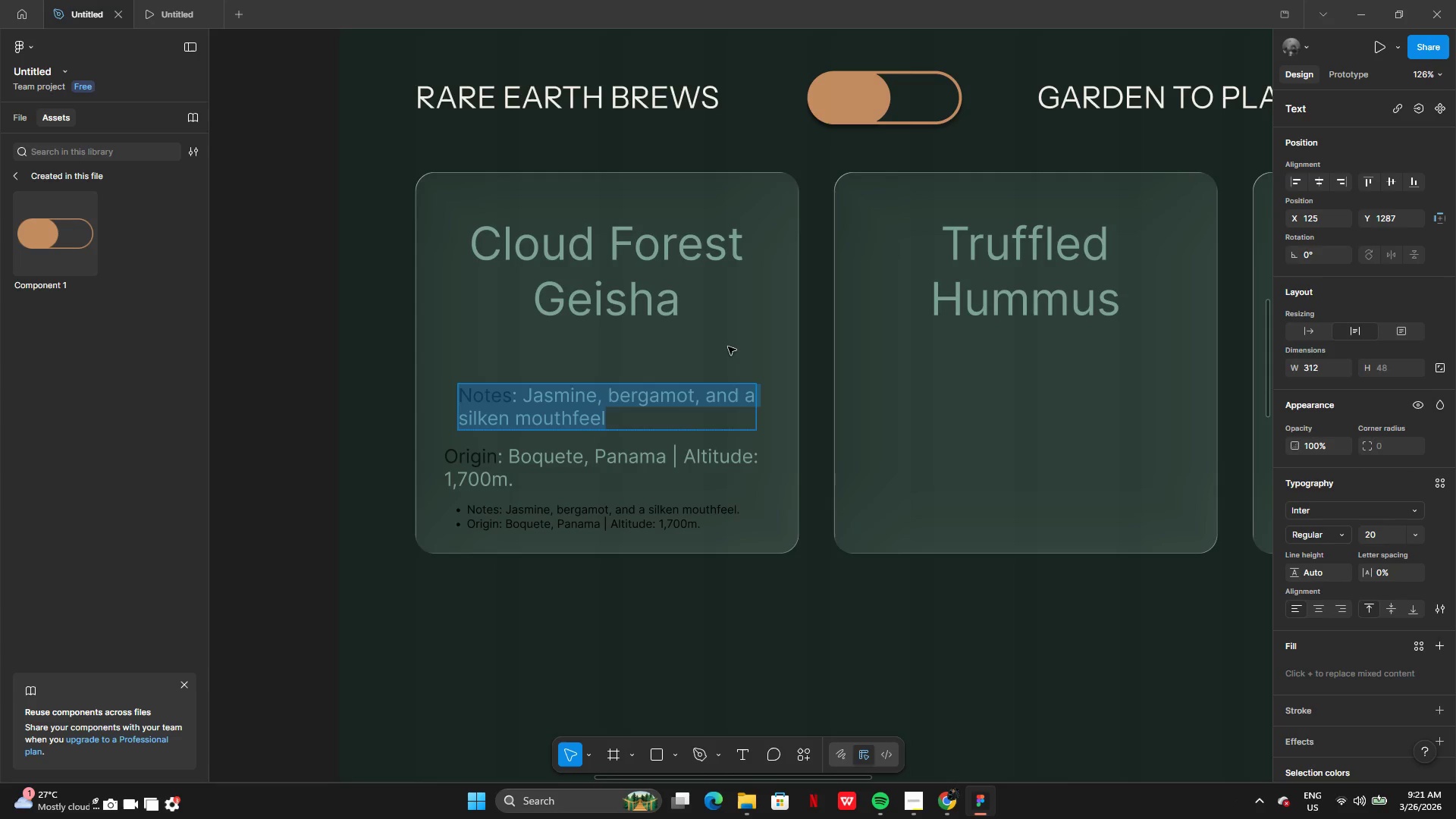 
left_click([728, 347])
 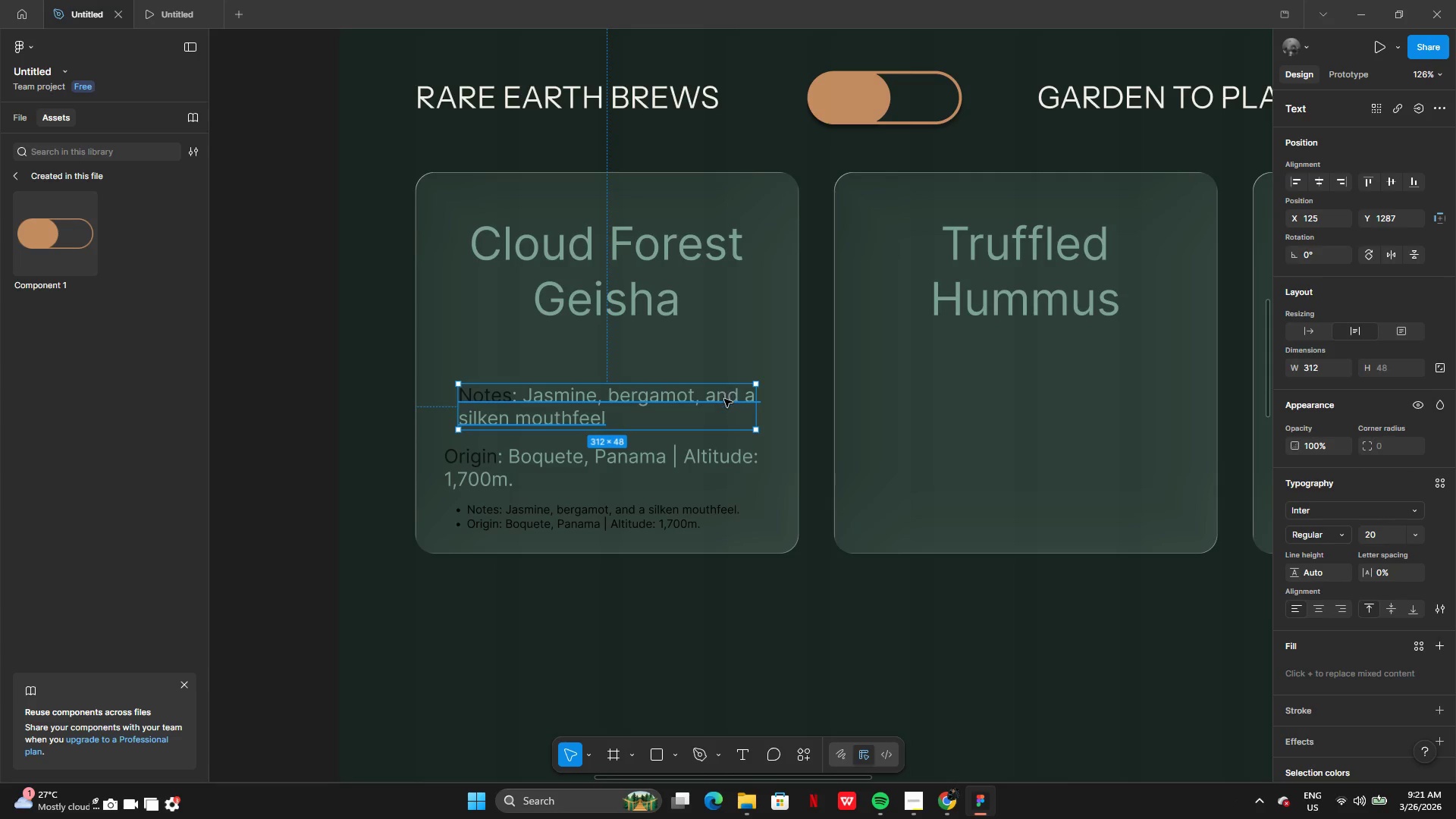 
left_click_drag(start_coordinate=[724, 399], to_coordinate=[709, 393])
 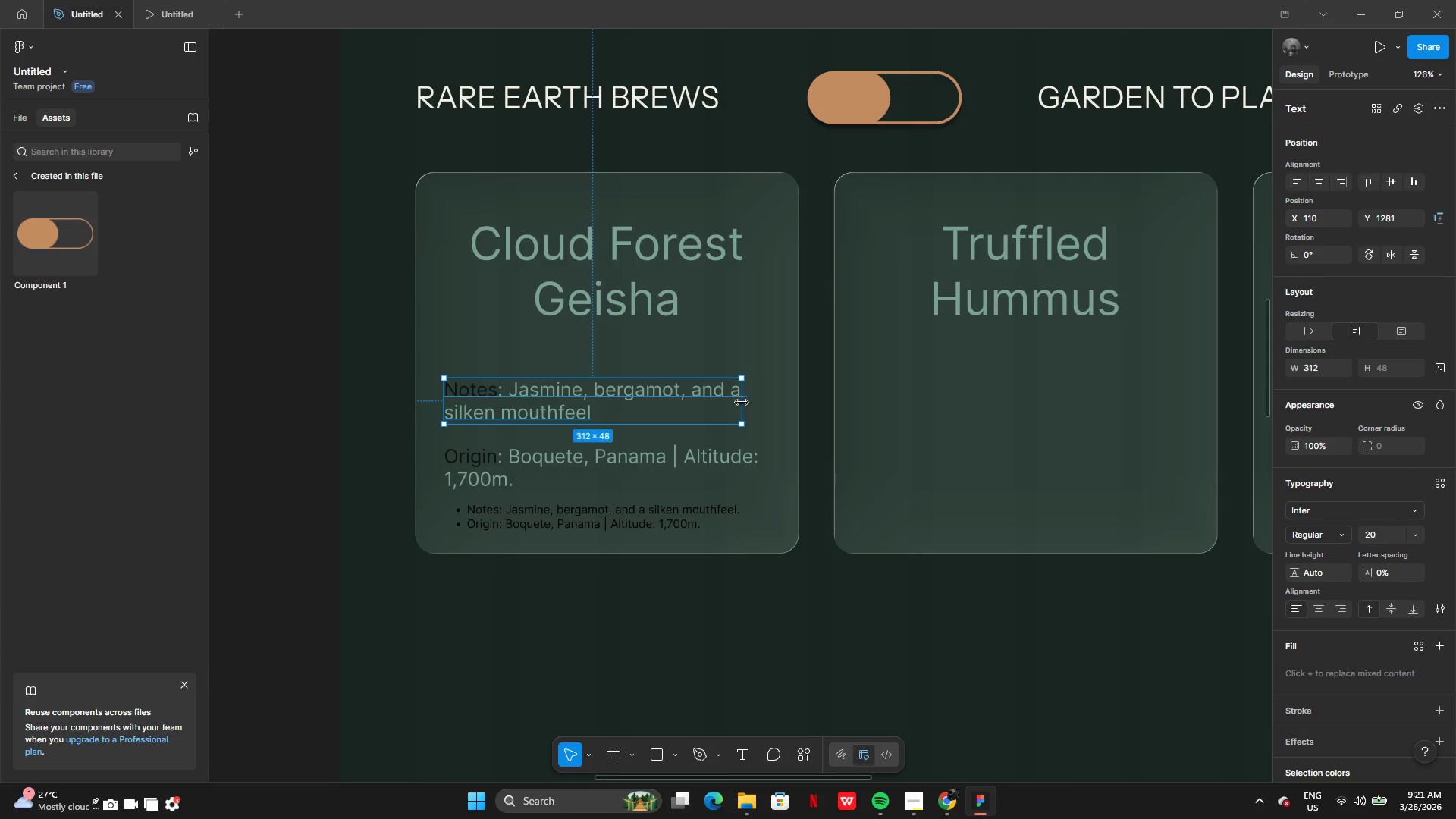 
left_click_drag(start_coordinate=[742, 403], to_coordinate=[761, 406])
 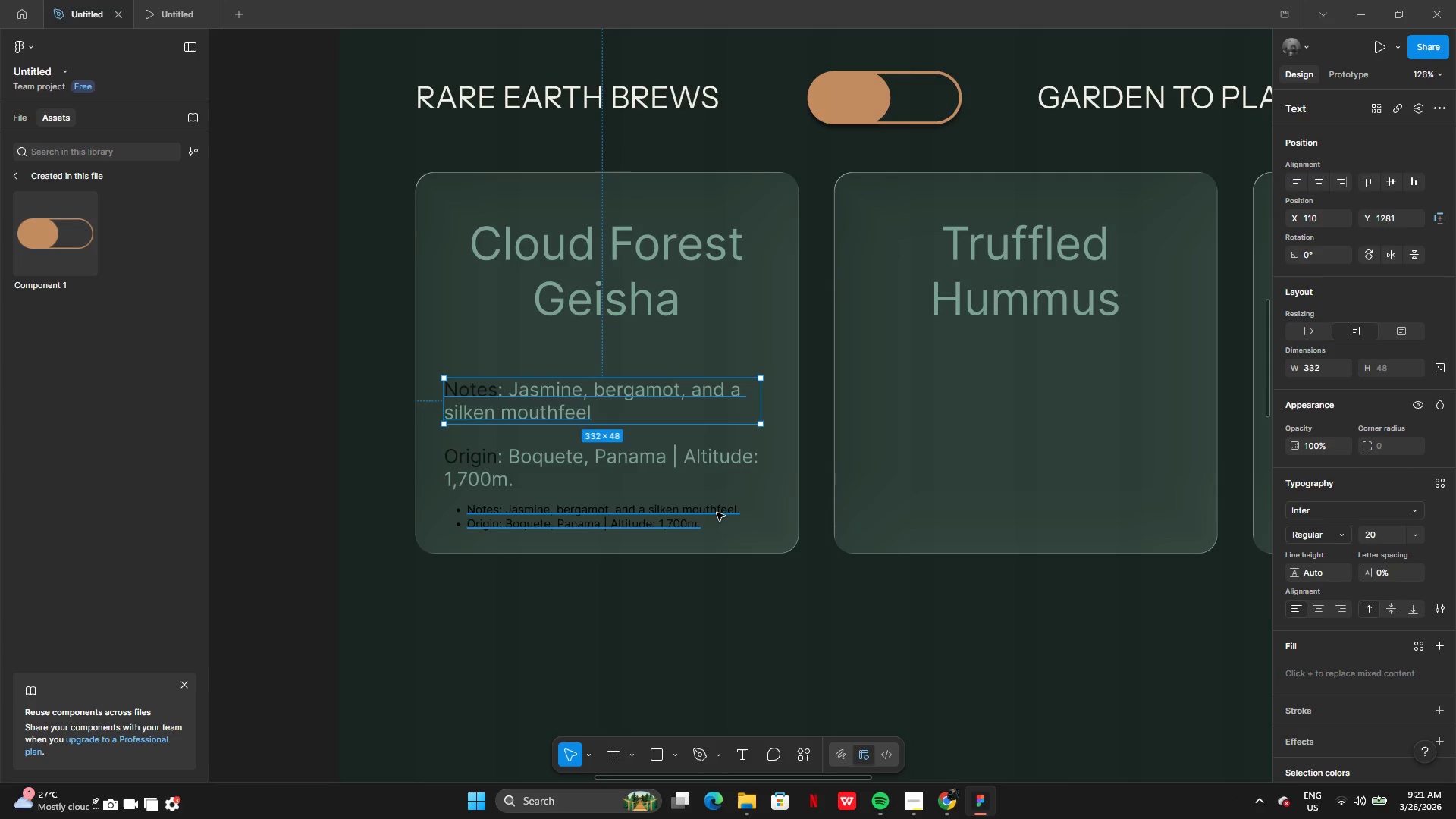 
left_click([717, 513])
 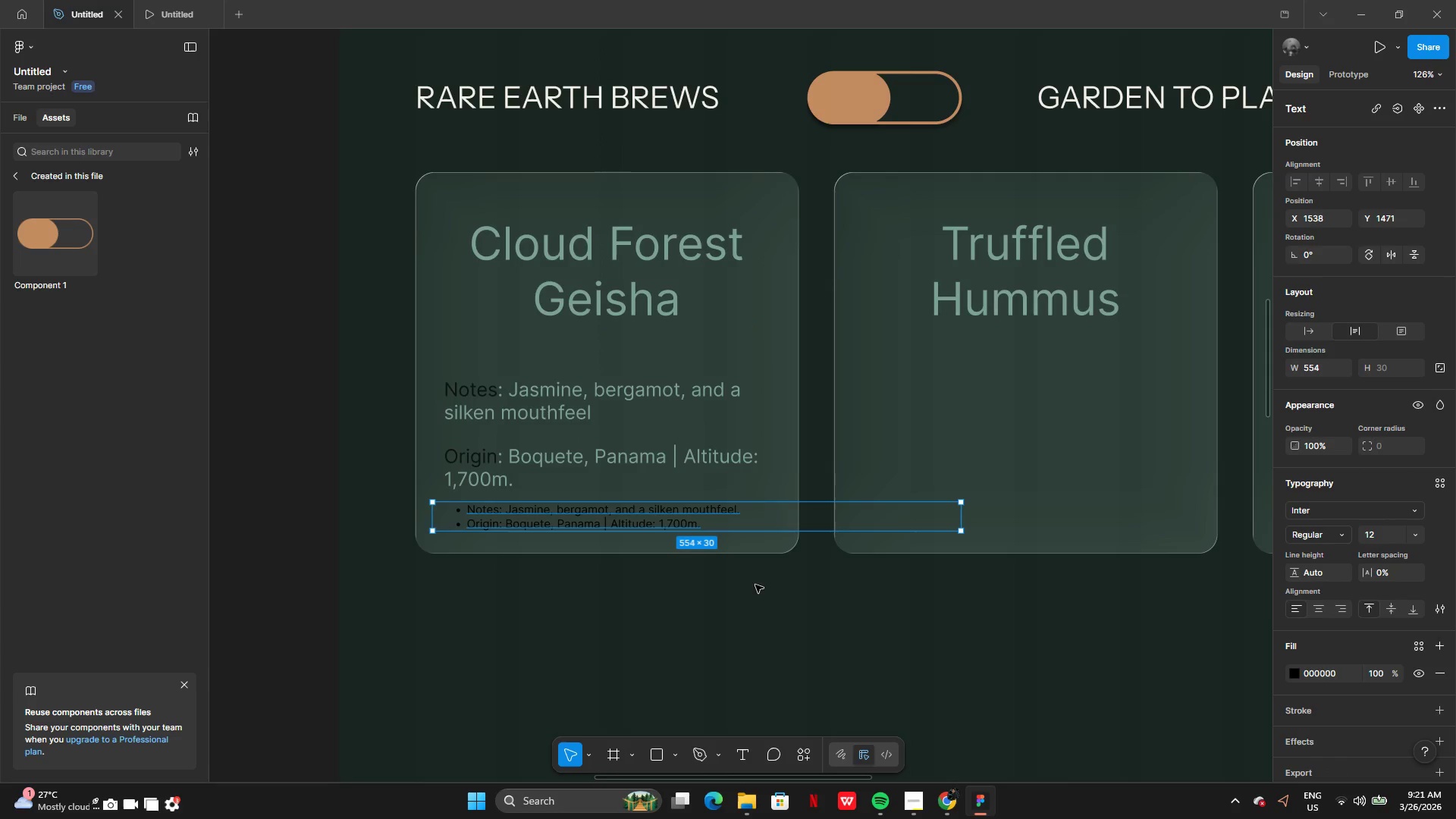 
key(Backspace)
 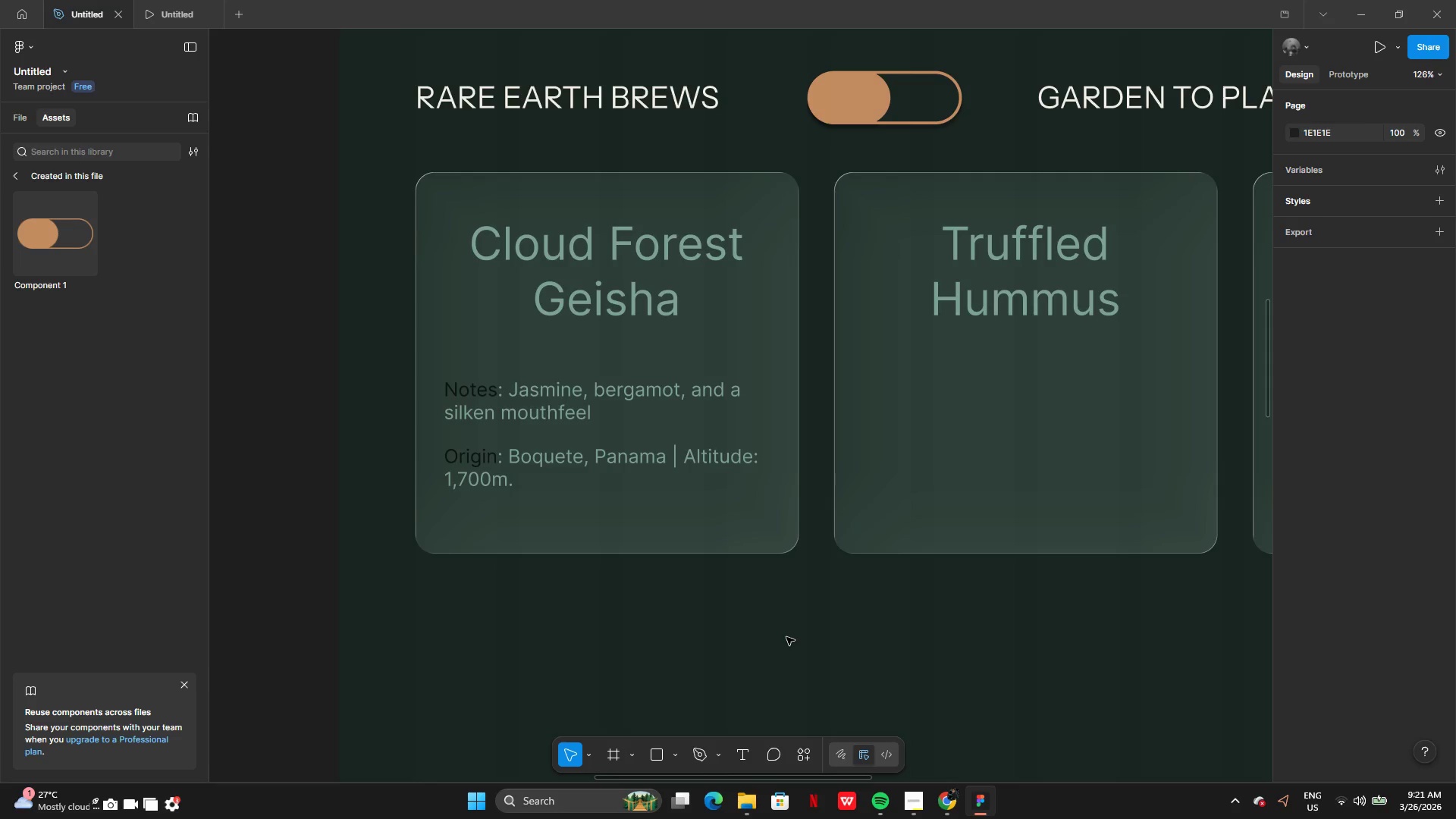 
left_click([787, 638])
 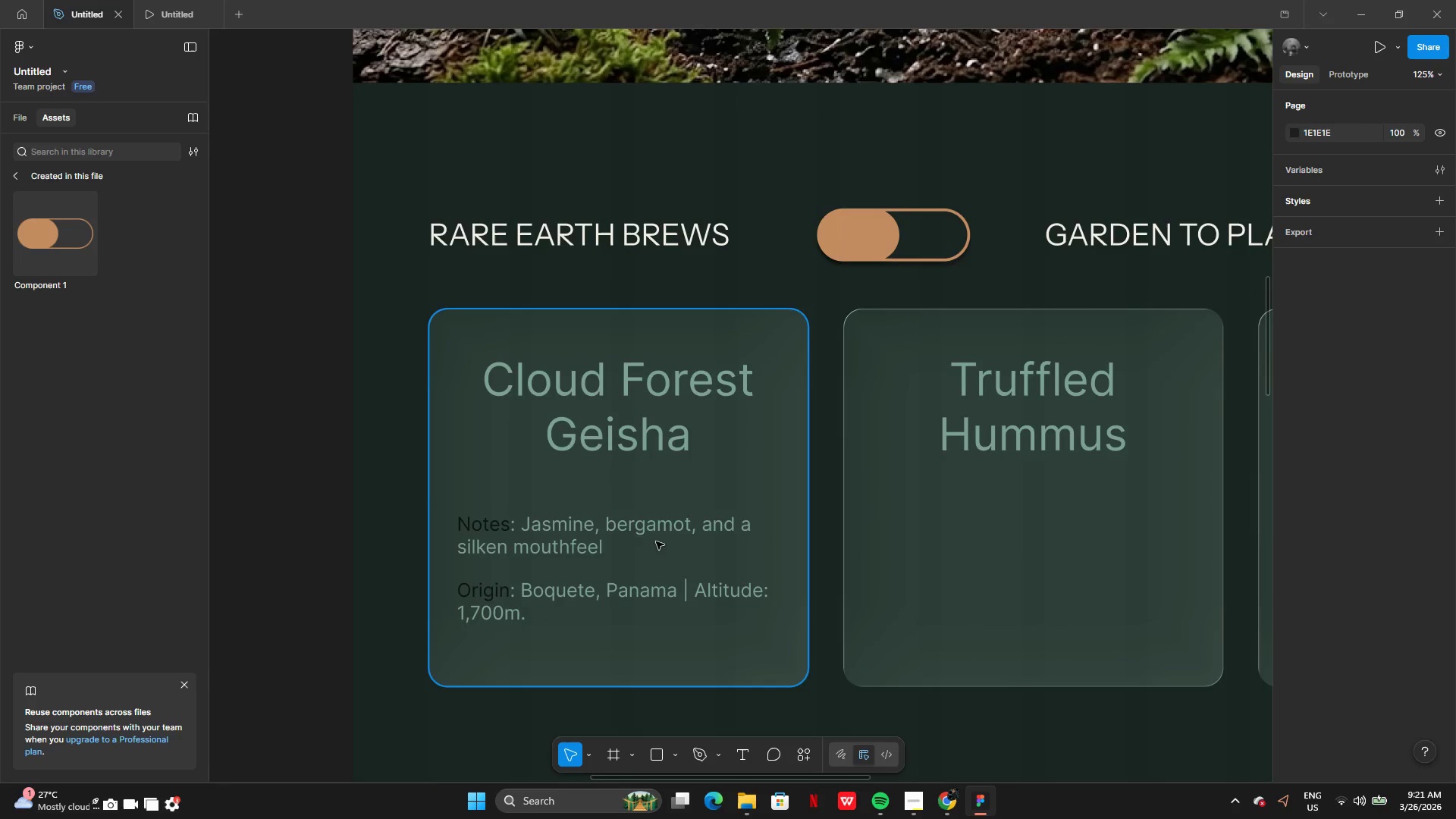 
left_click([667, 531])
 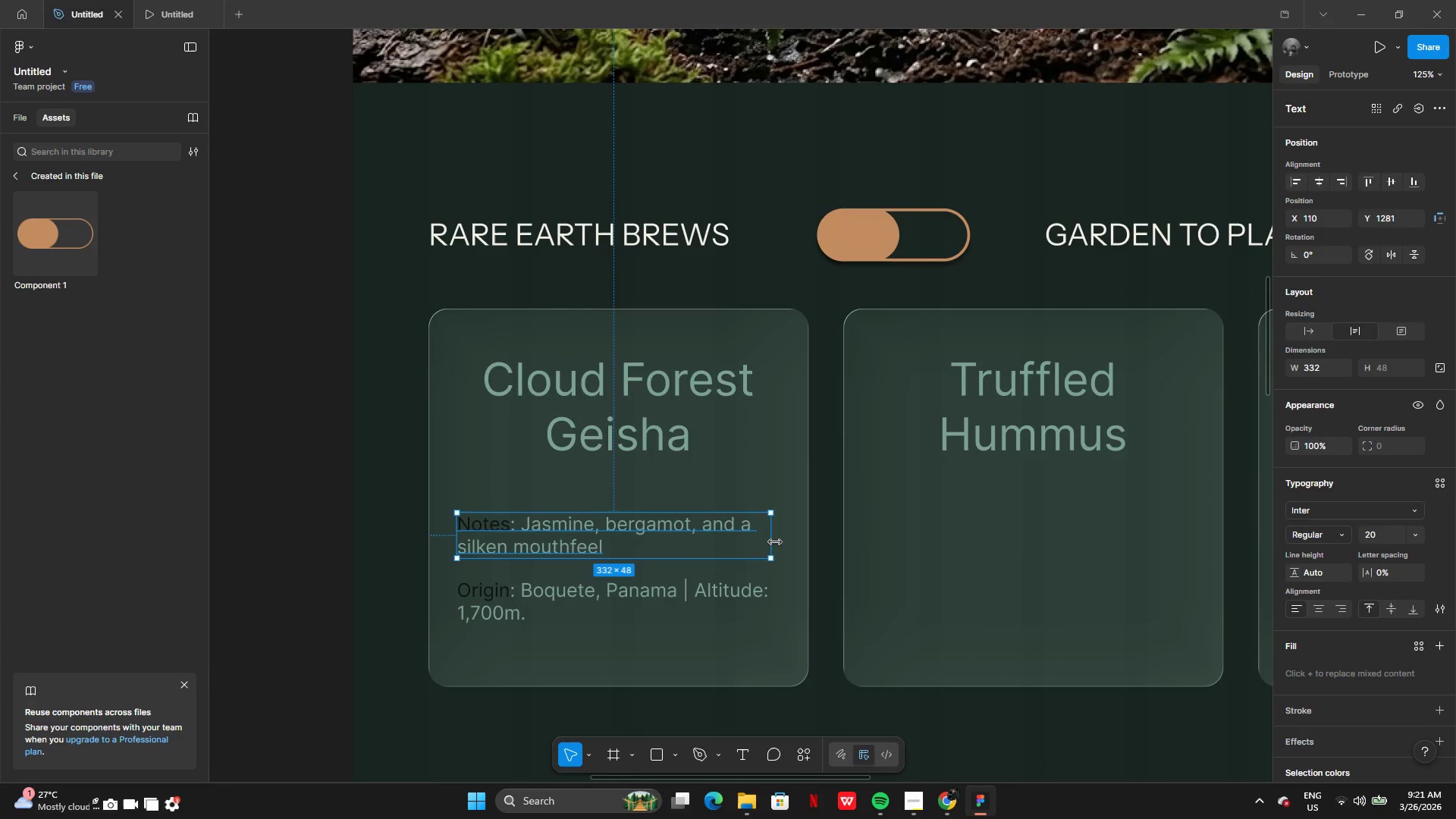 
left_click_drag(start_coordinate=[775, 542], to_coordinate=[758, 538])
 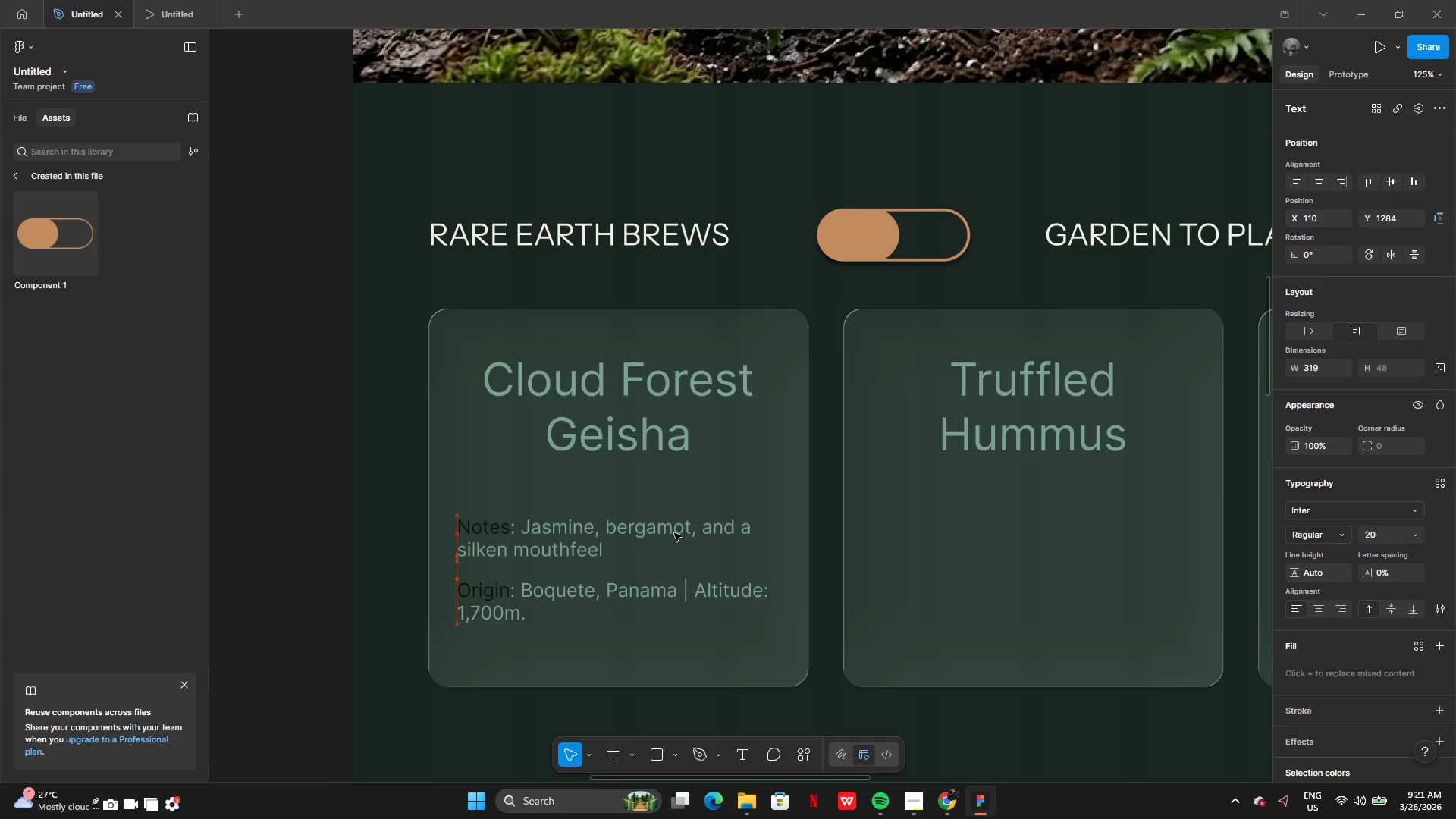 
wait(6.19)
 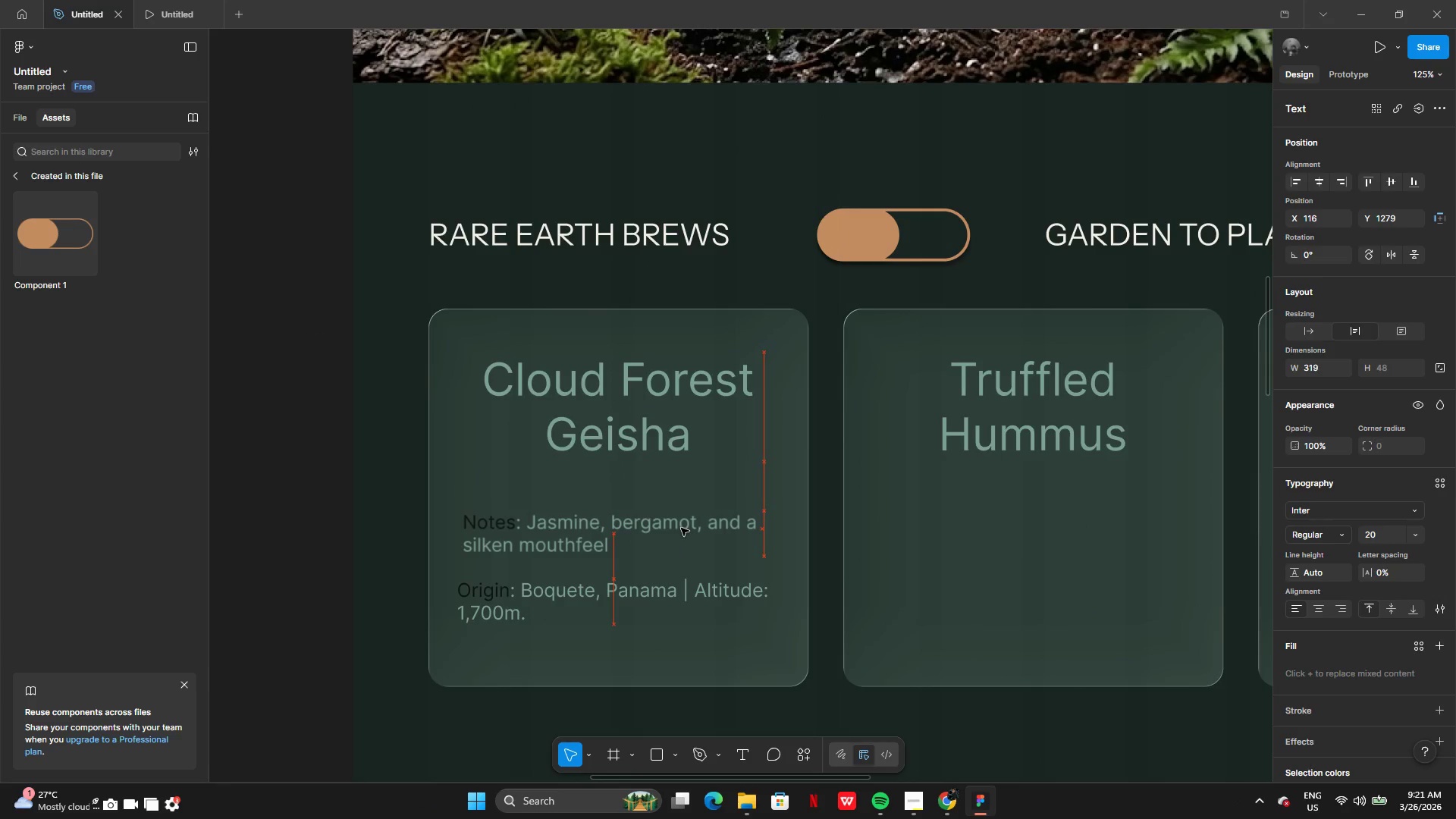 
left_click([676, 585])
 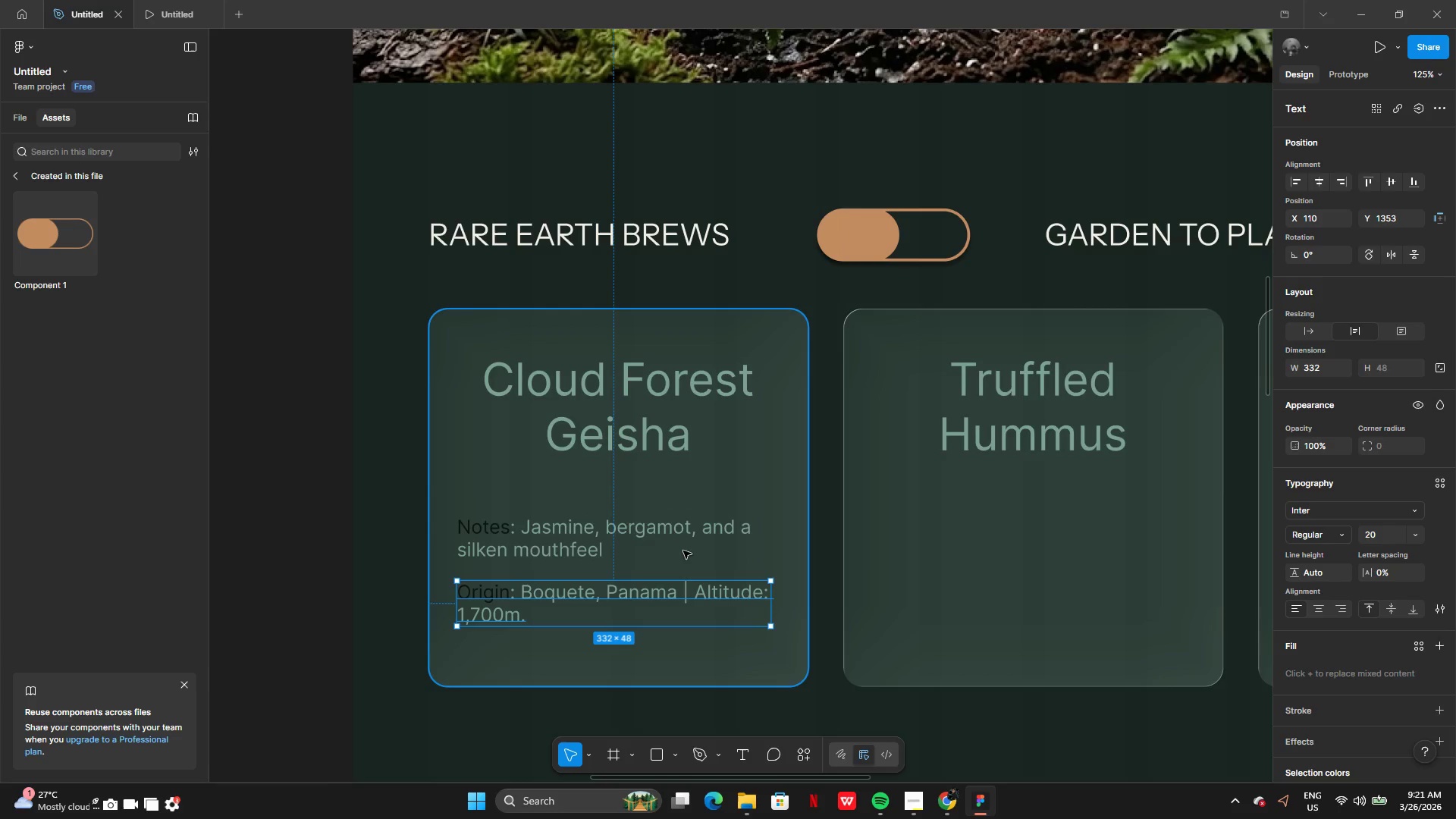 
hold_key(key=CapsLock, duration=0.56)
 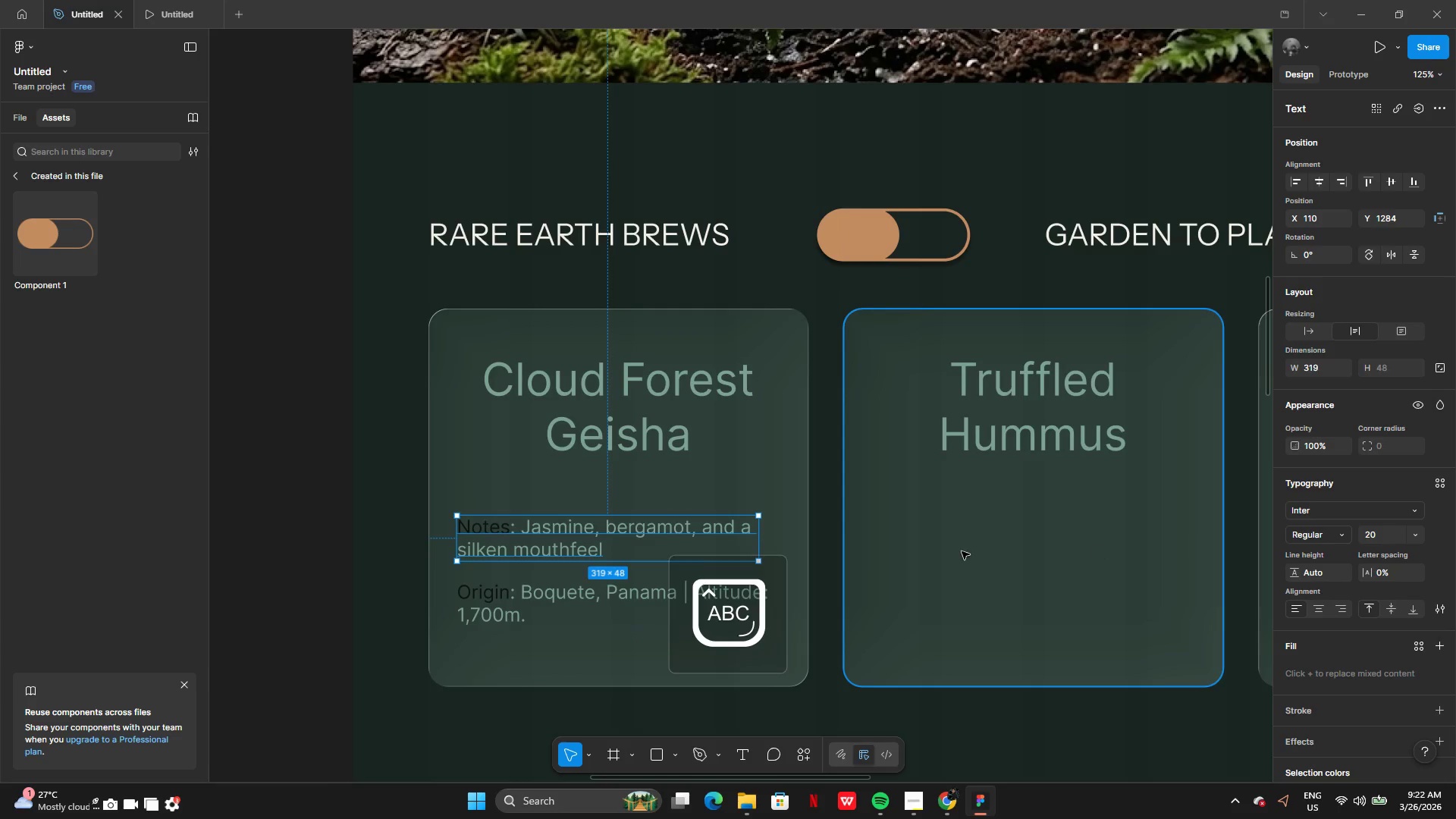 
left_click([680, 526])
 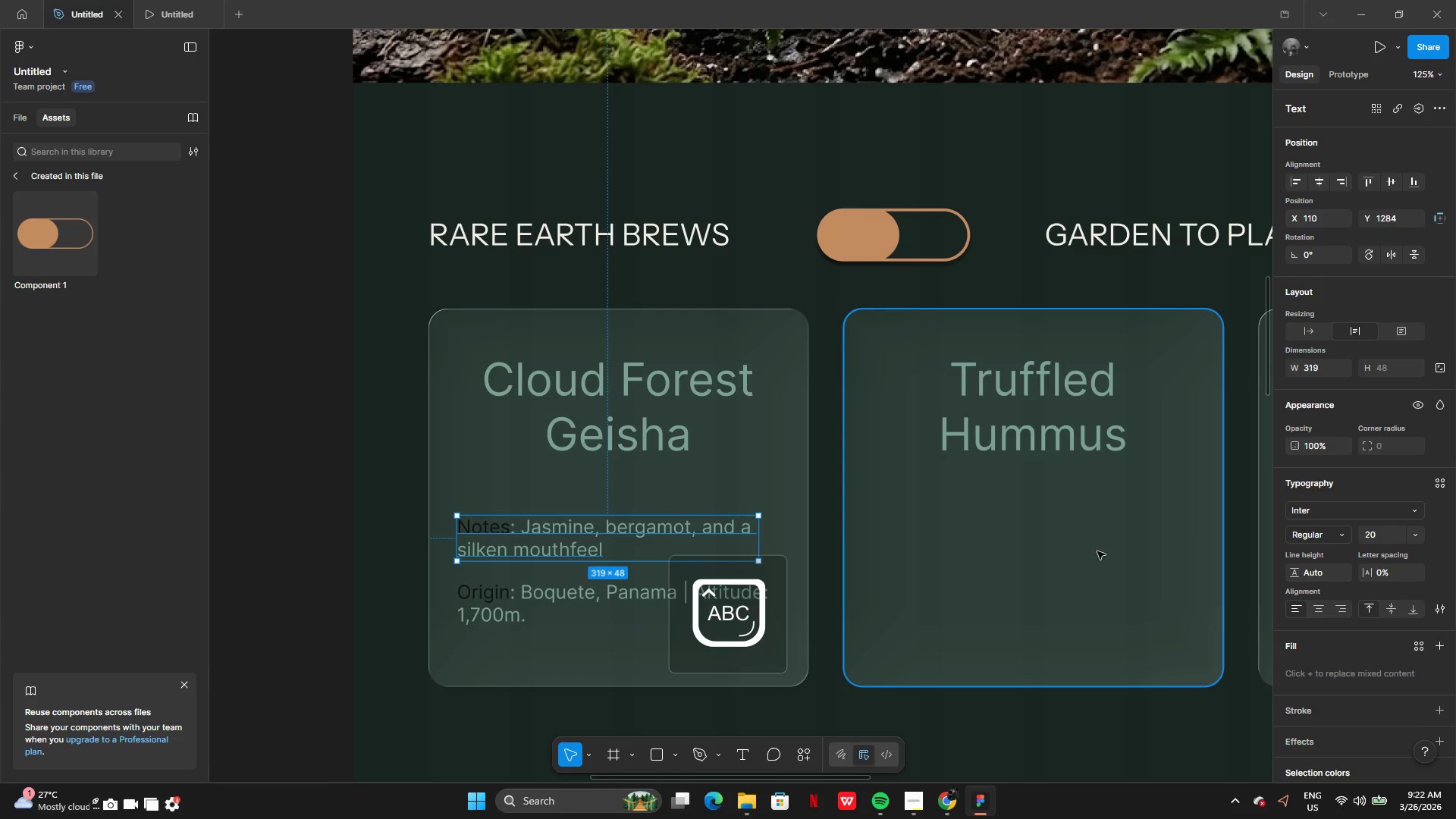 
key(CapsLock)
 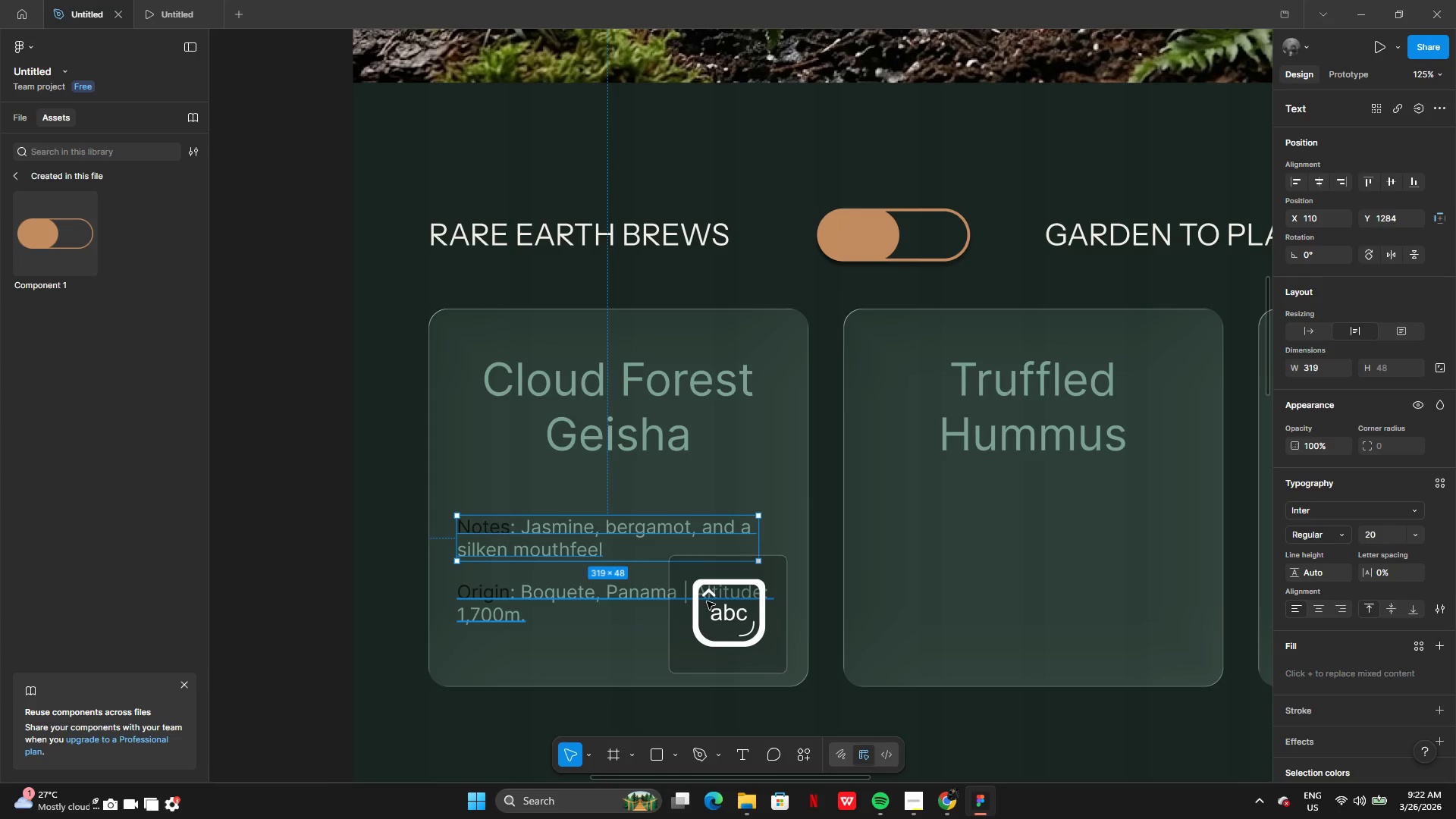 
hold_key(key=ShiftLeft, duration=0.72)
left_click([707, 601])
 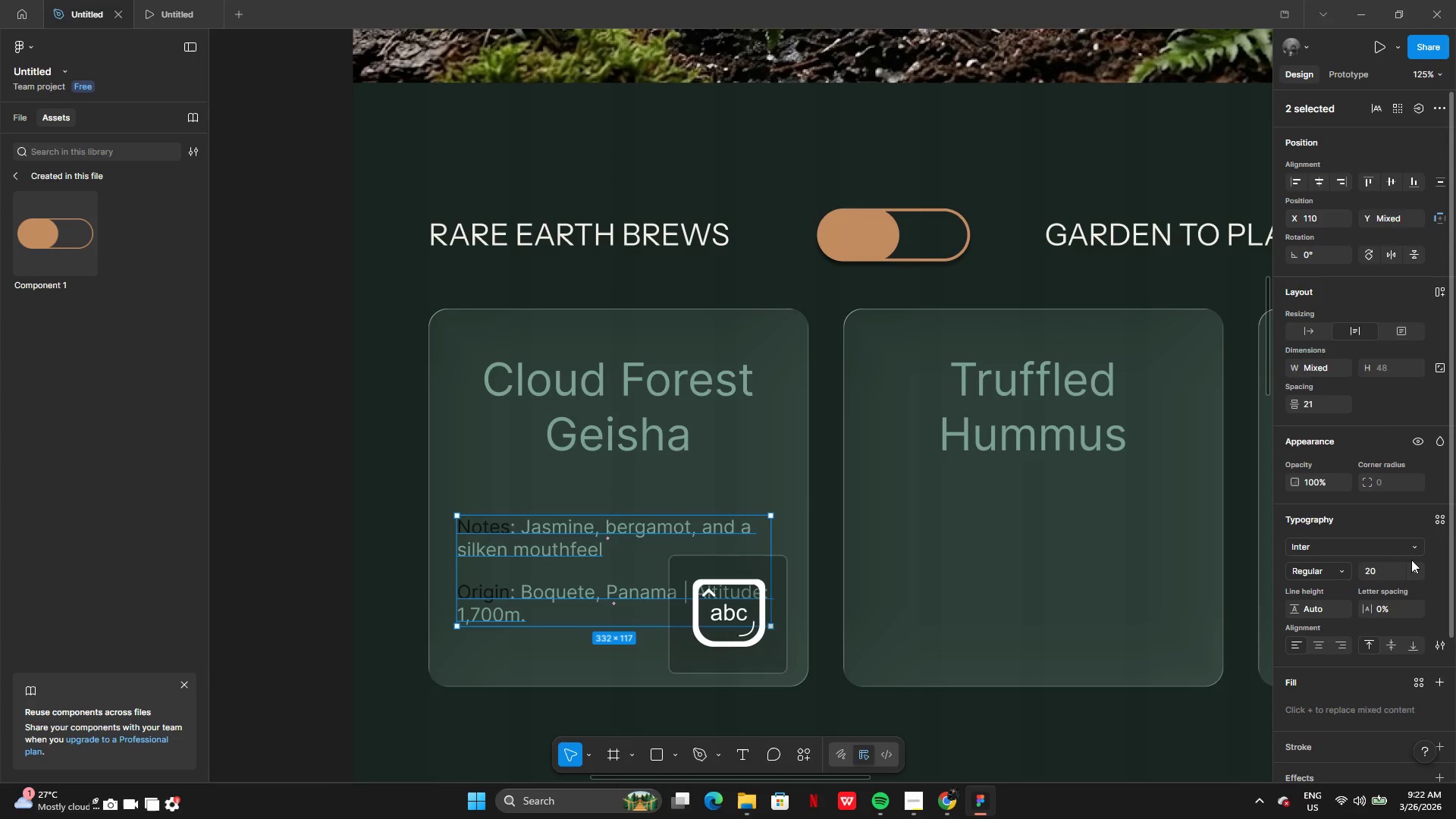 
left_click([1413, 568])
 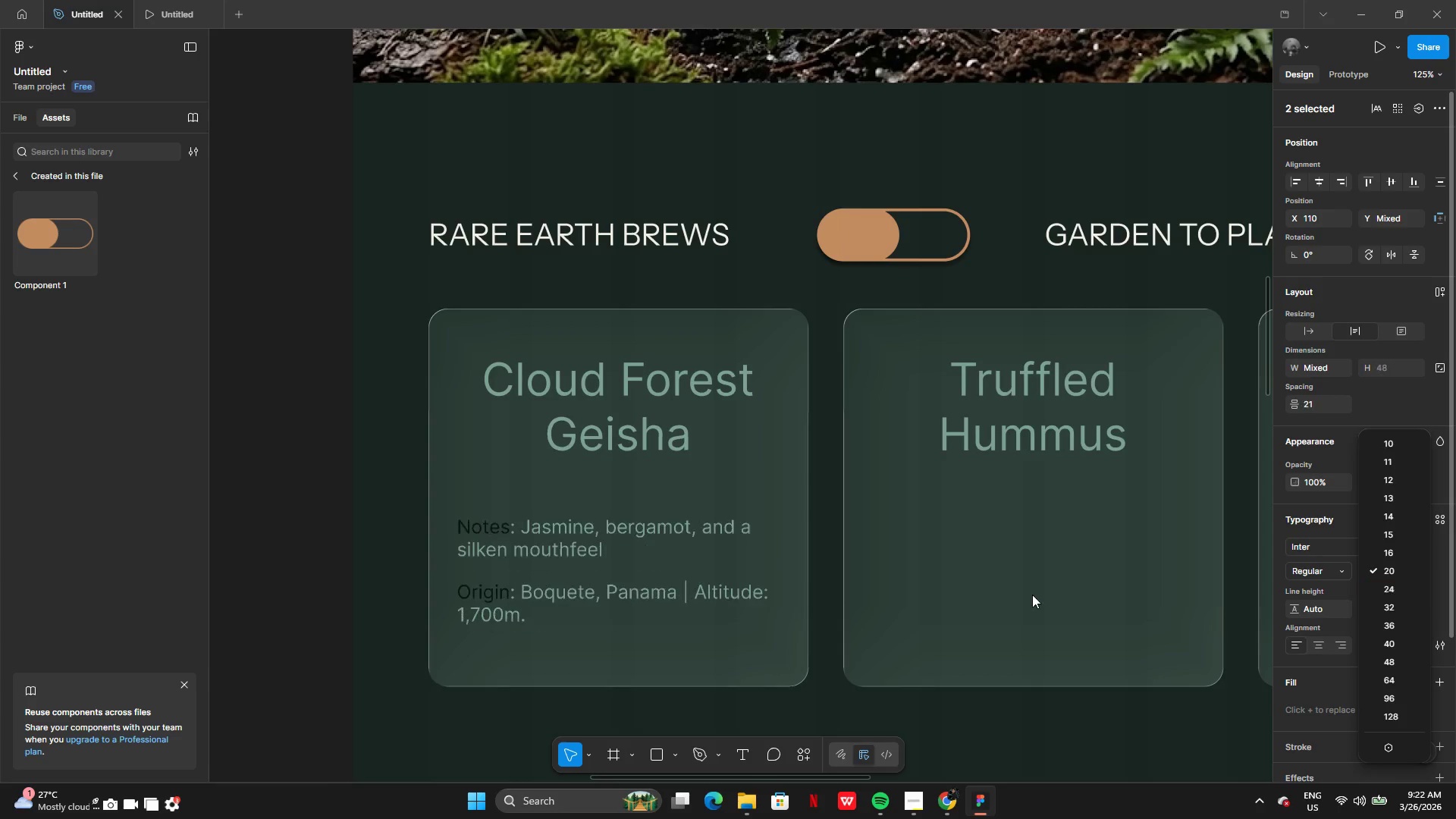 
left_click([1035, 732])
 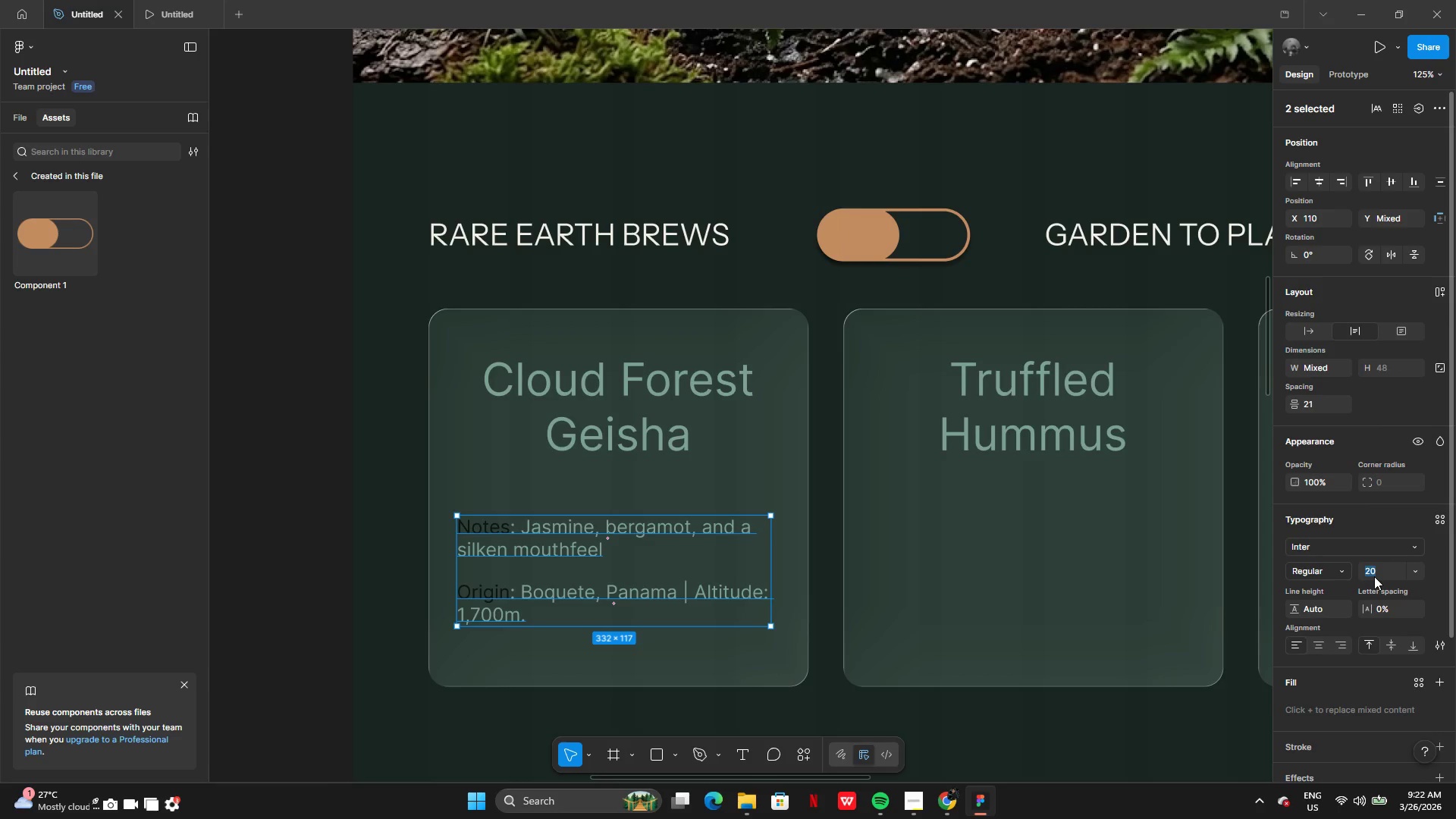 
type(18)
 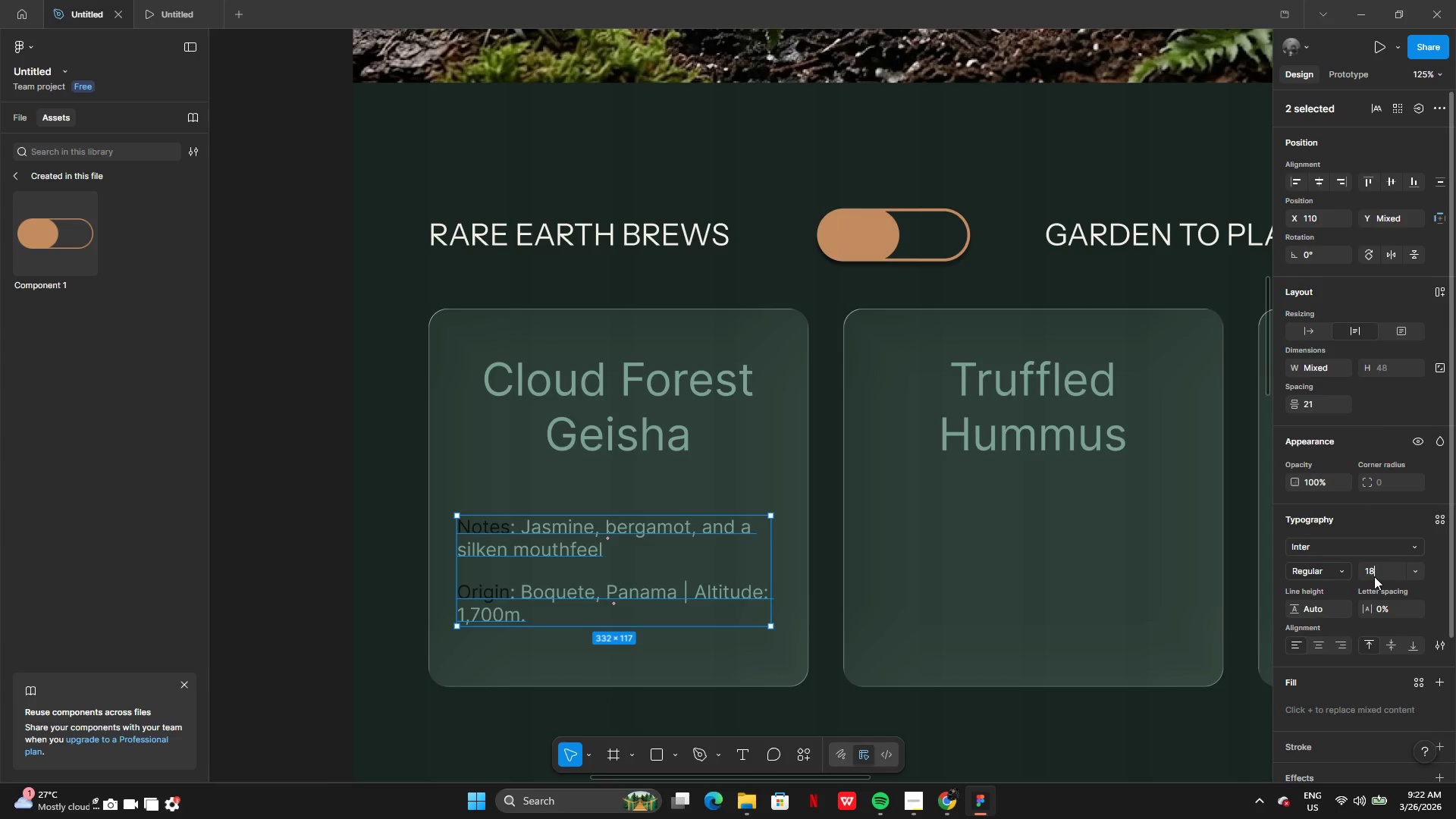 
key(Enter)
 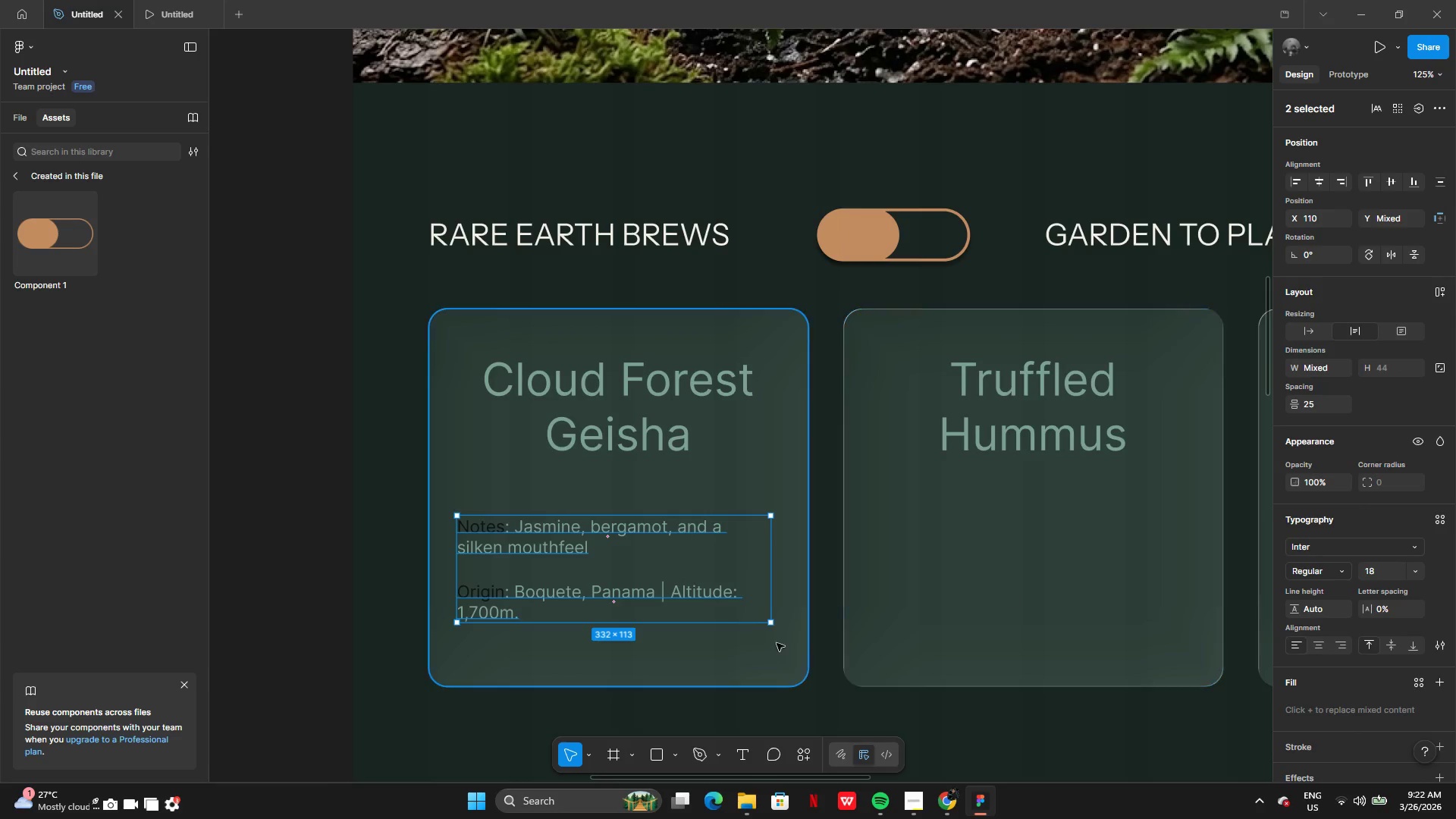 
left_click_drag(start_coordinate=[771, 579], to_coordinate=[795, 577])
 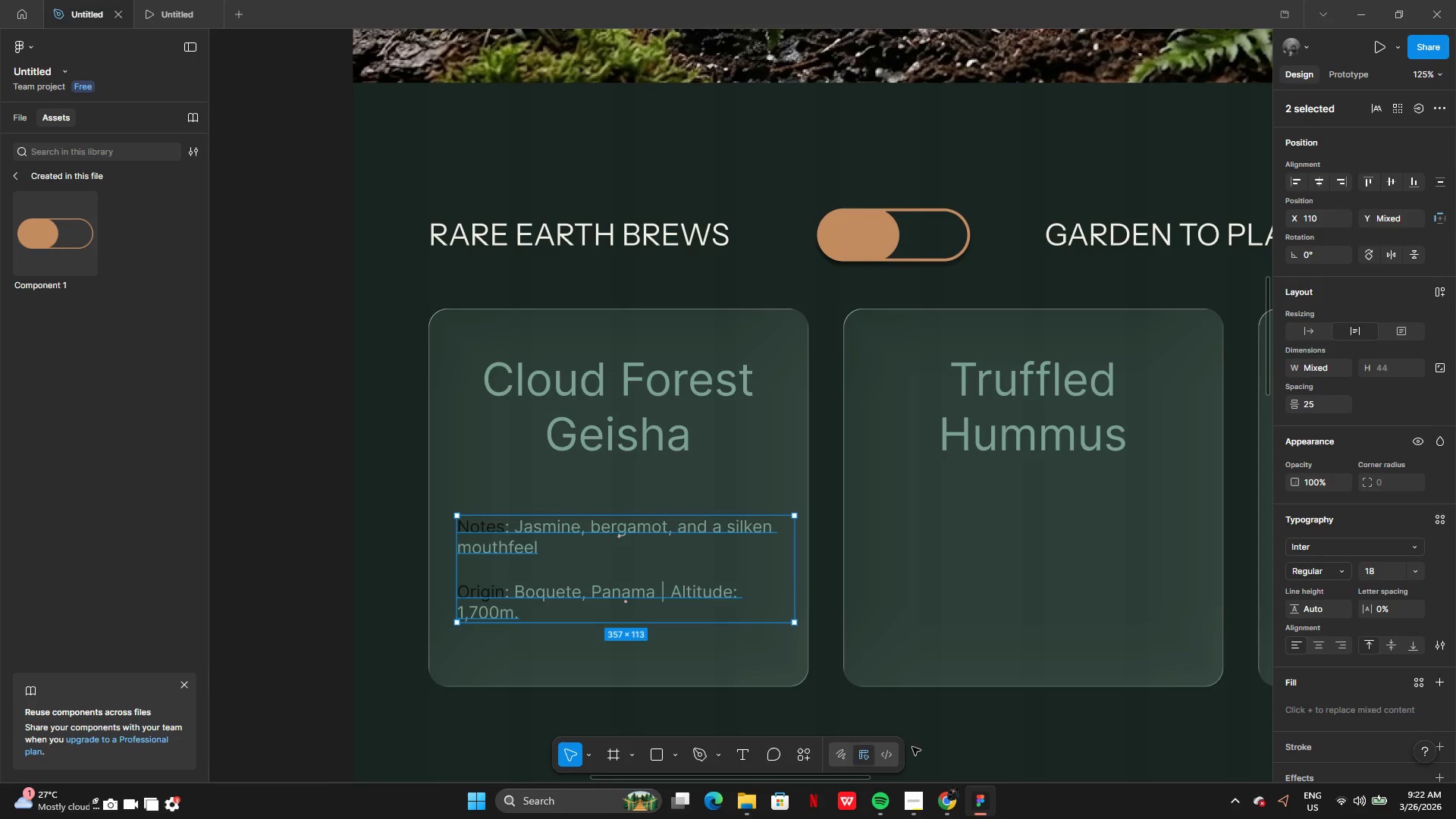 
left_click([912, 747])
 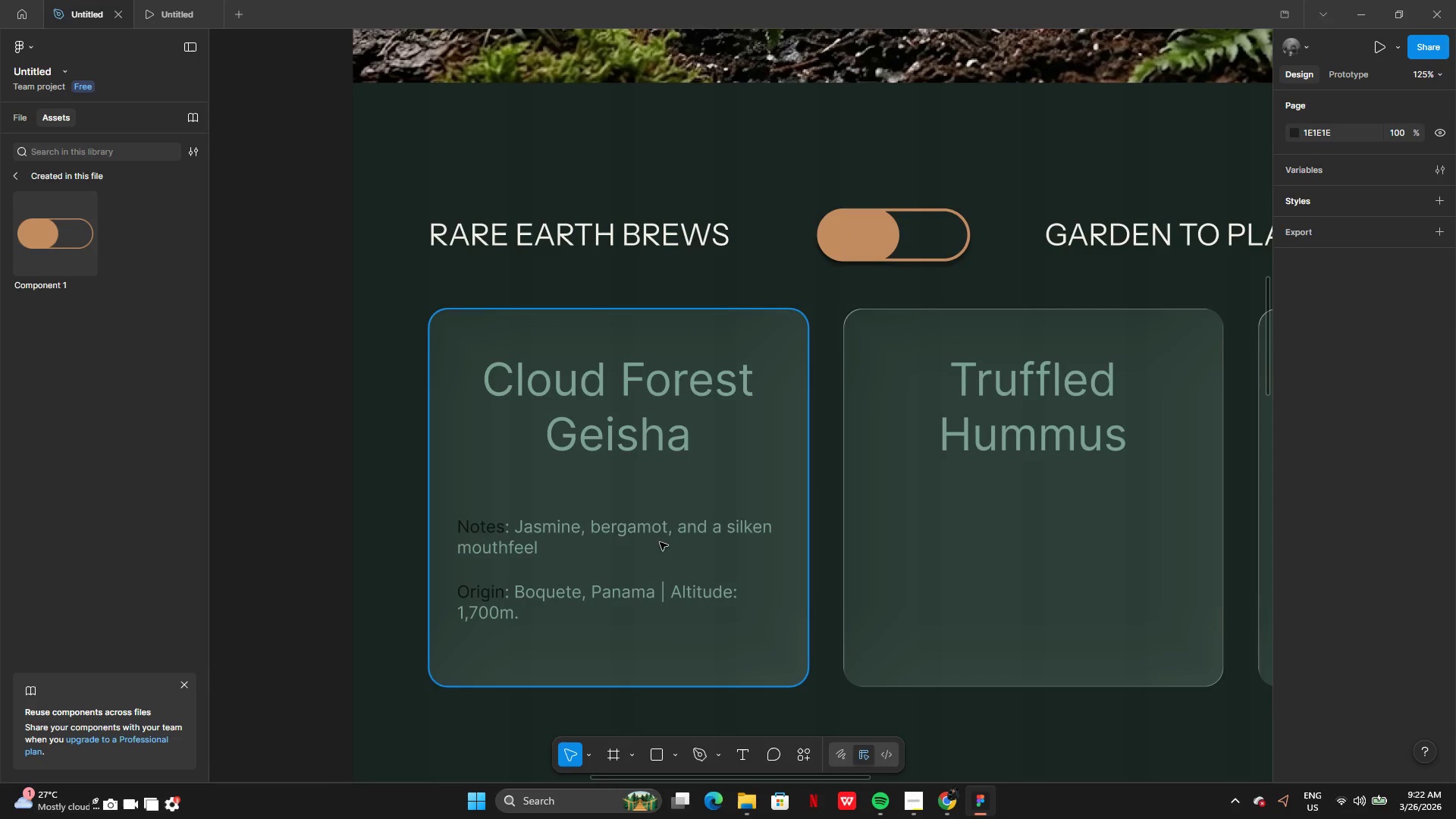 
left_click([645, 521])
 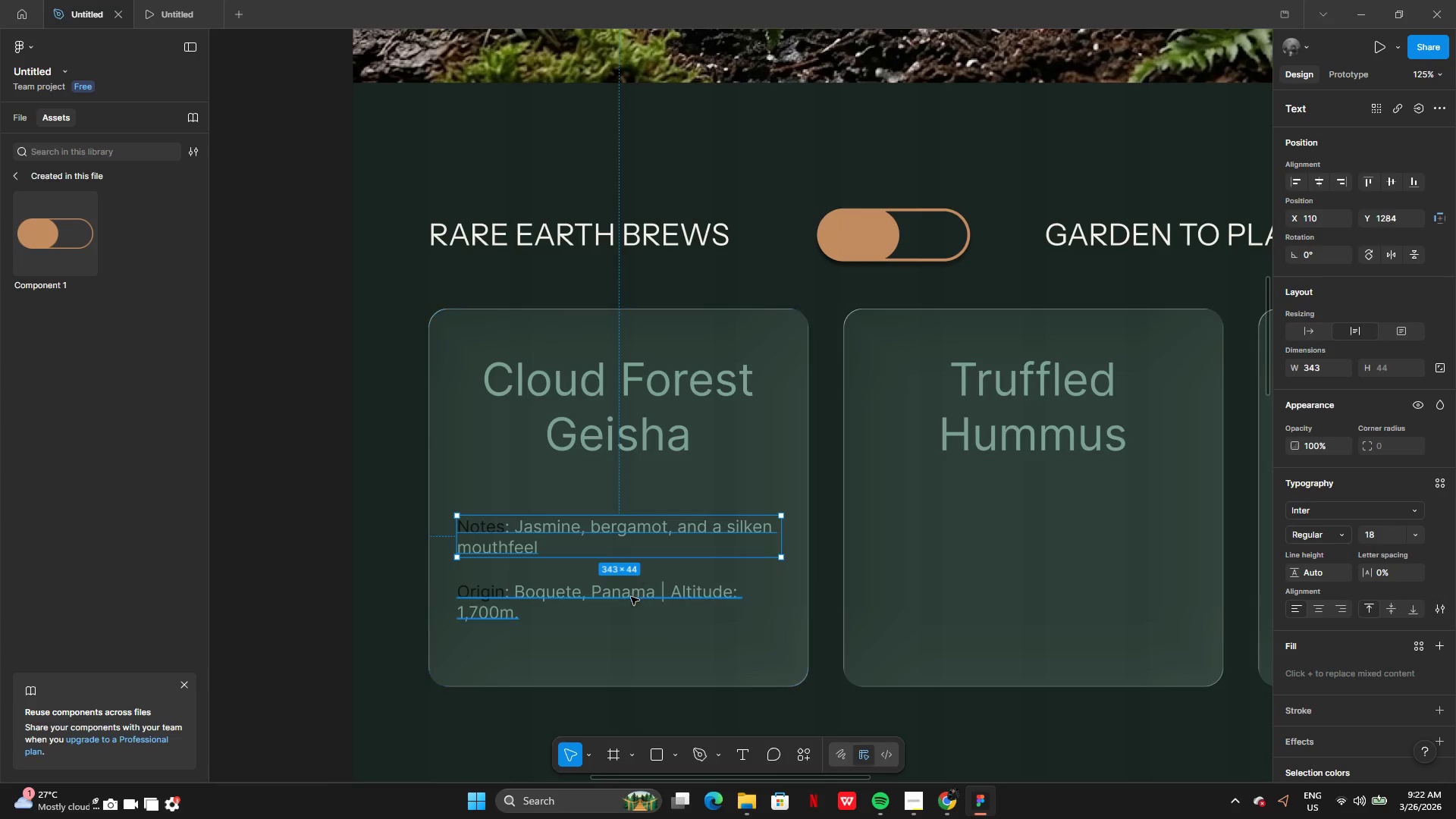 
hold_key(key=ShiftLeft, duration=0.72)
left_click([631, 598])
 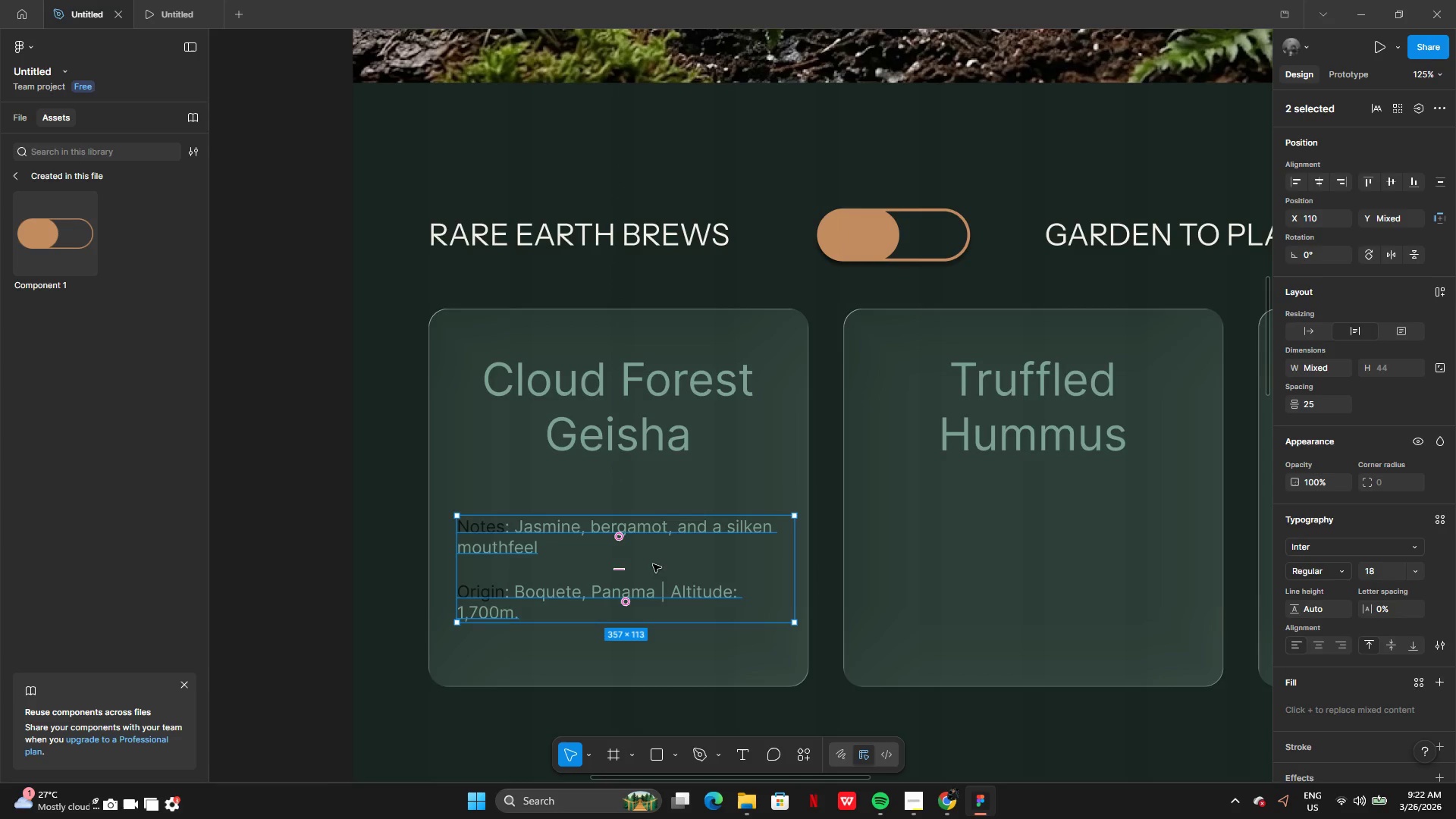 
left_click_drag(start_coordinate=[654, 563], to_coordinate=[658, 566])
 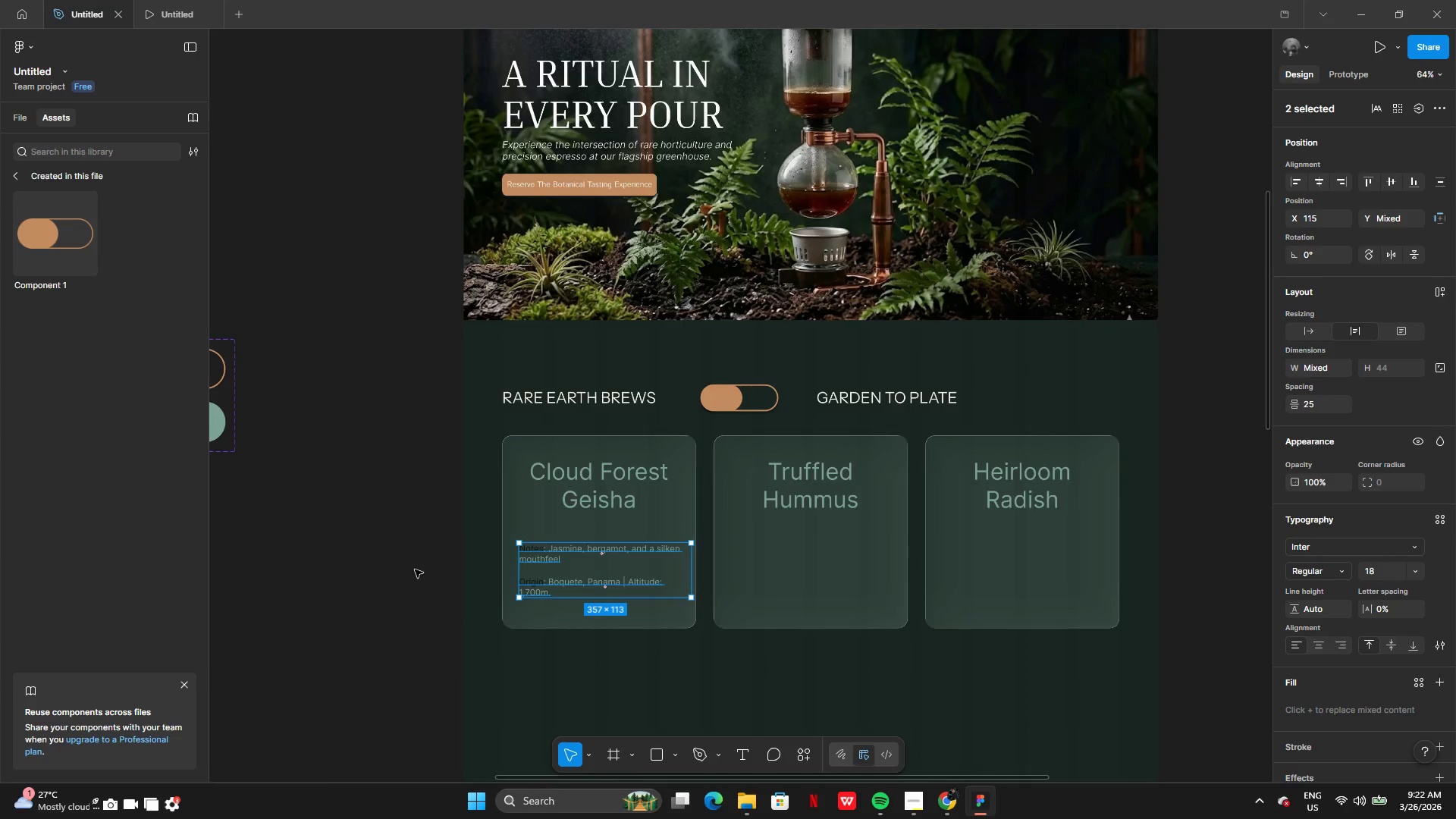 
left_click([410, 568])
 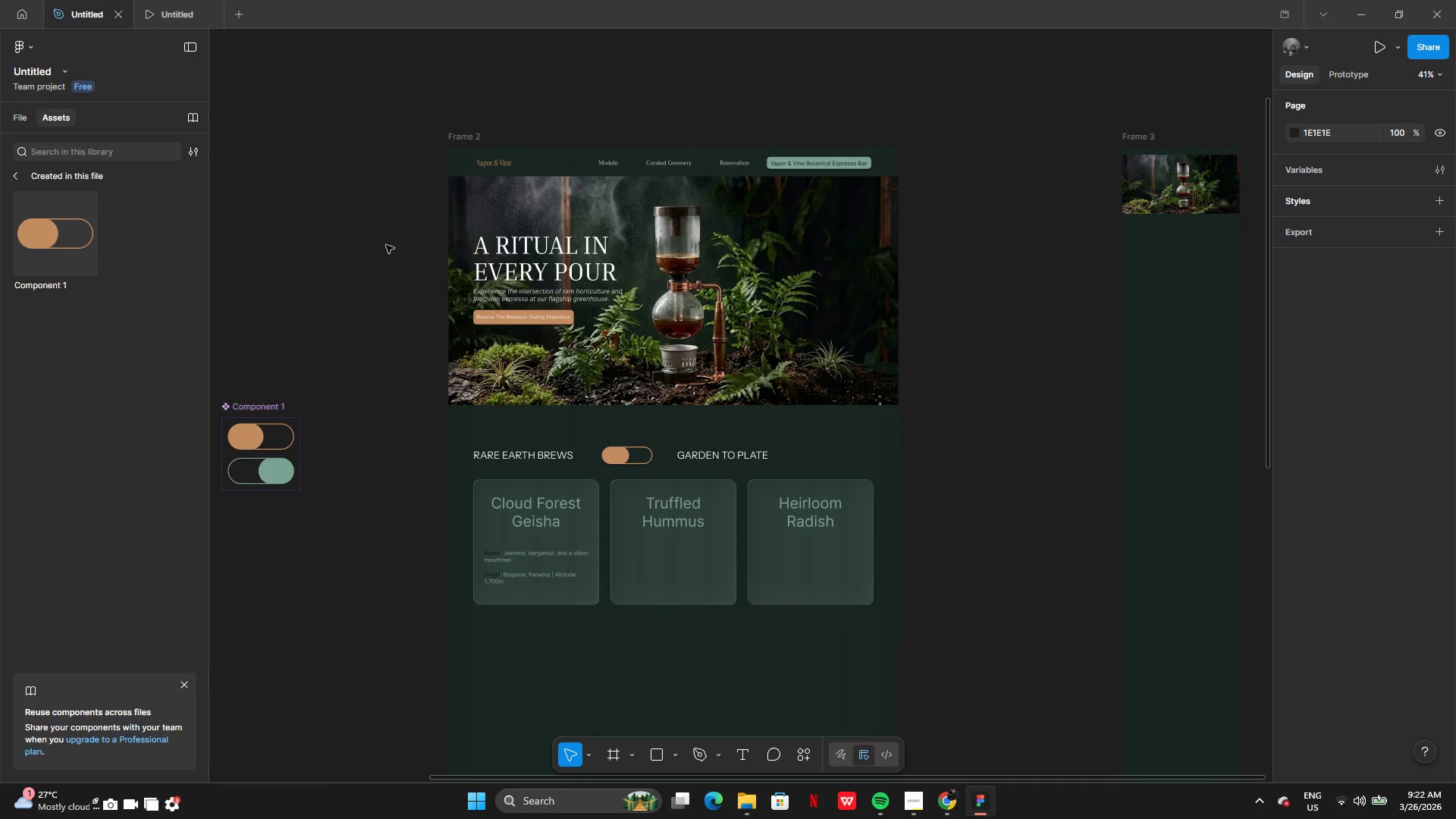 
wait(6.73)
 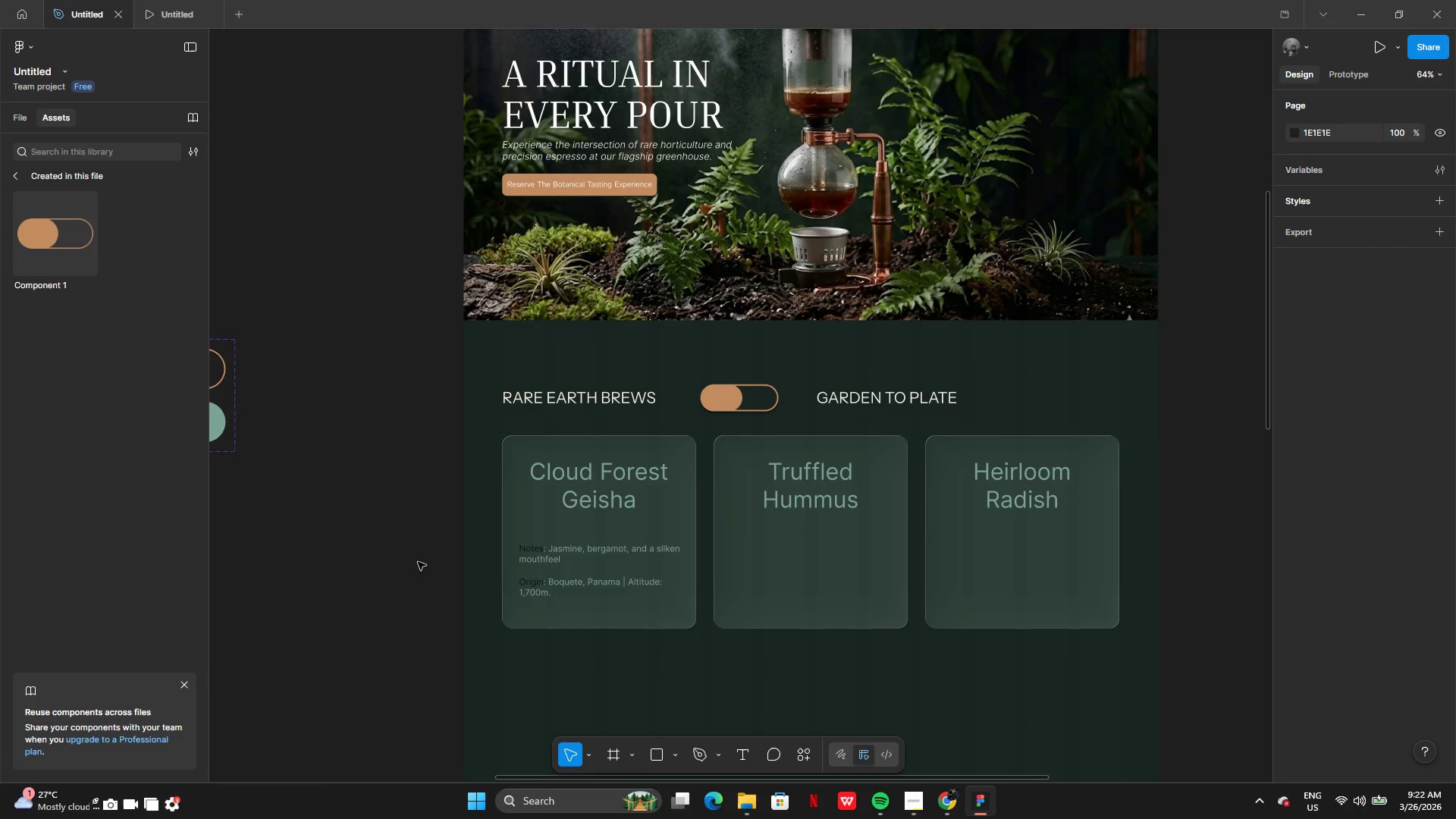 
left_click([152, 4])
 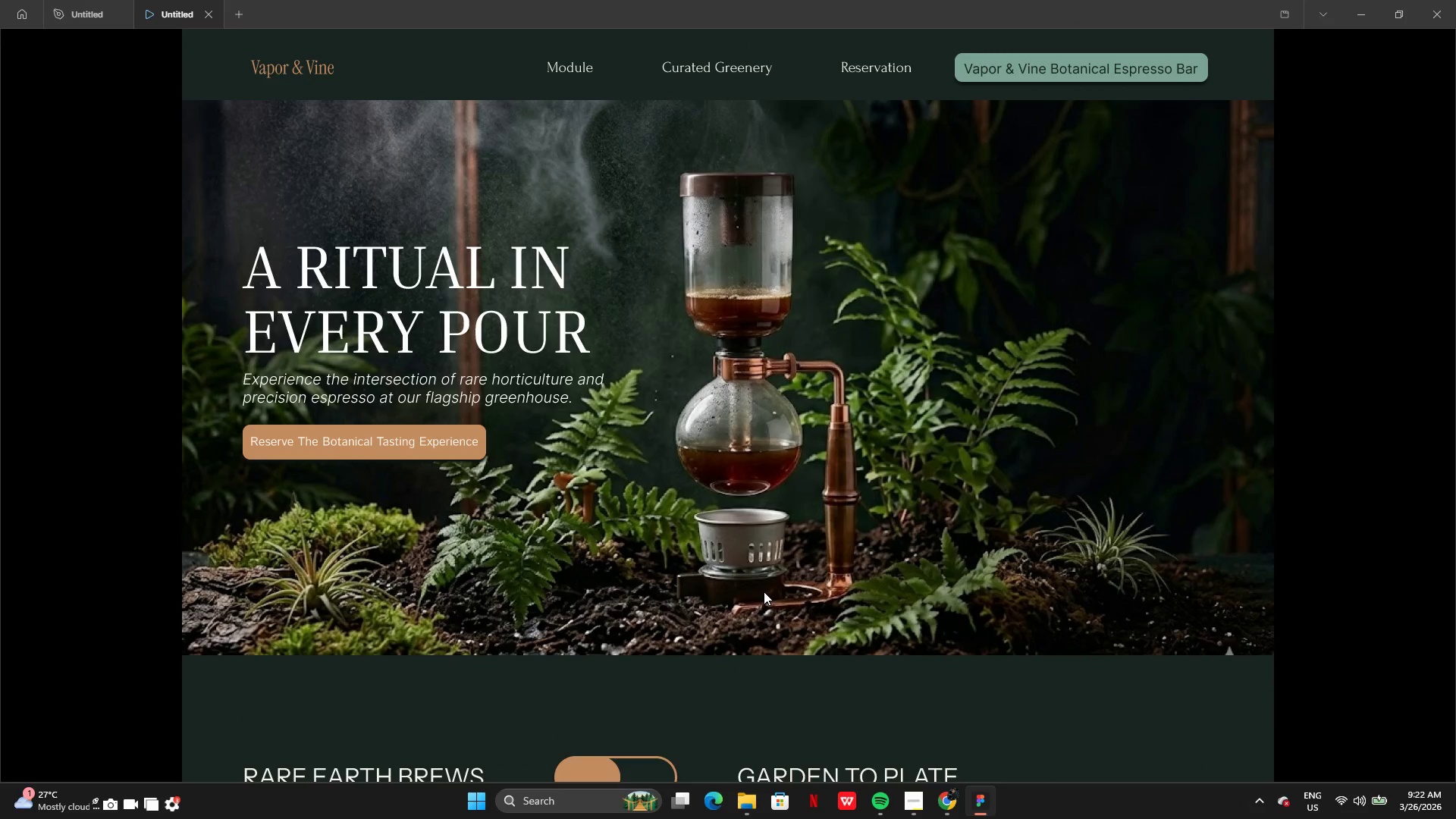 
wait(13.48)
 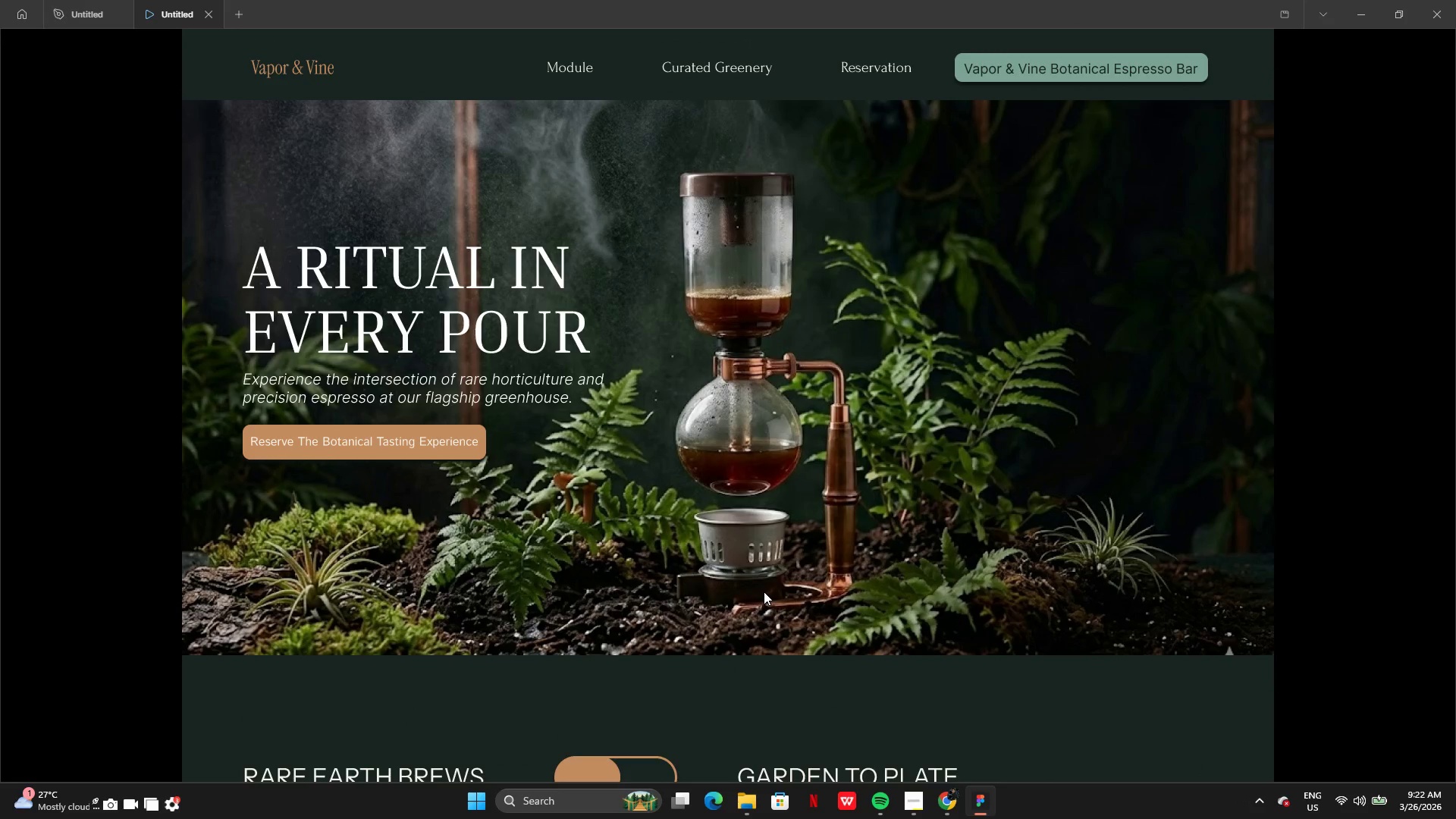 
left_click([647, 256])
 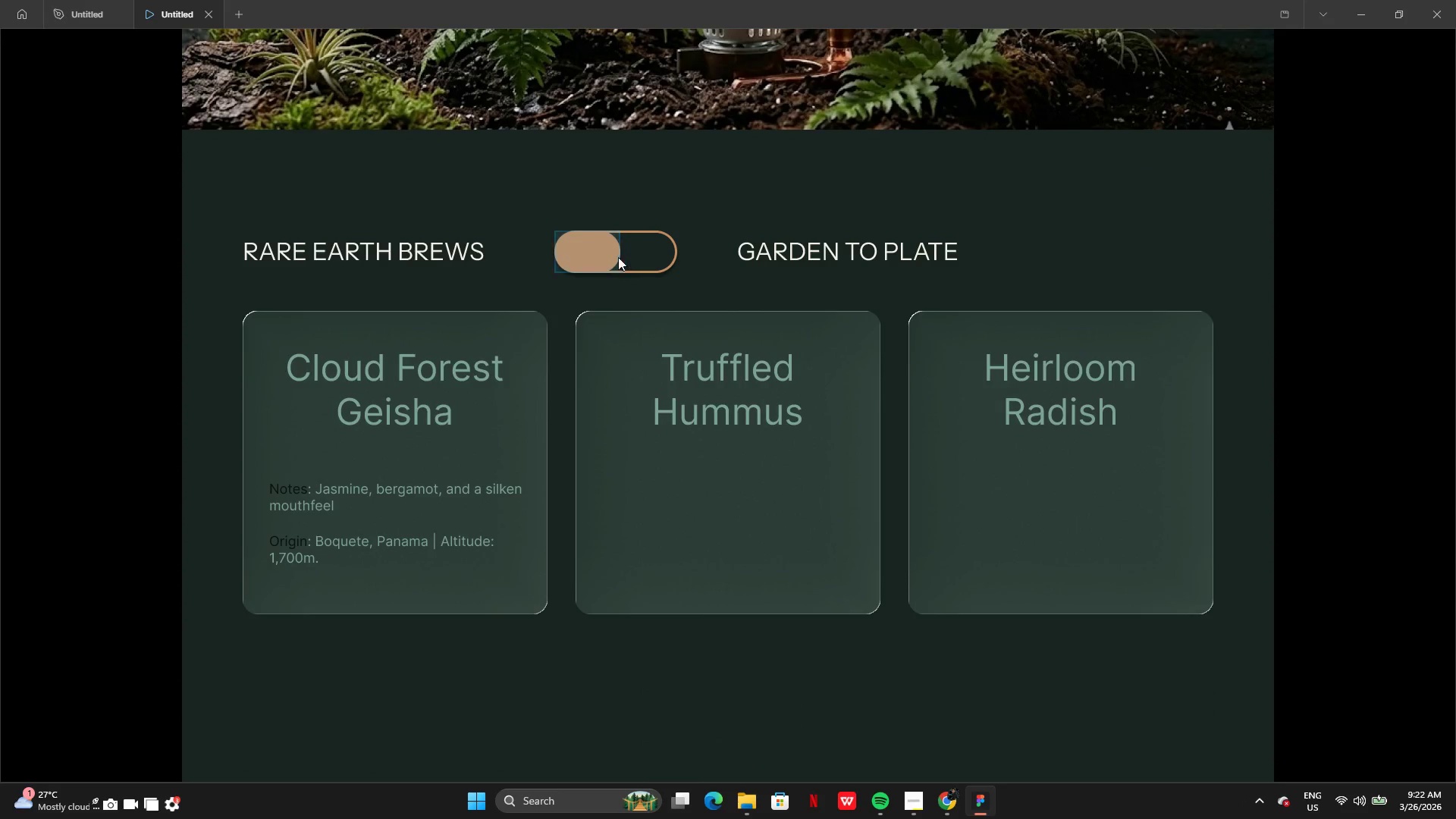 
left_click([593, 257])
 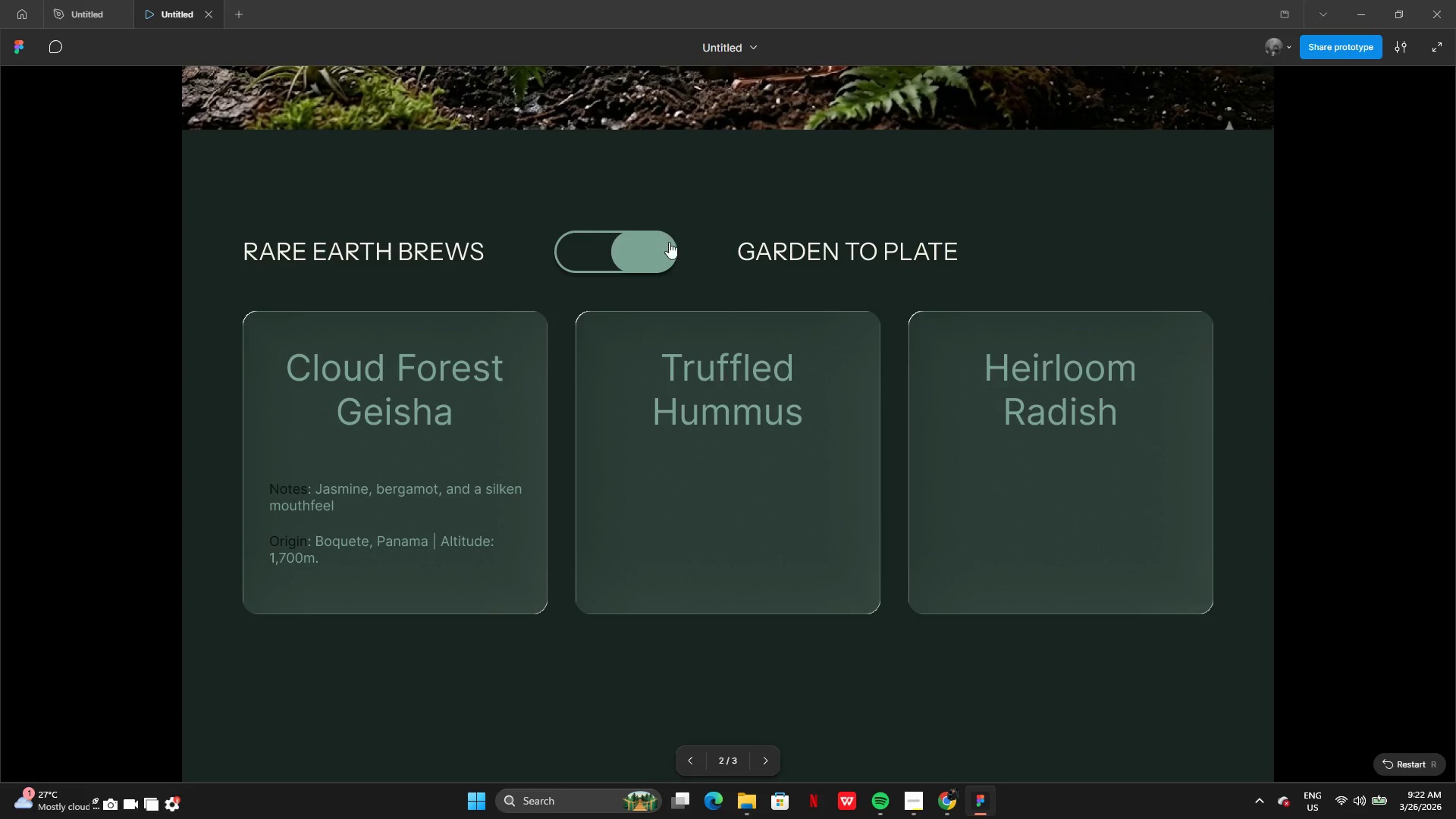 
left_click([670, 242])
 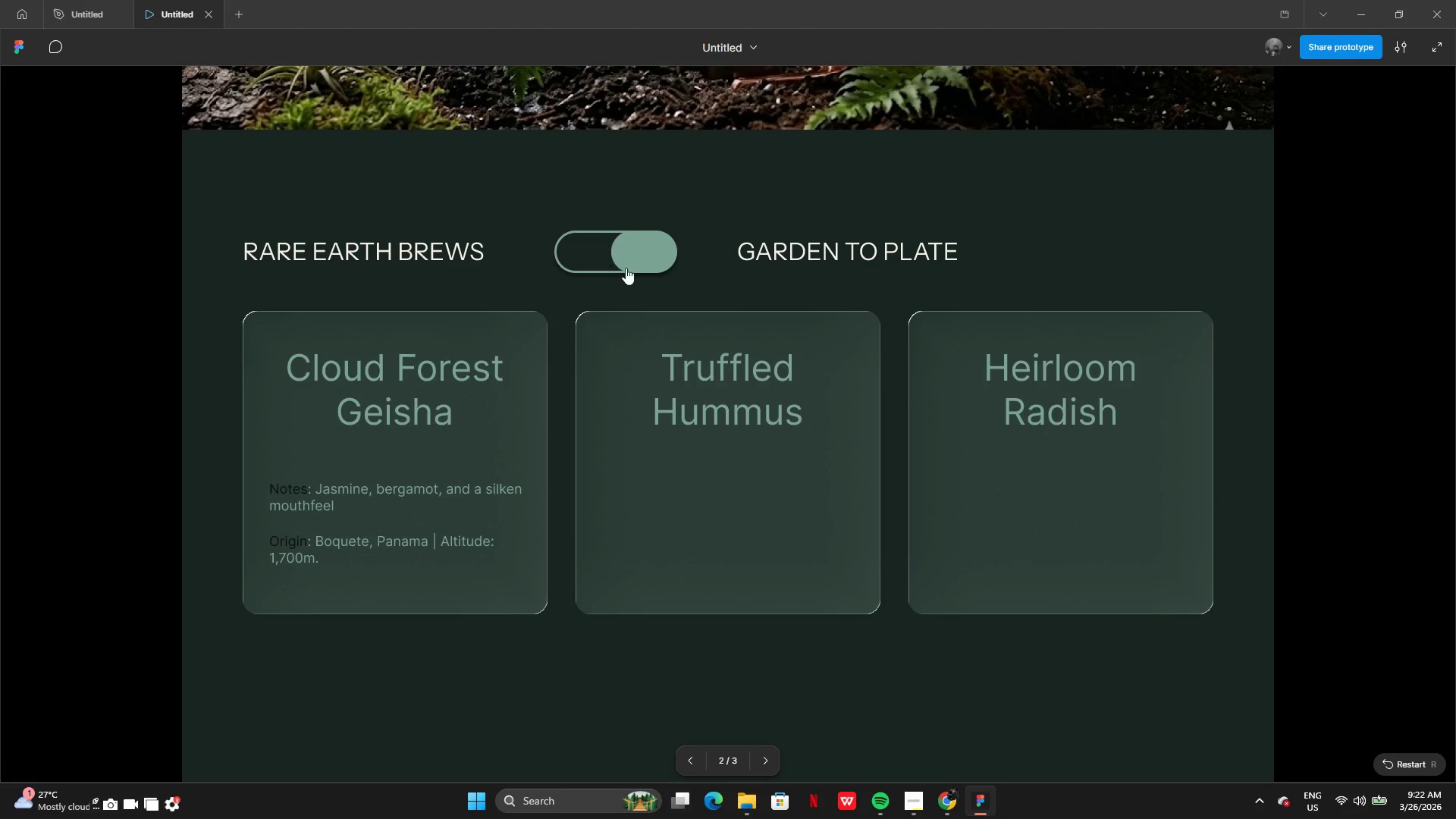 
left_click([652, 242])
 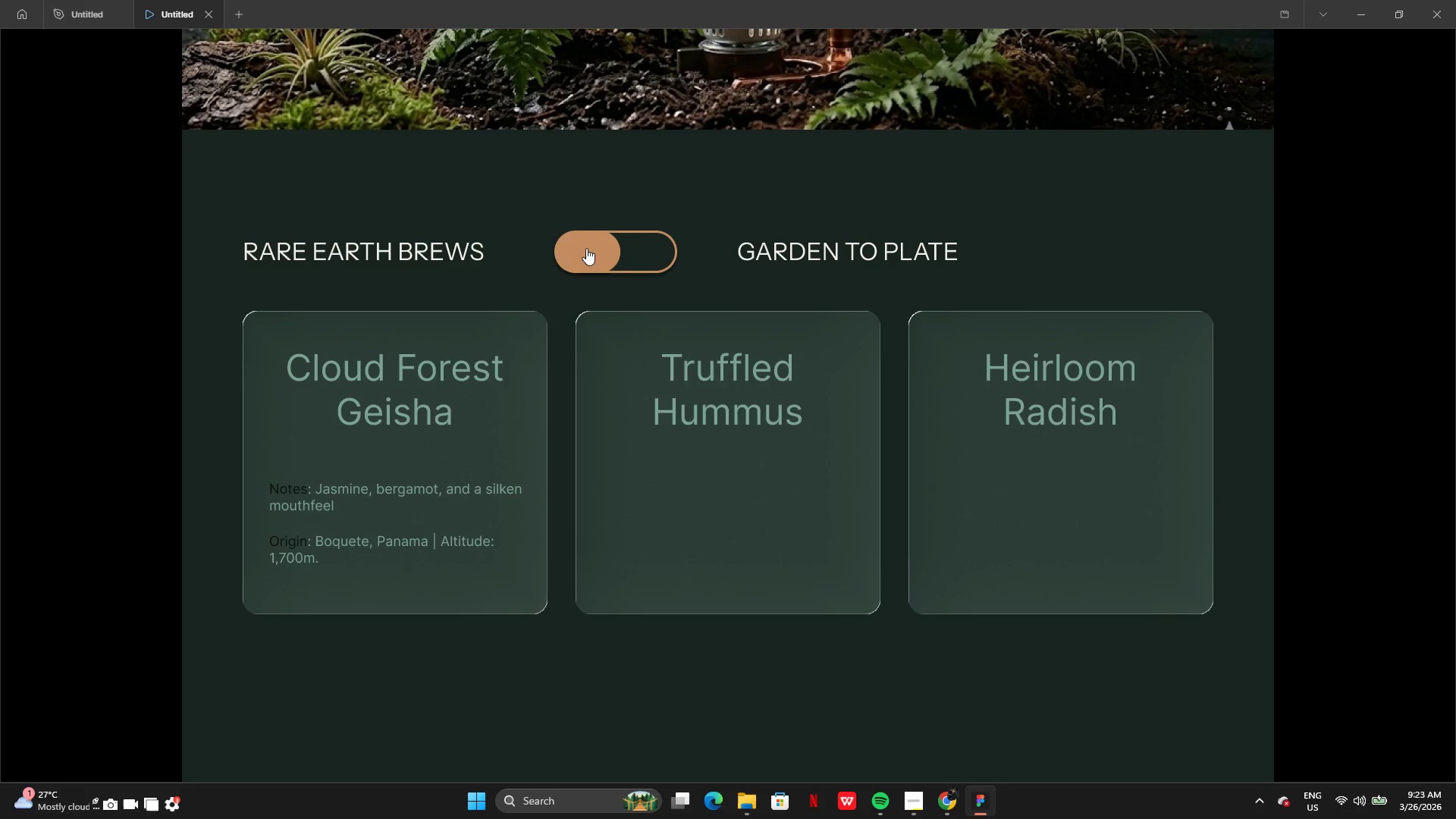 
left_click([575, 254])
 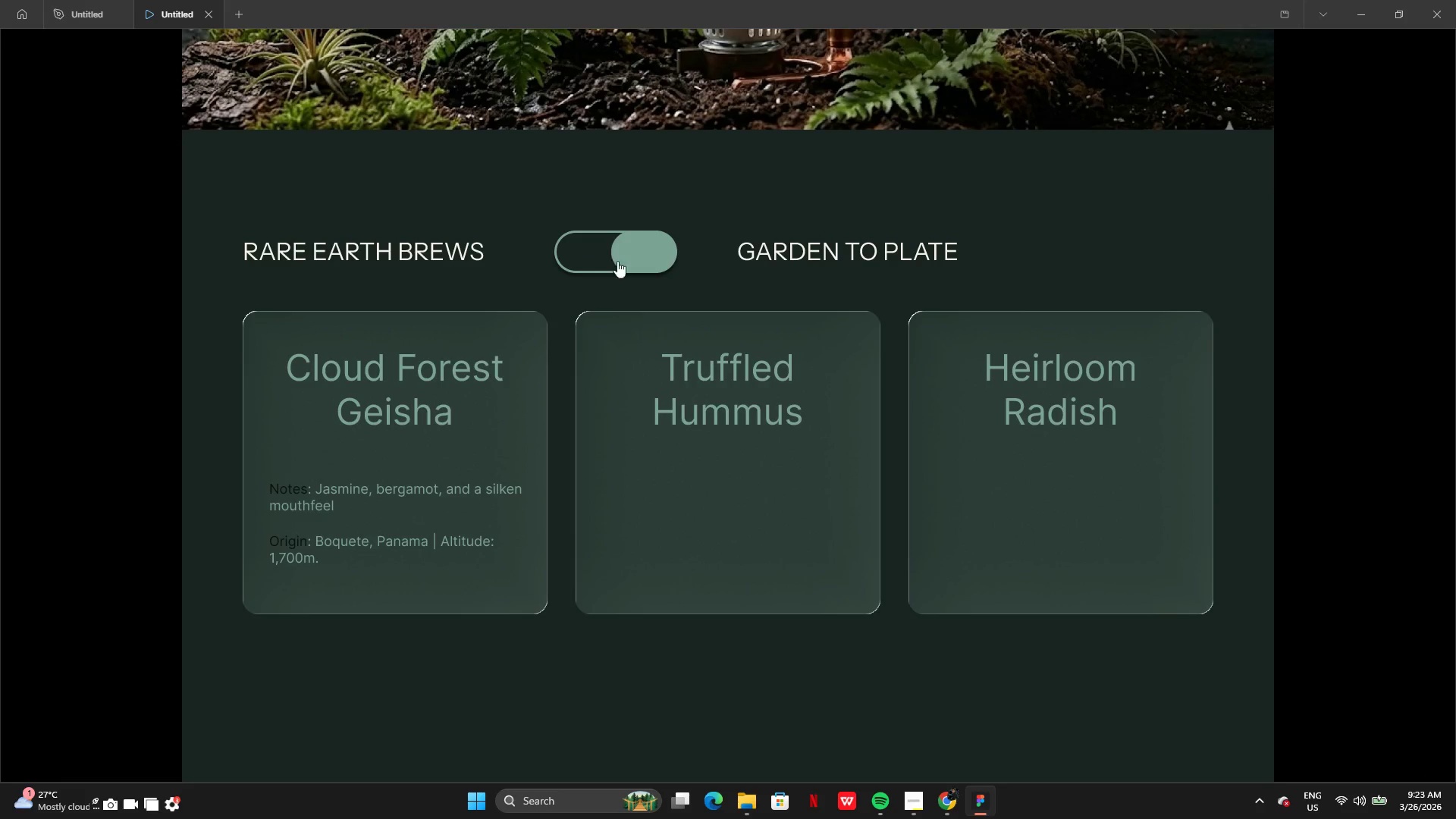 
left_click([629, 262])
 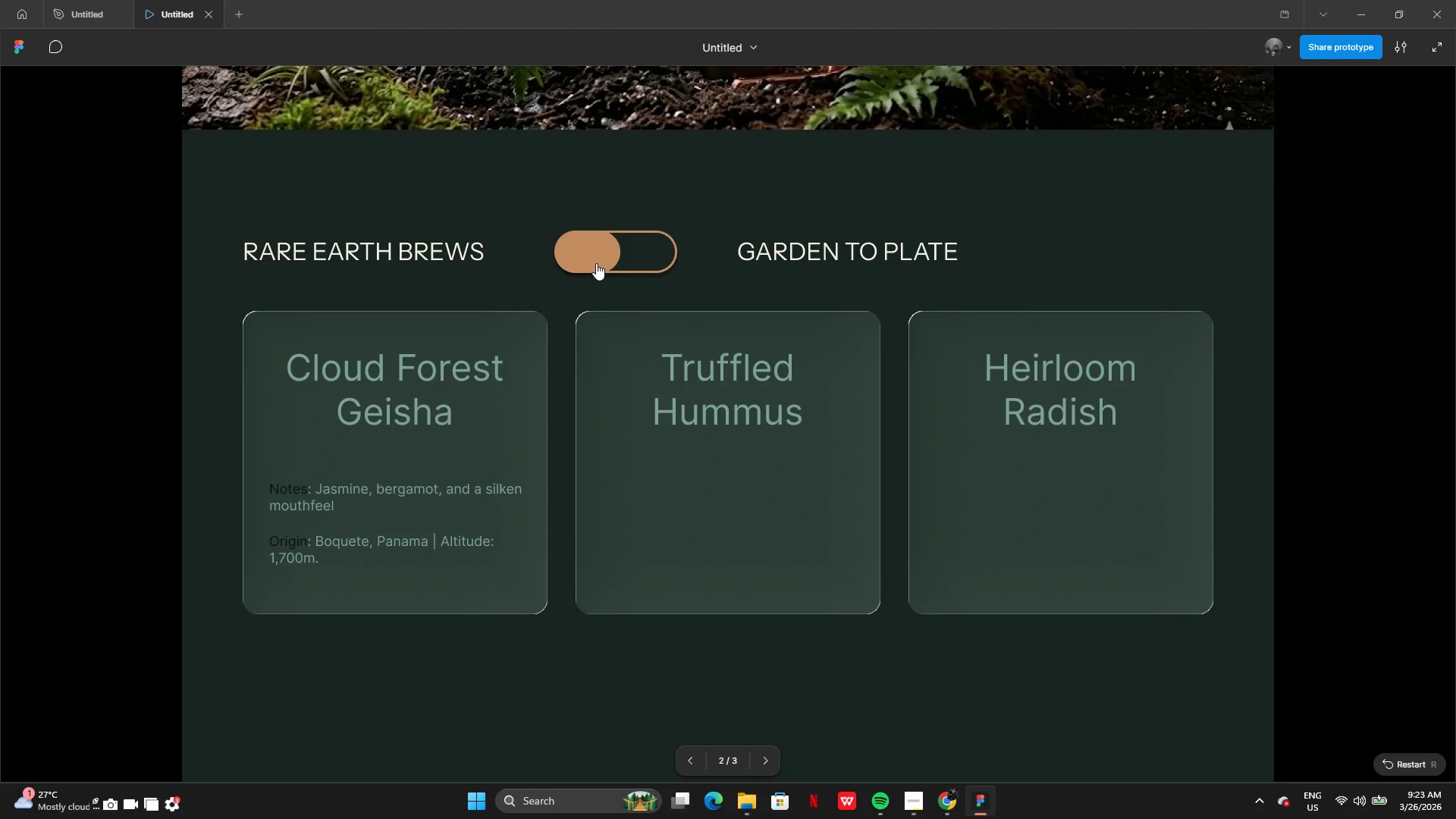 
left_click([592, 261])
 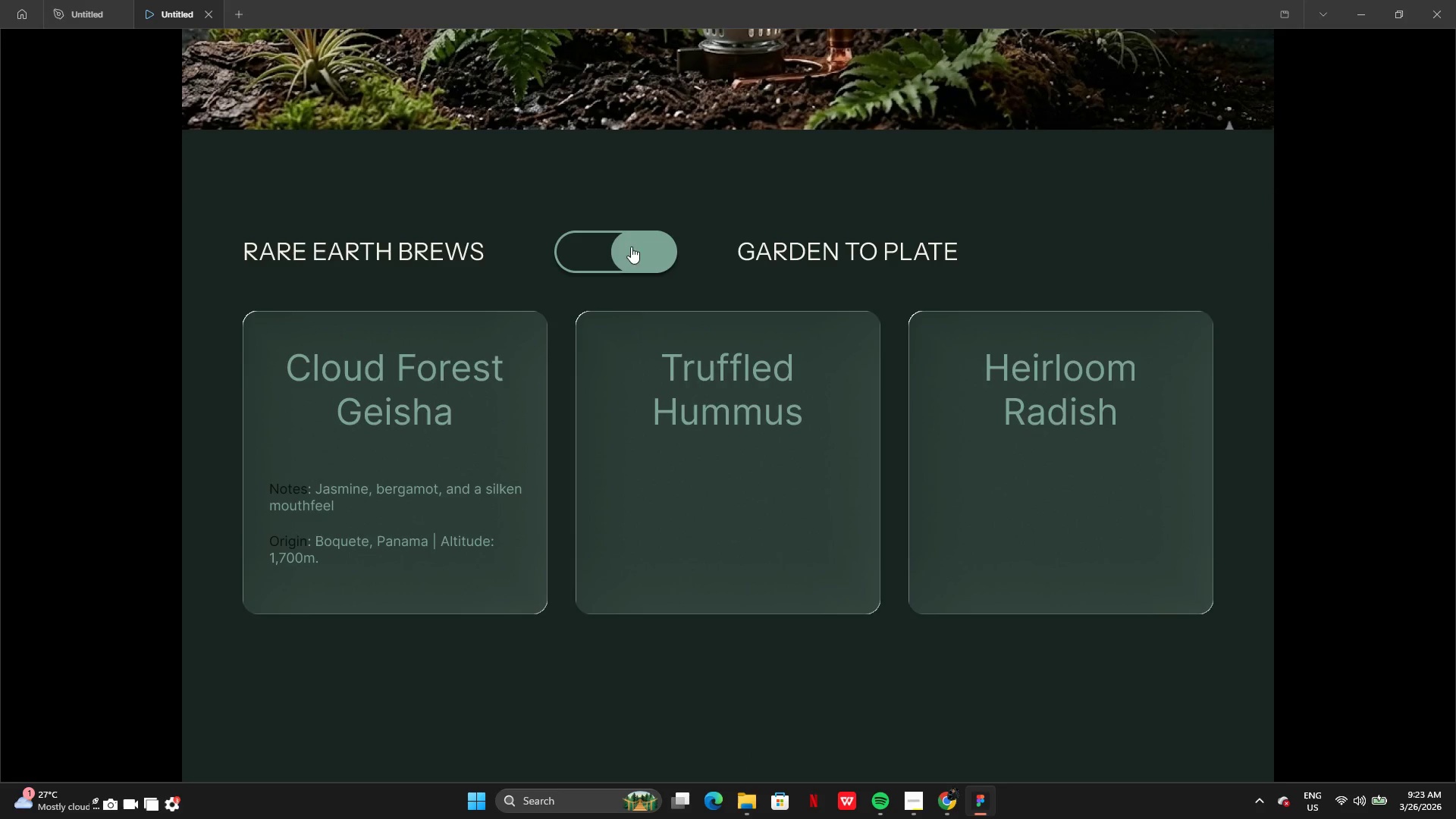 
left_click([648, 245])
 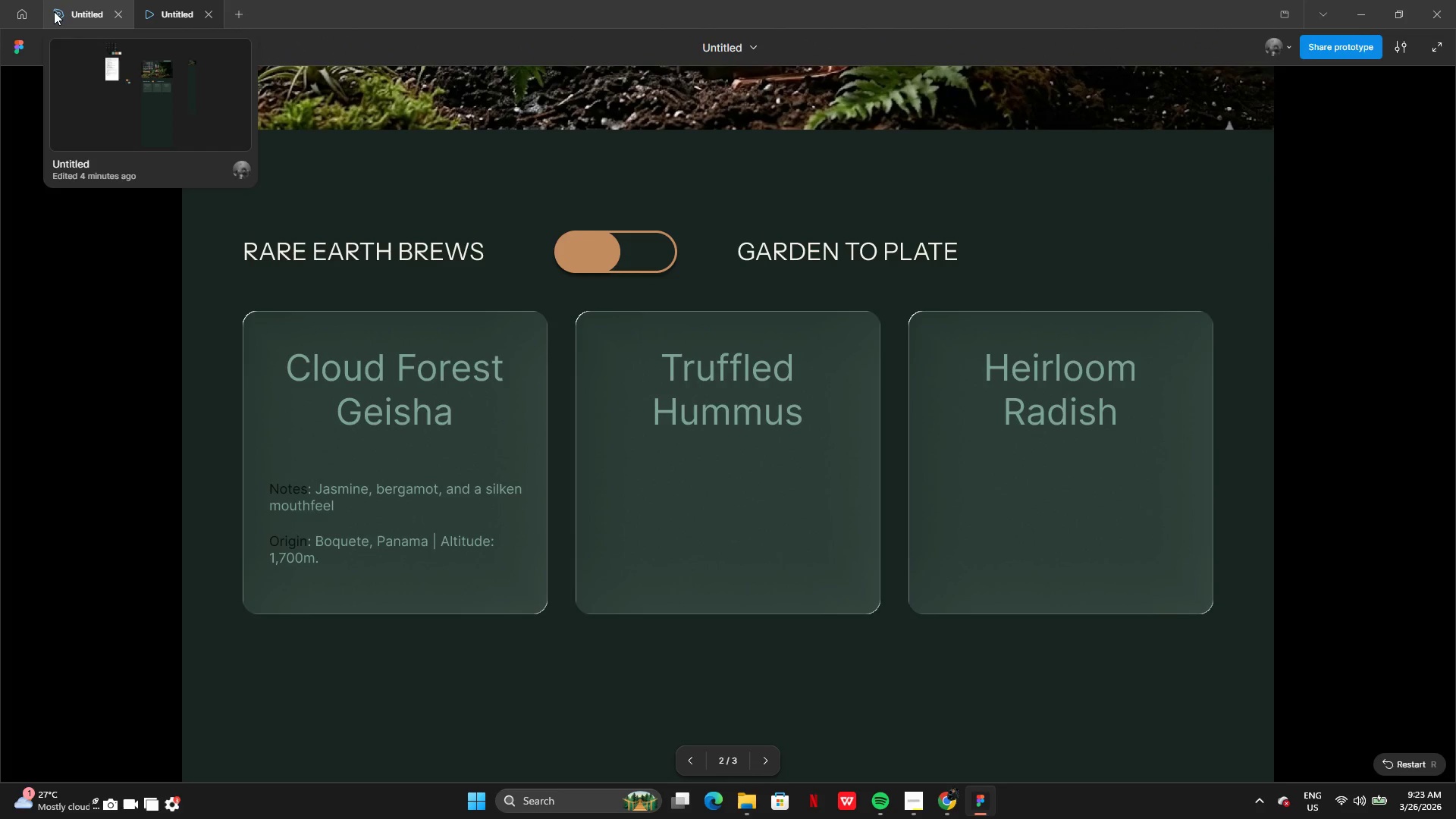 
left_click([79, 8])
 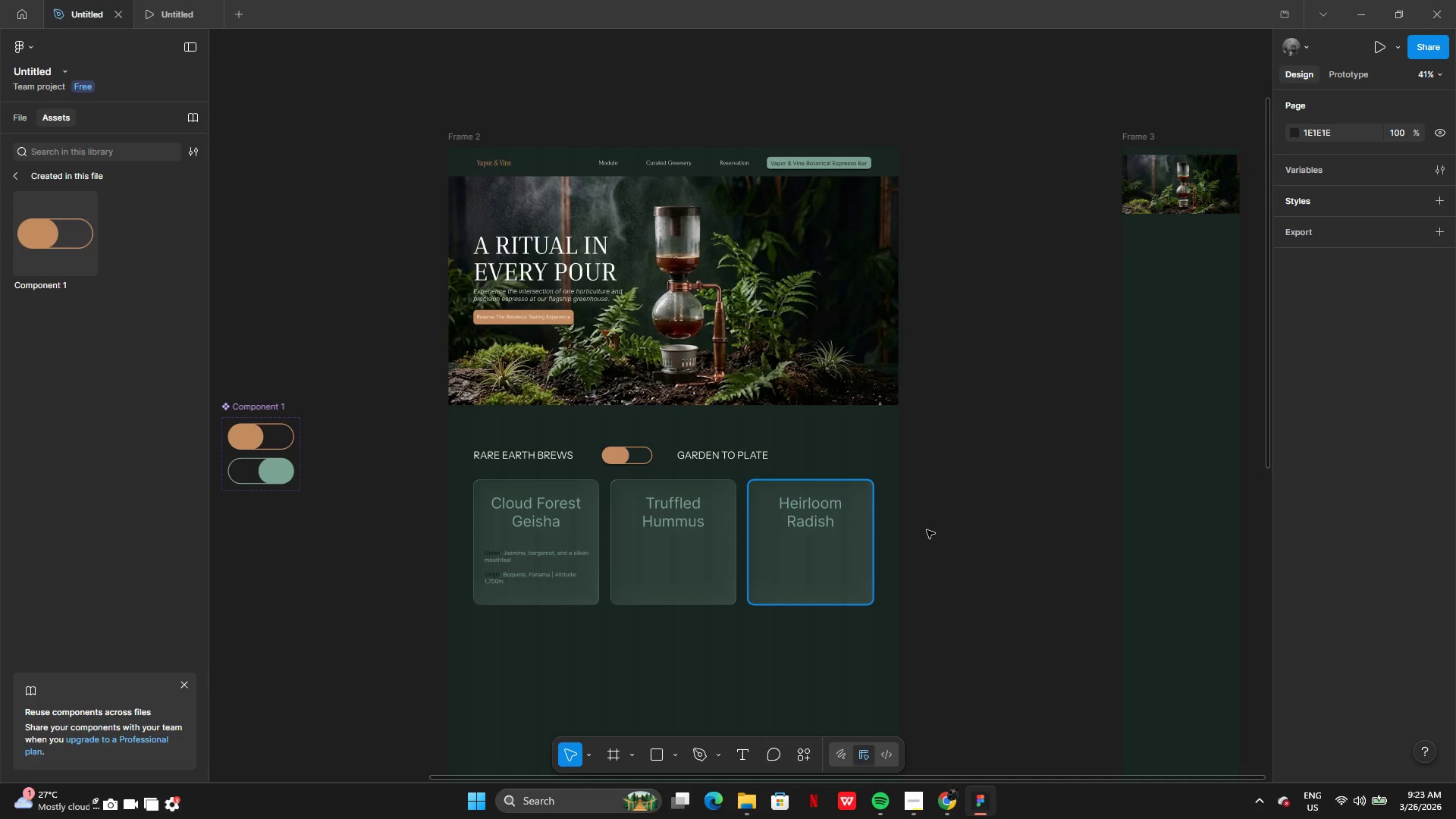 
left_click([972, 530])
 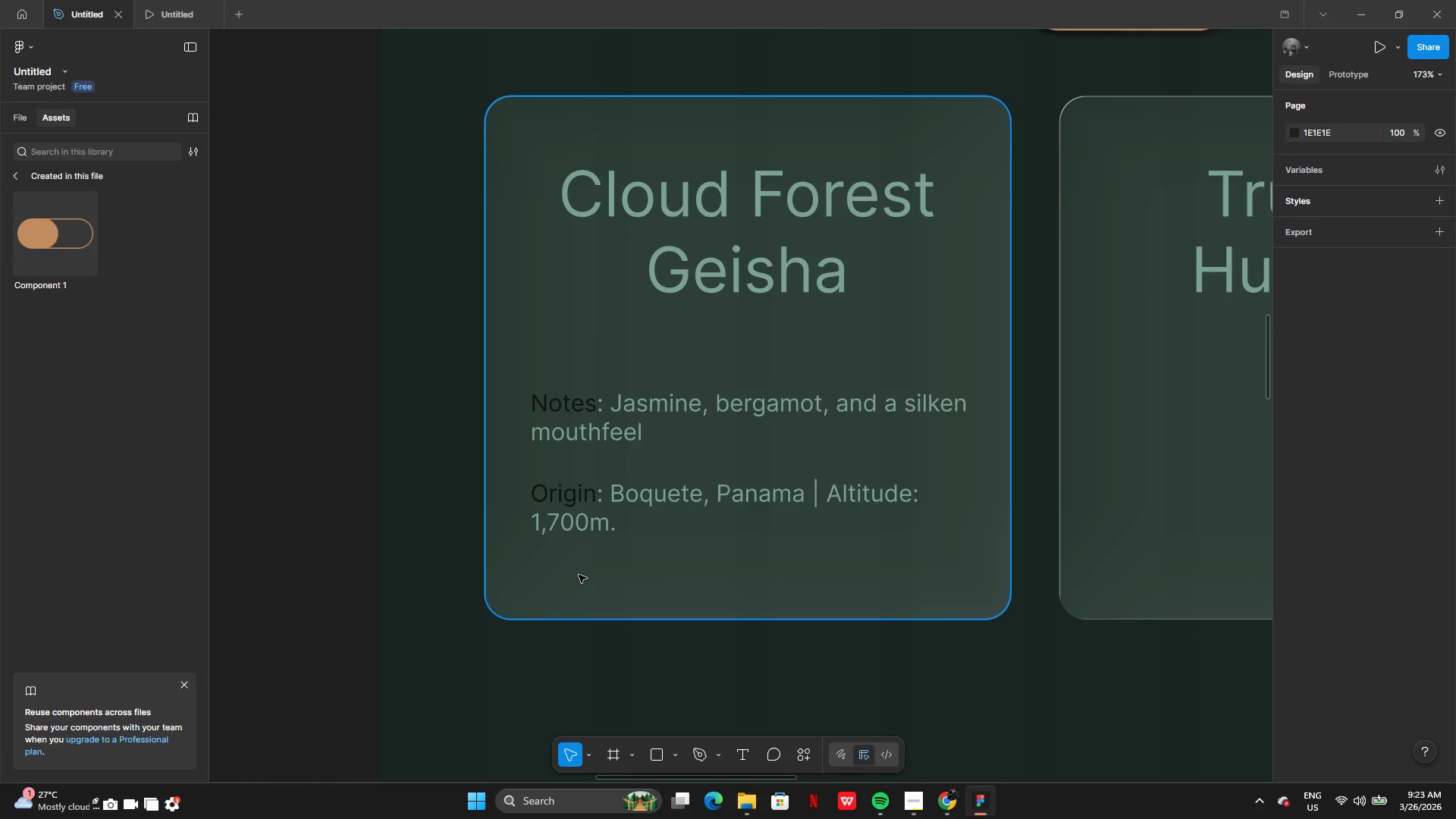 
left_click([615, 408])
 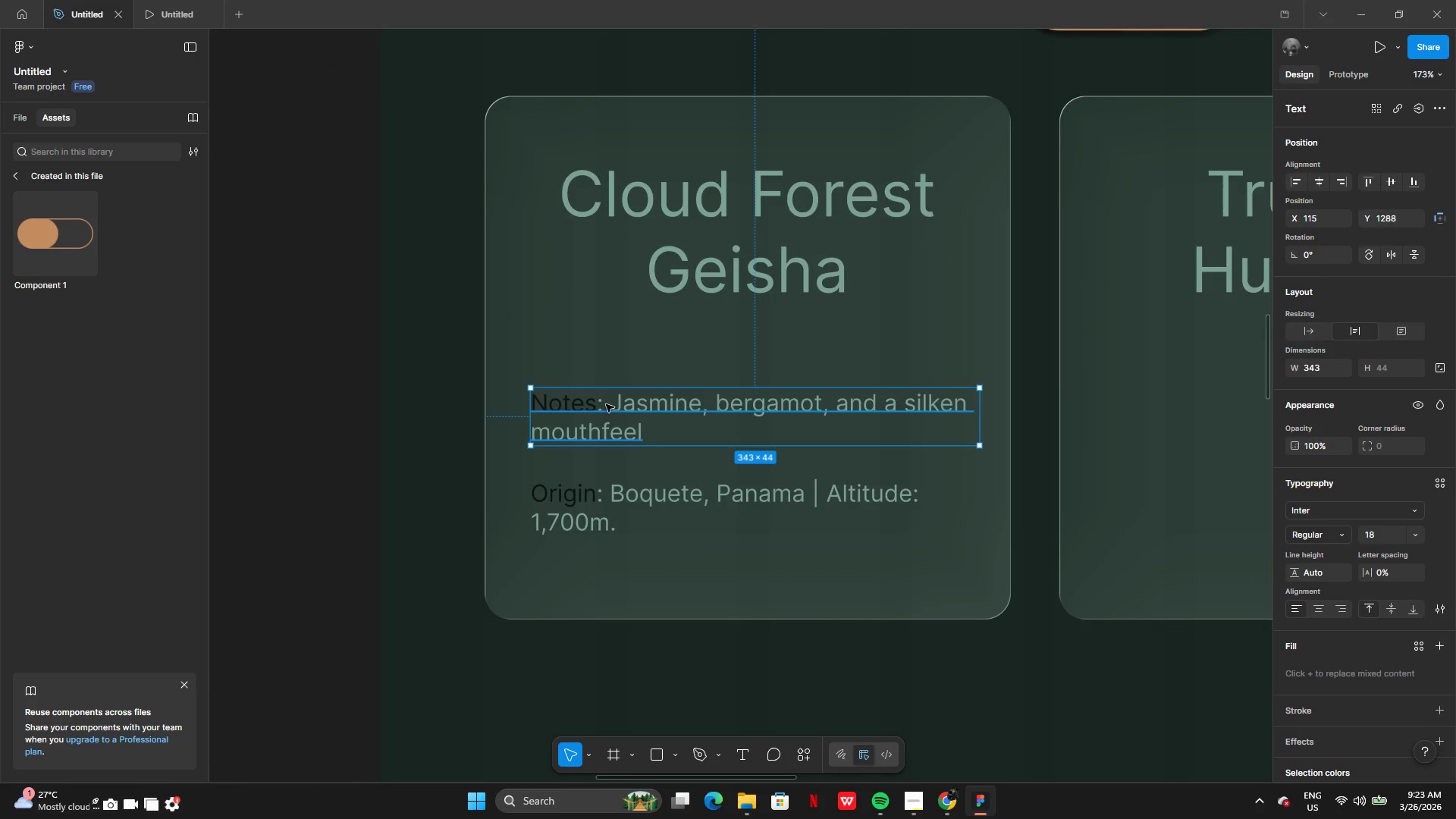 
left_click([605, 403])
 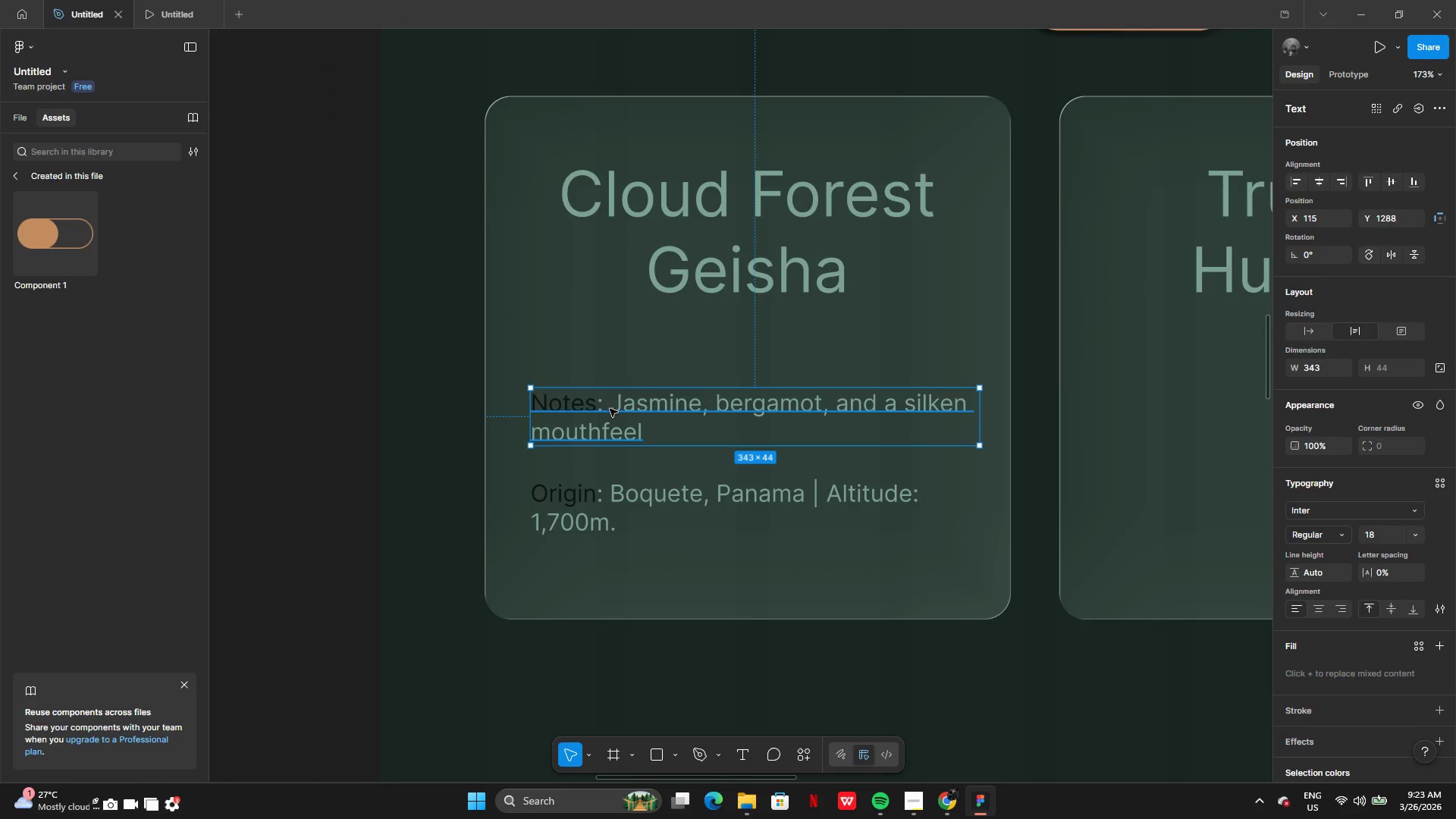 
double_click([610, 409])
 